 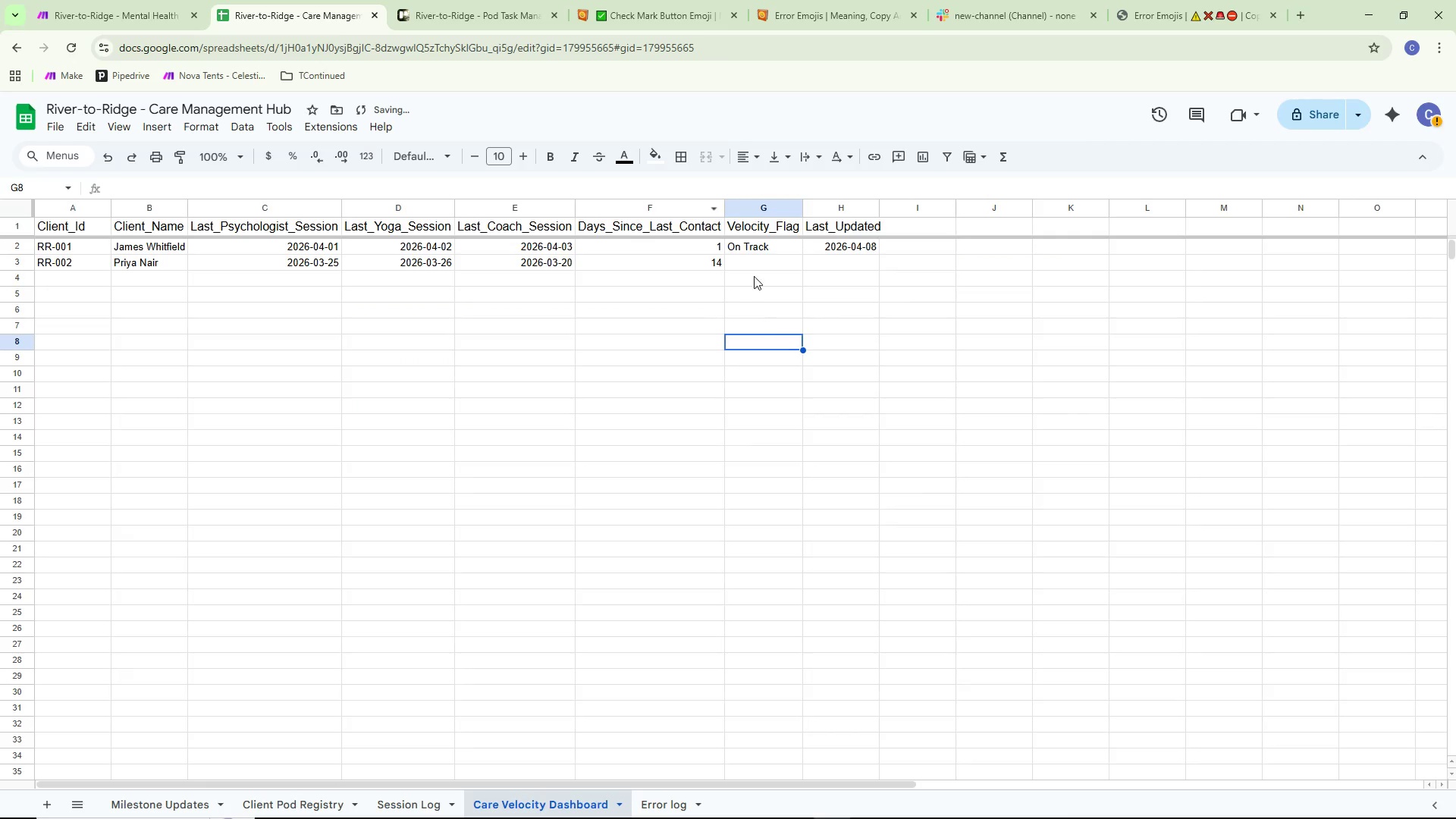 
double_click([755, 270])
 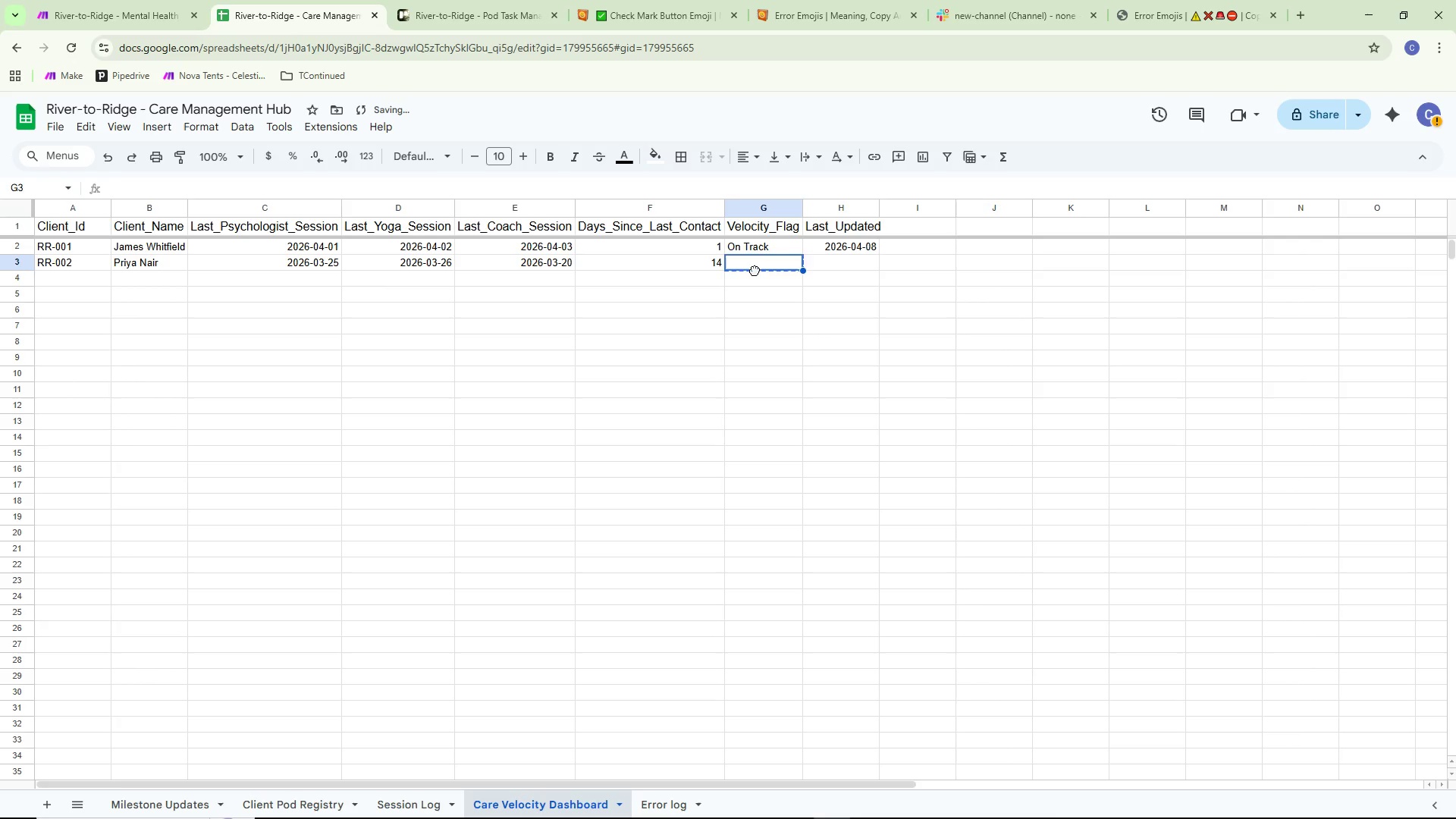 
double_click([755, 270])
 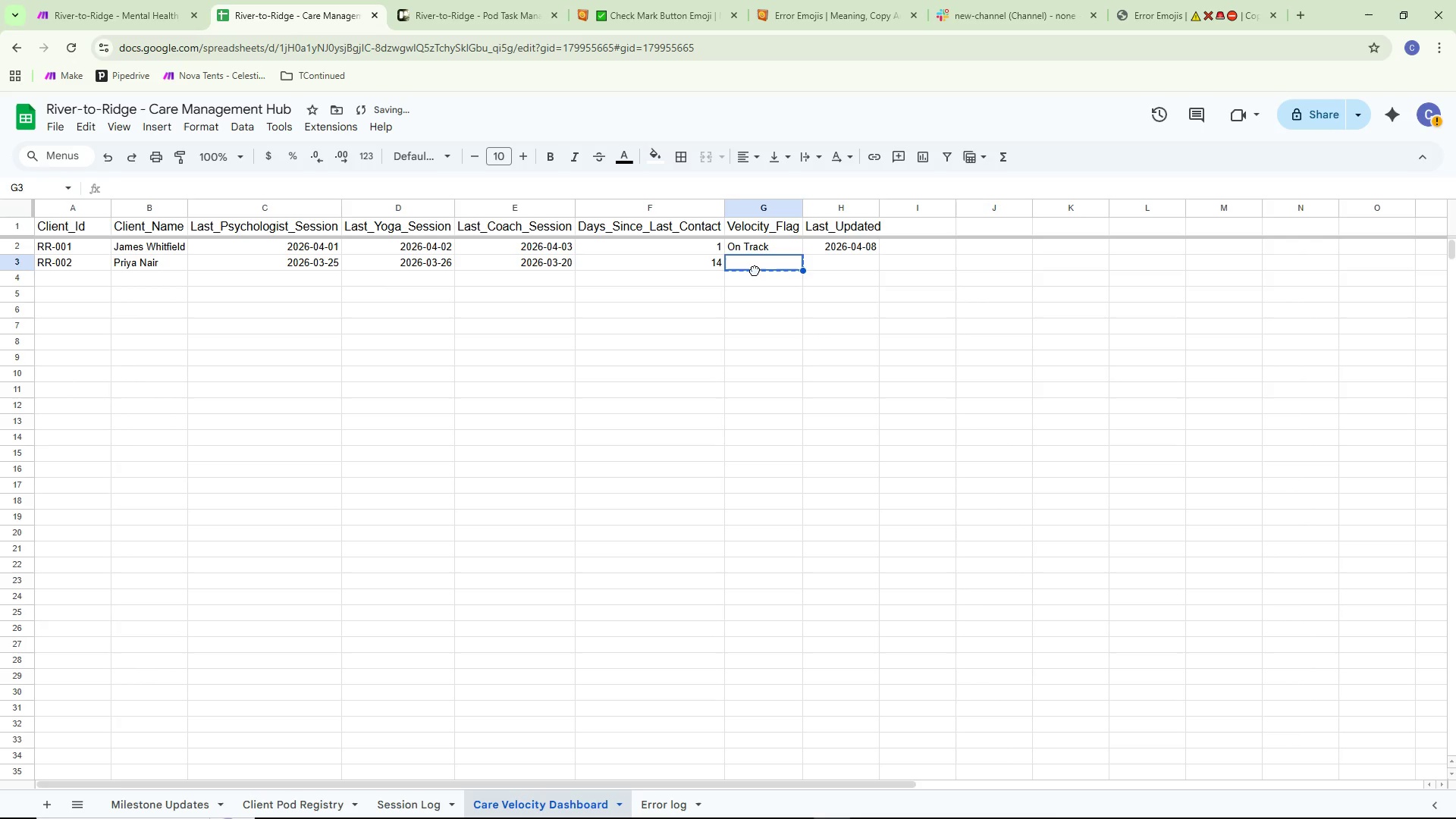 
double_click([755, 270])
 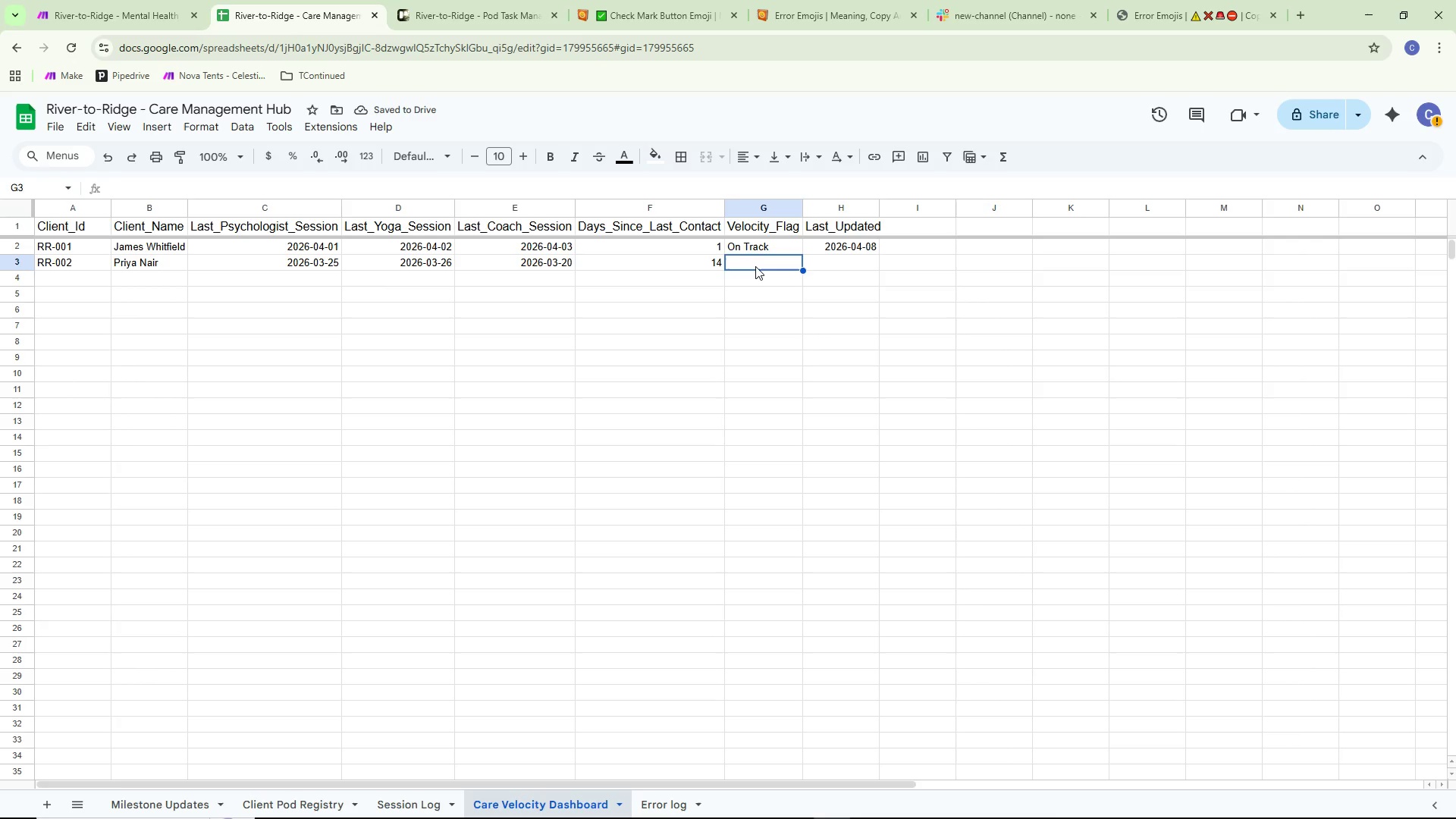 
left_click([755, 266])
 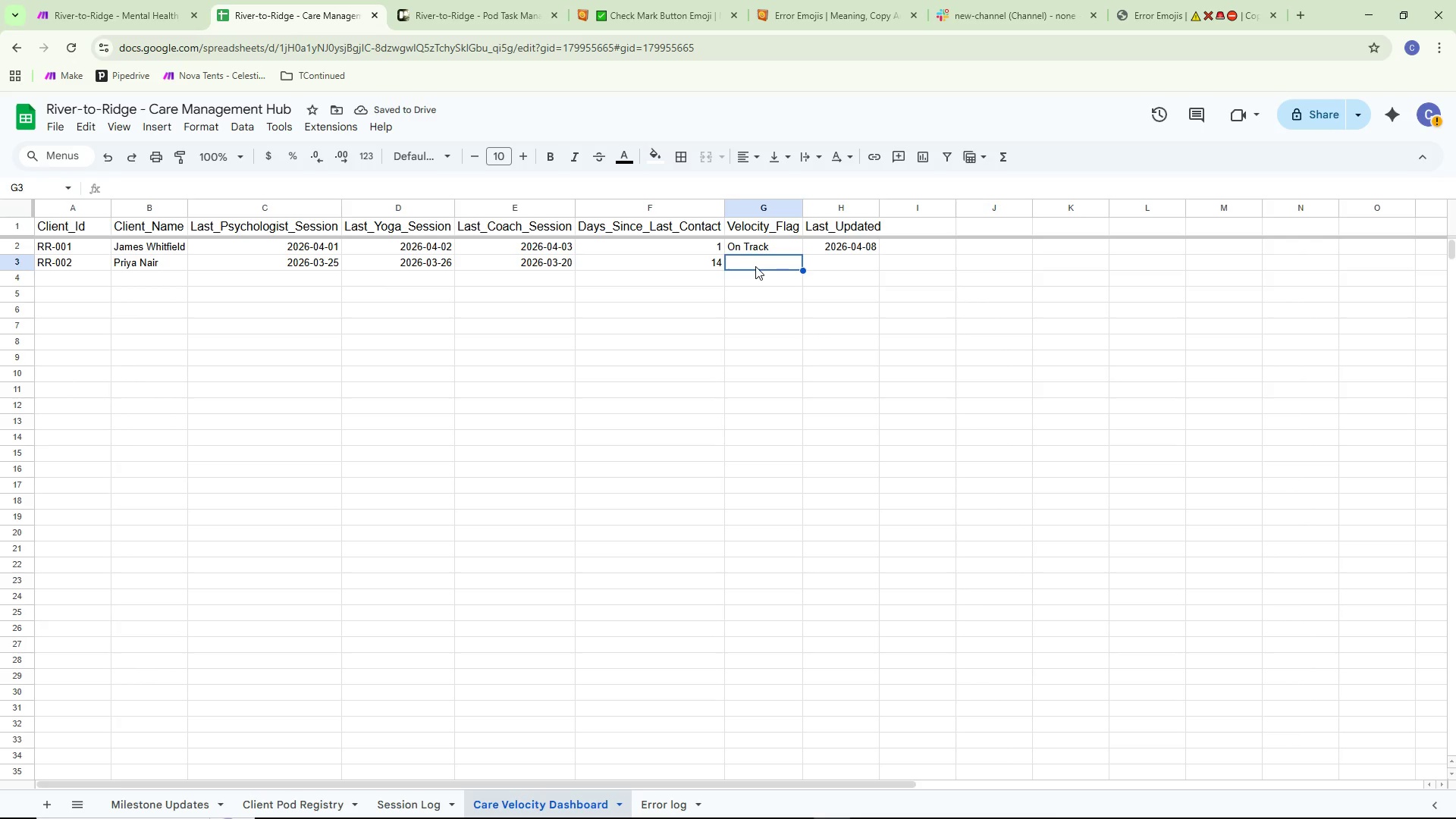 
double_click([755, 266])
 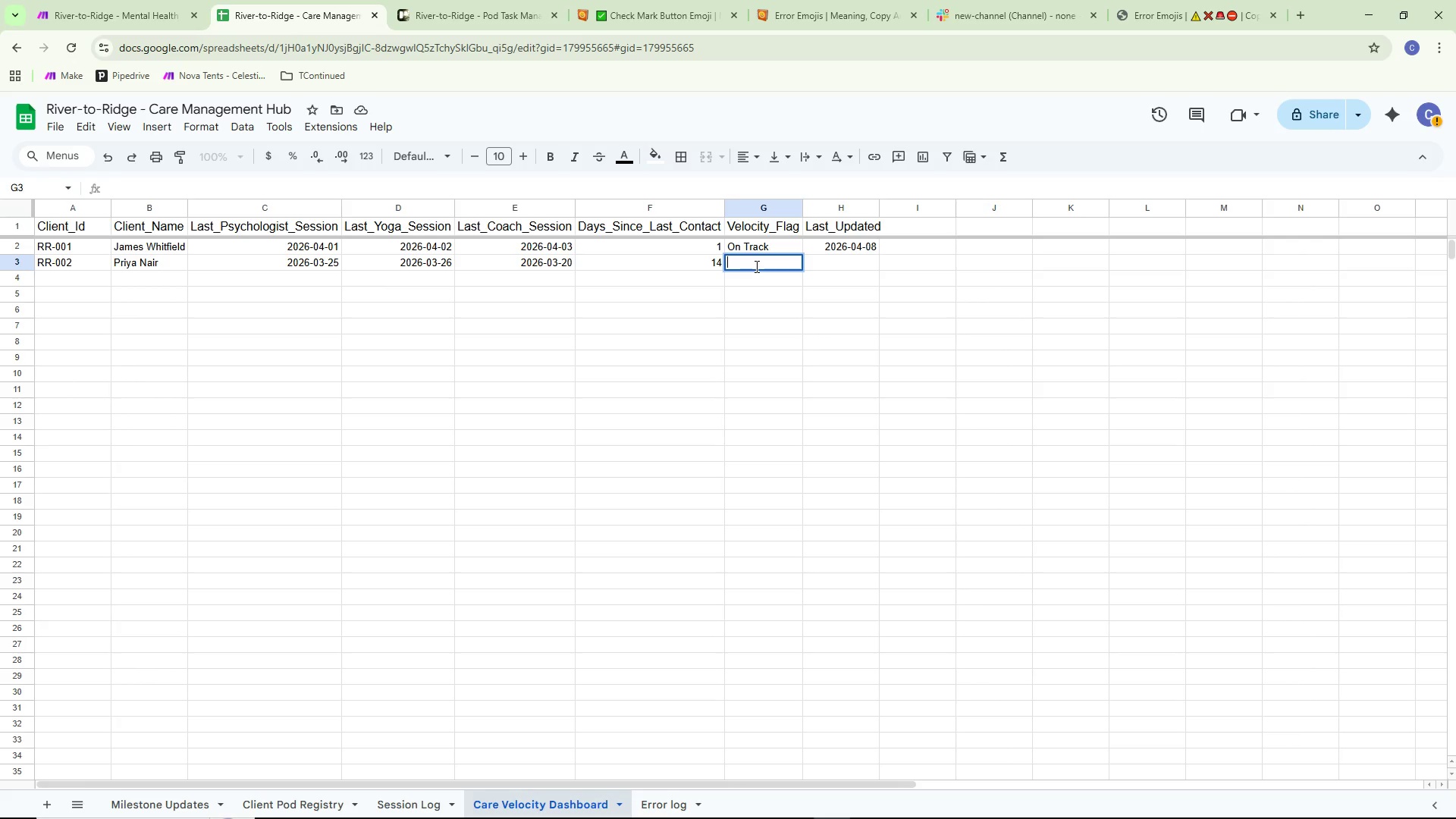 
wait(8.08)
 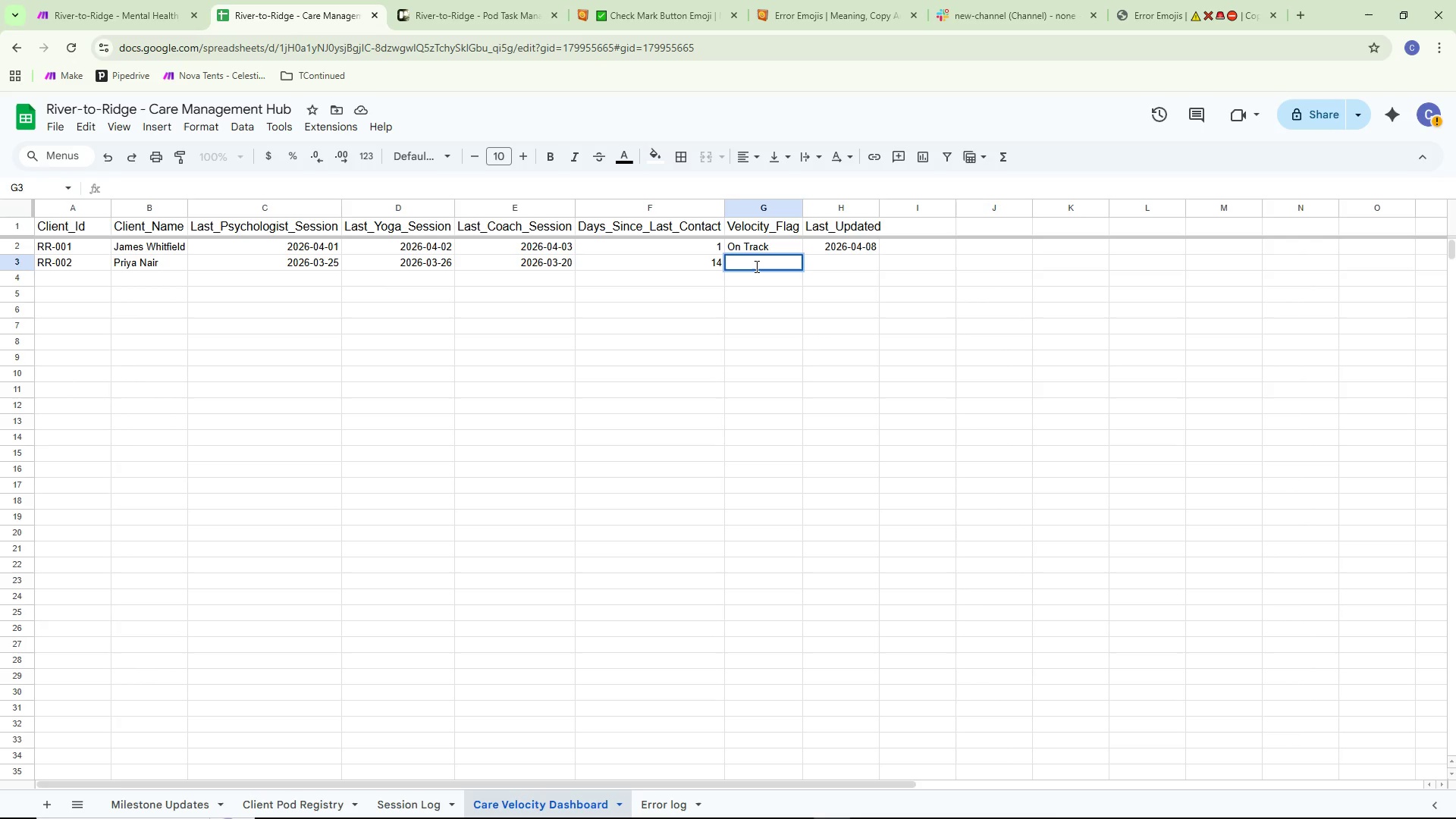 
type(Flagg)
key(Backspace)
key(Backspace)
key(Backspace)
key(Backspace)
key(Backspace)
type(FLAGGED - Overdue)
 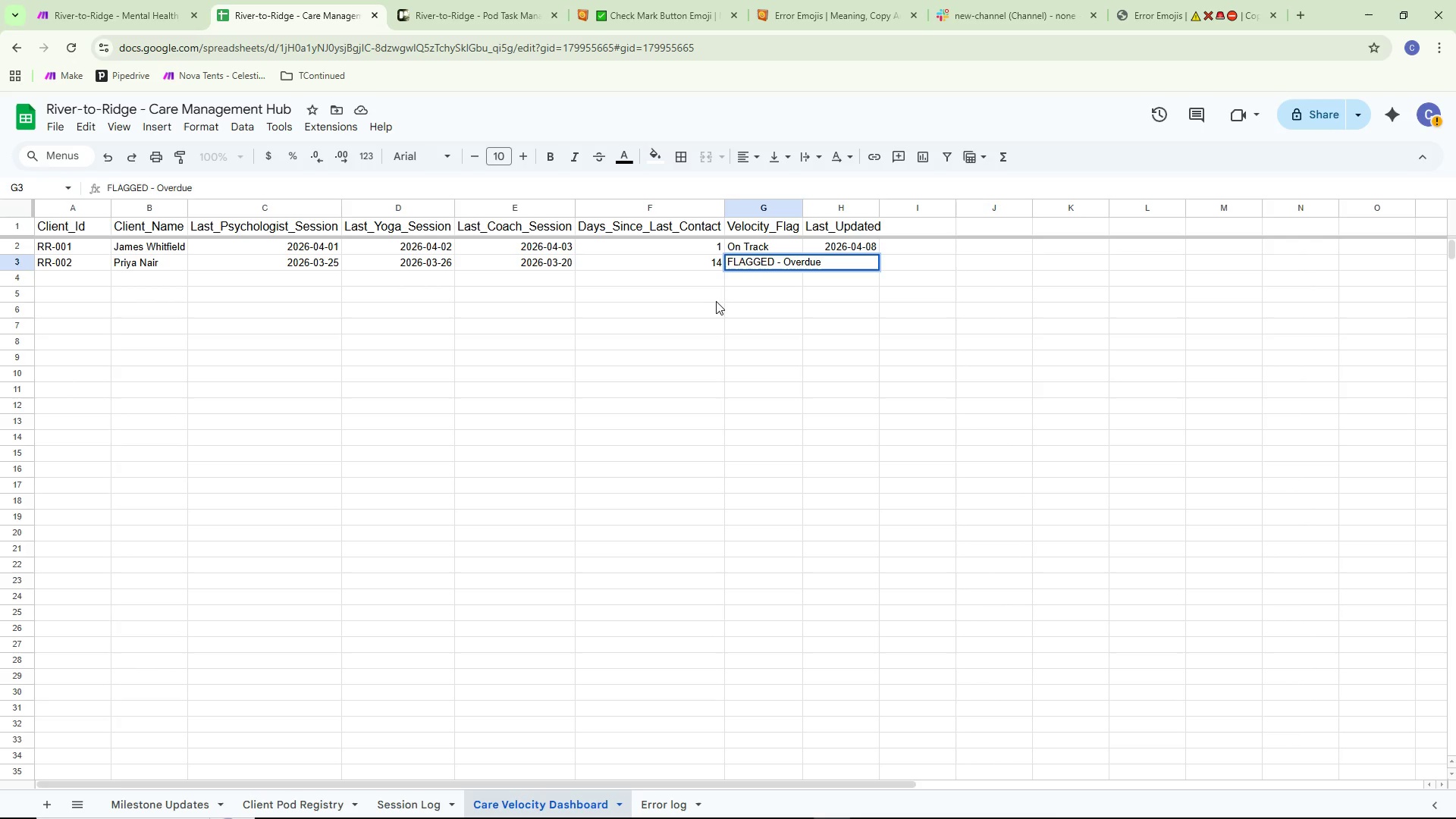 
left_click([714, 303])
 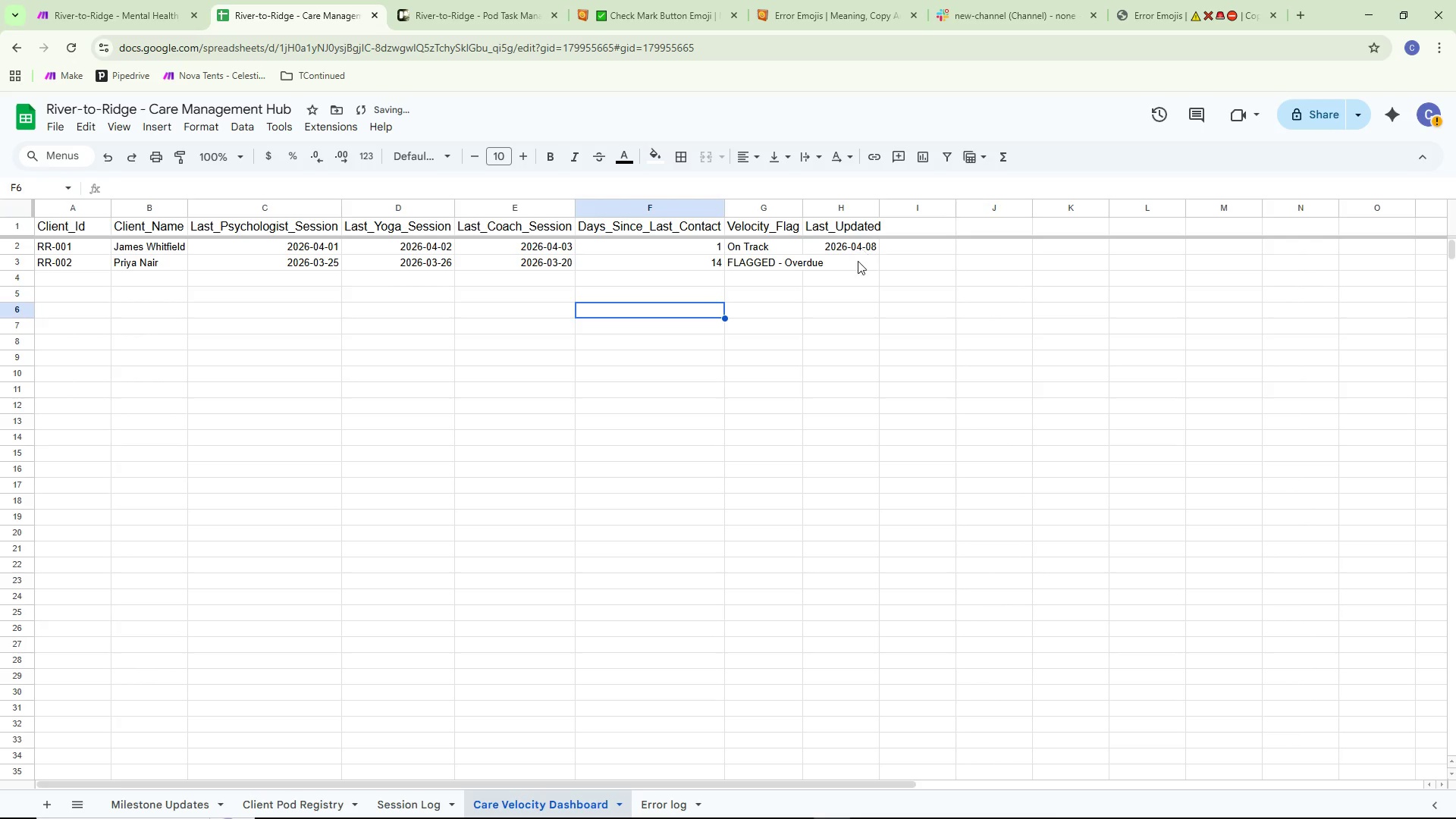 
double_click([848, 266])
 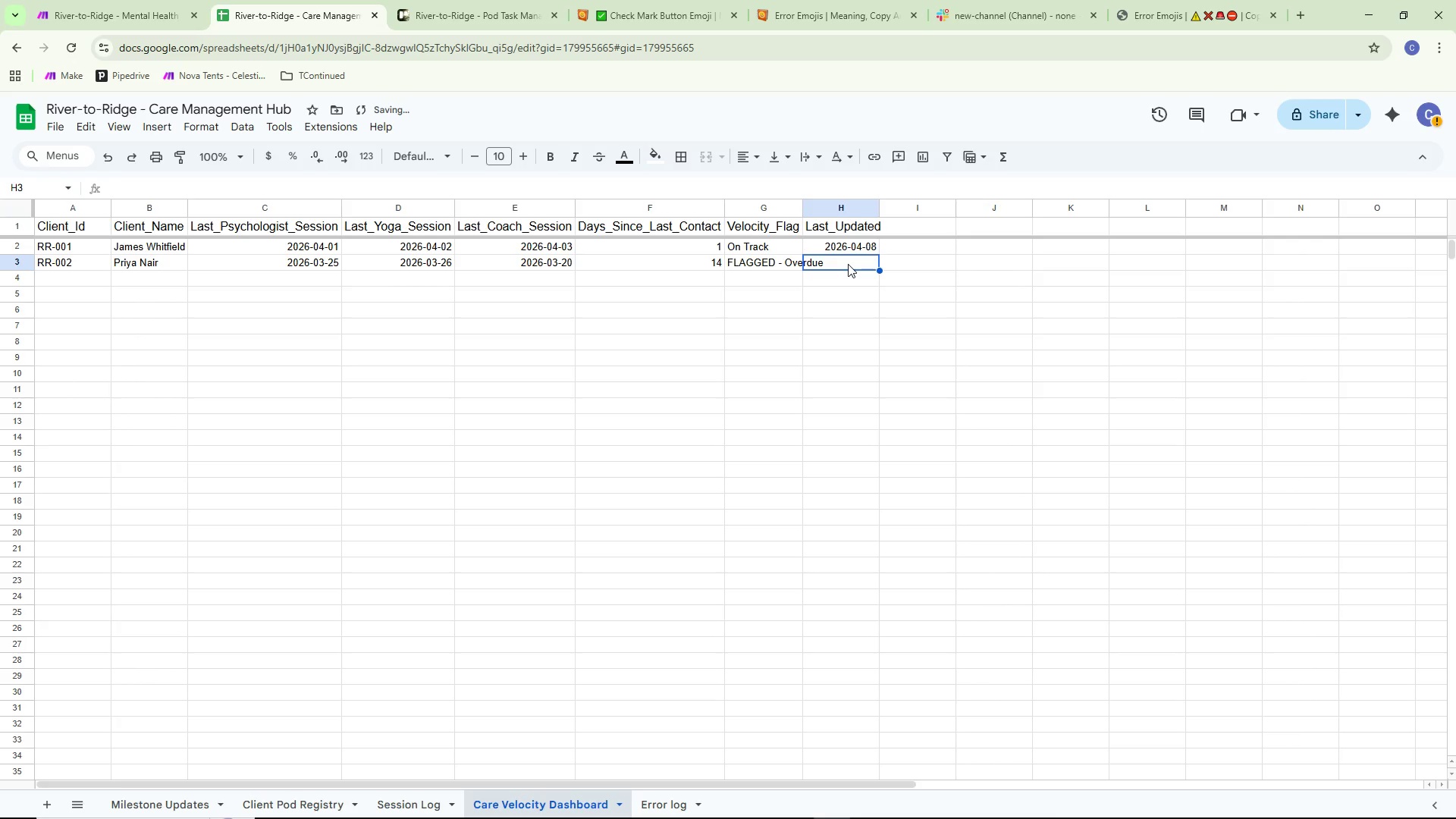 
double_click([848, 264])
 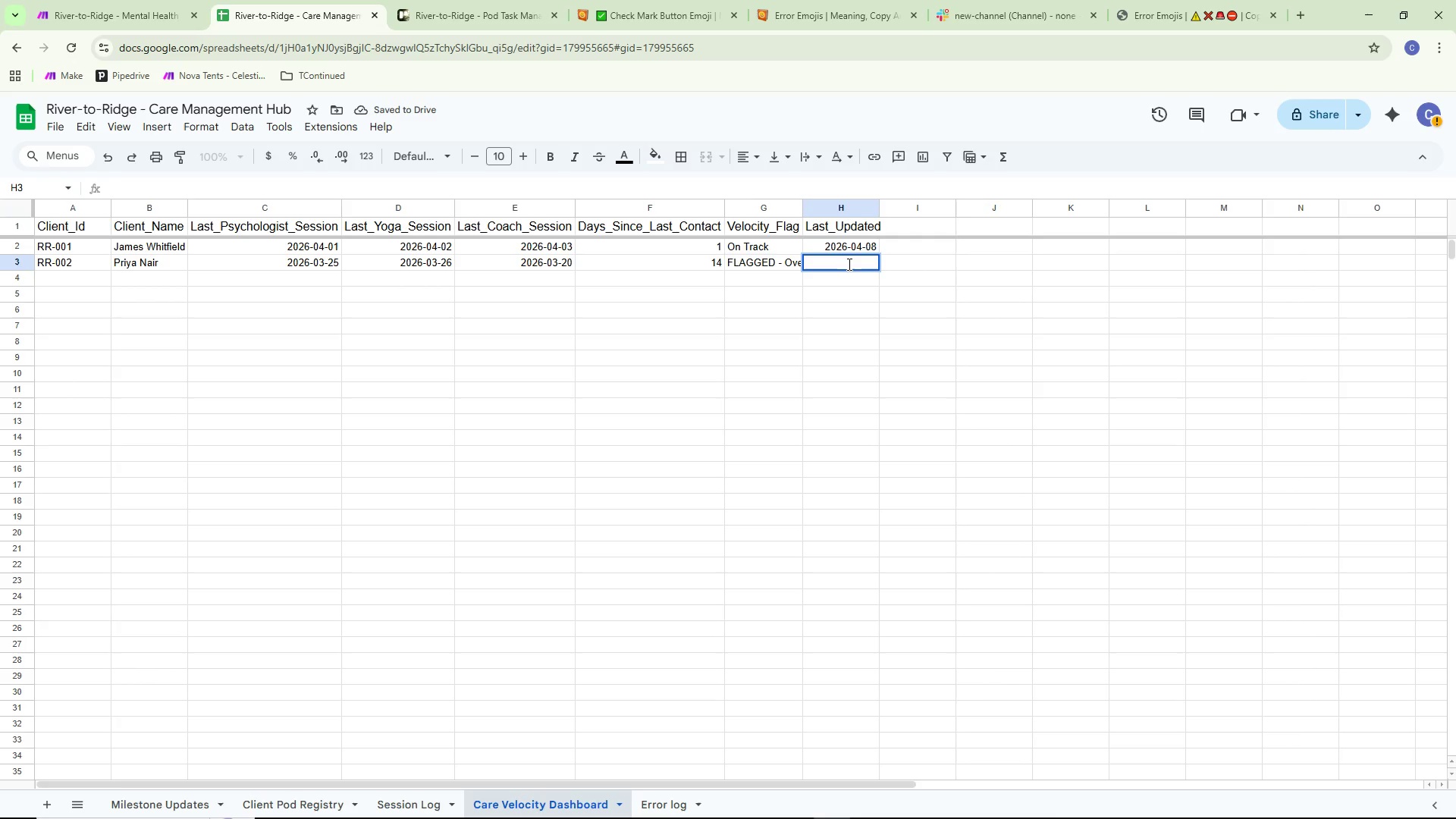 
type(2026-04-=)
key(Backspace)
key(Backspace)
type(-08)
 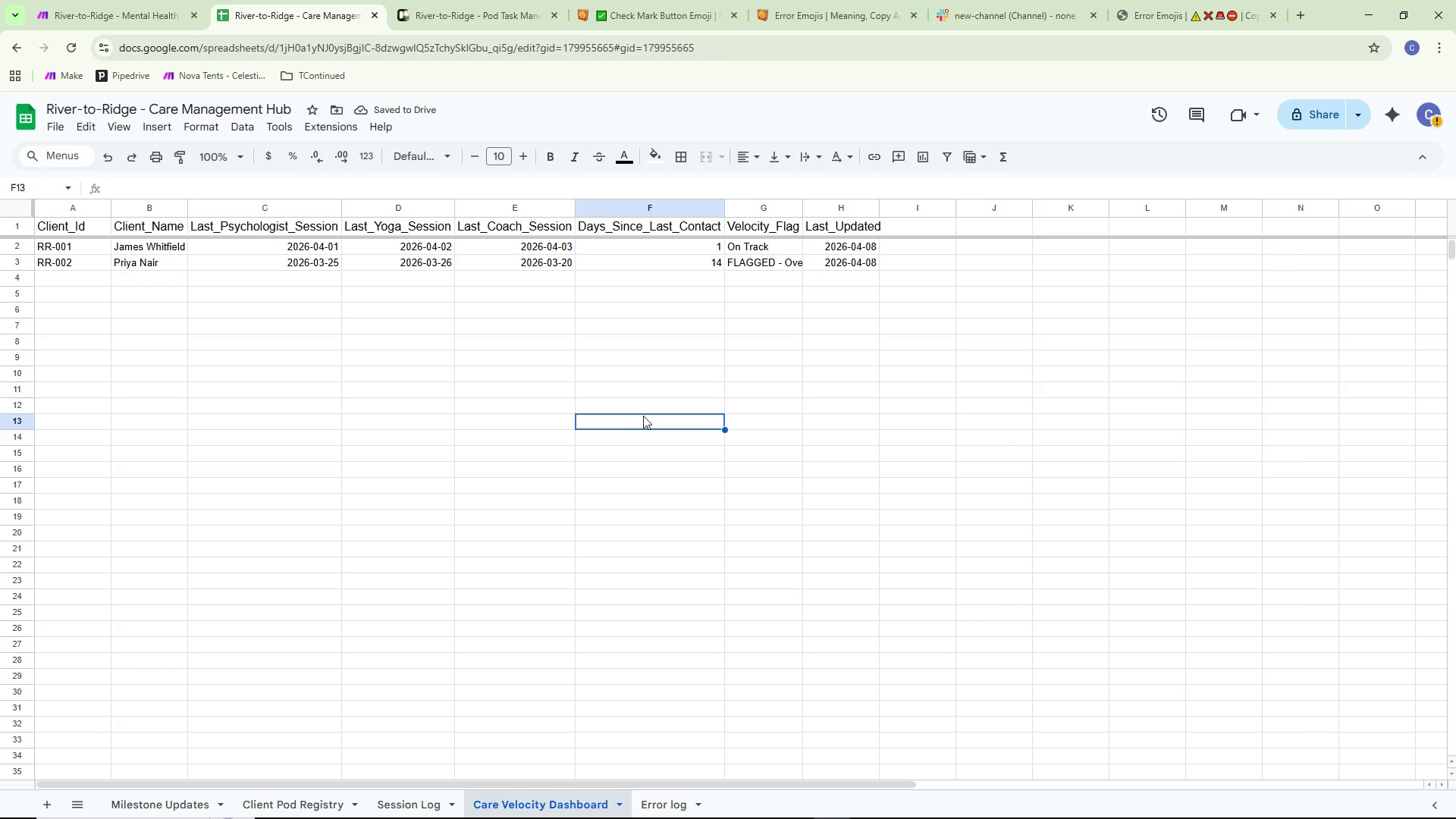 
wait(6.83)
 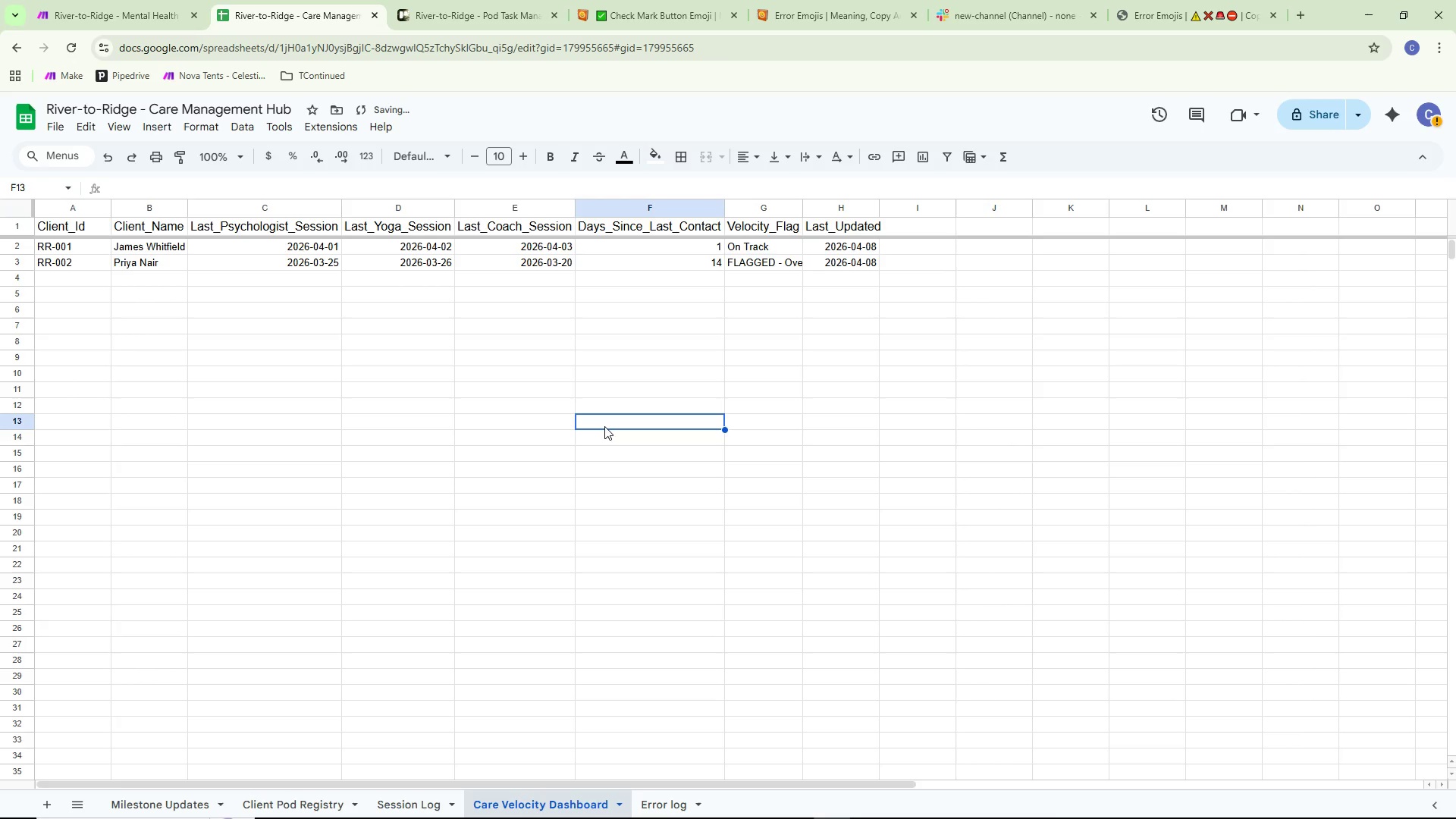 
double_click([74, 282])
 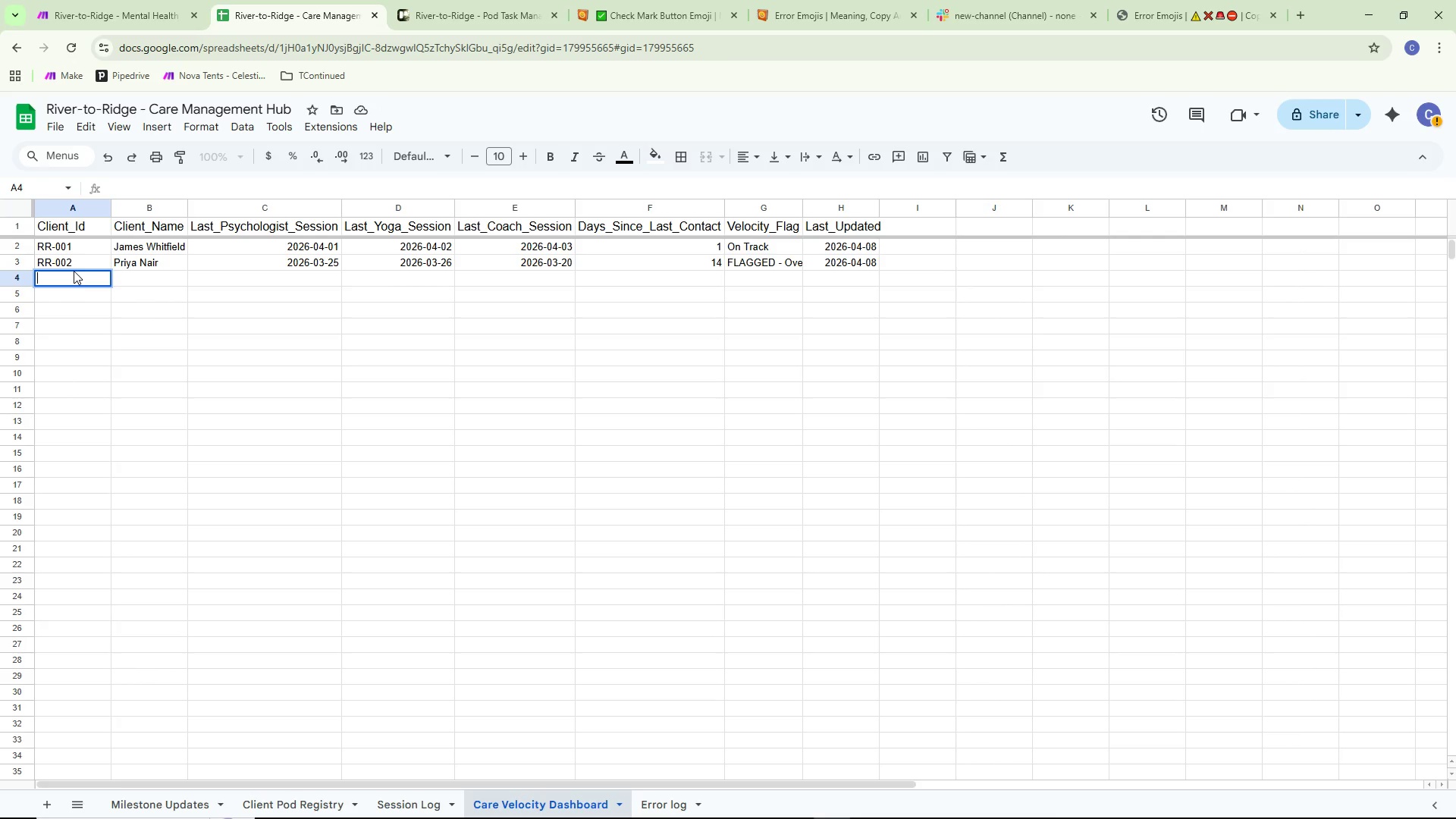 
type(r)
key(Backspace)
type(r)
key(Backspace)
type(RR-003)
 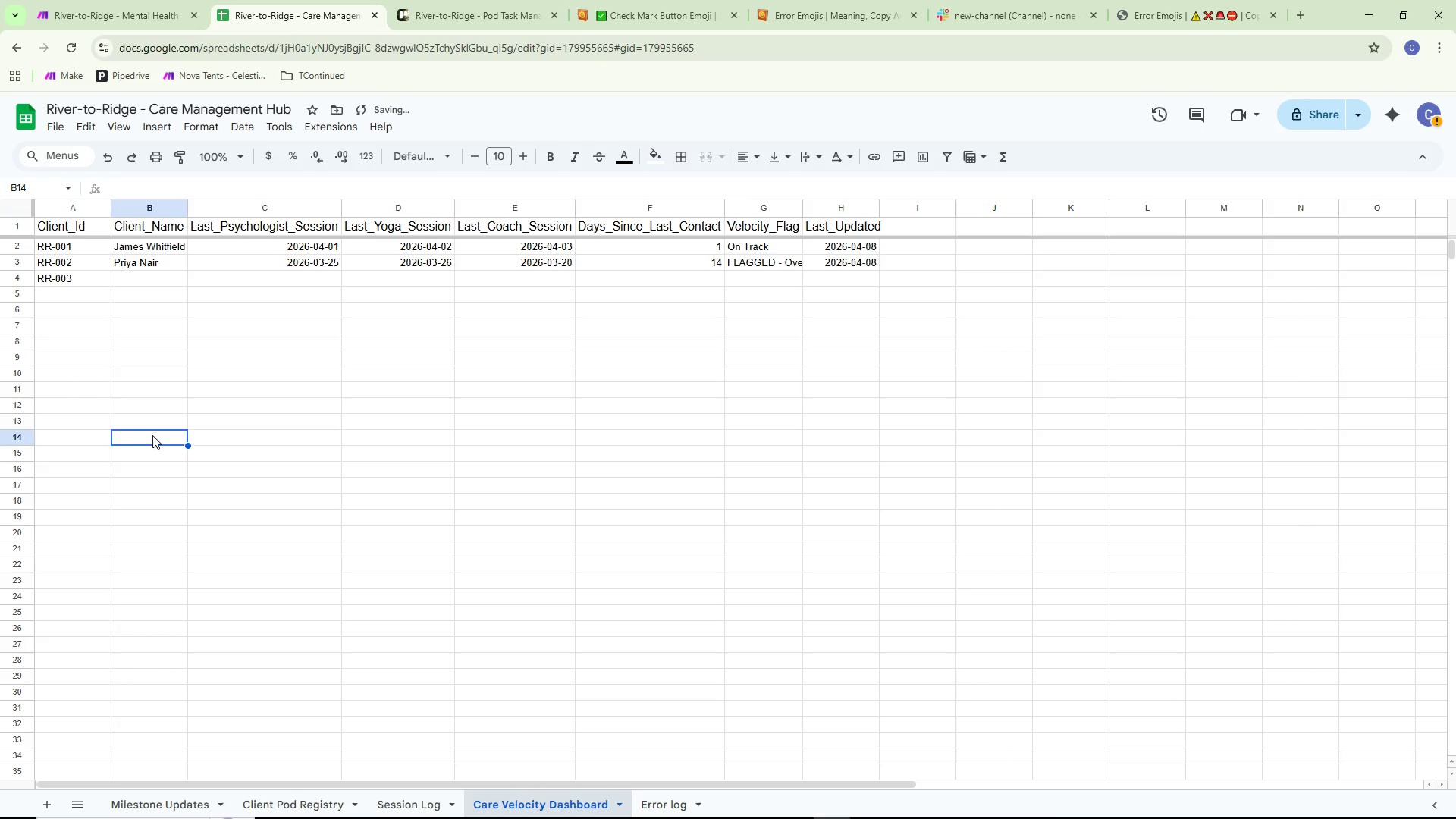 
double_click([143, 283])
 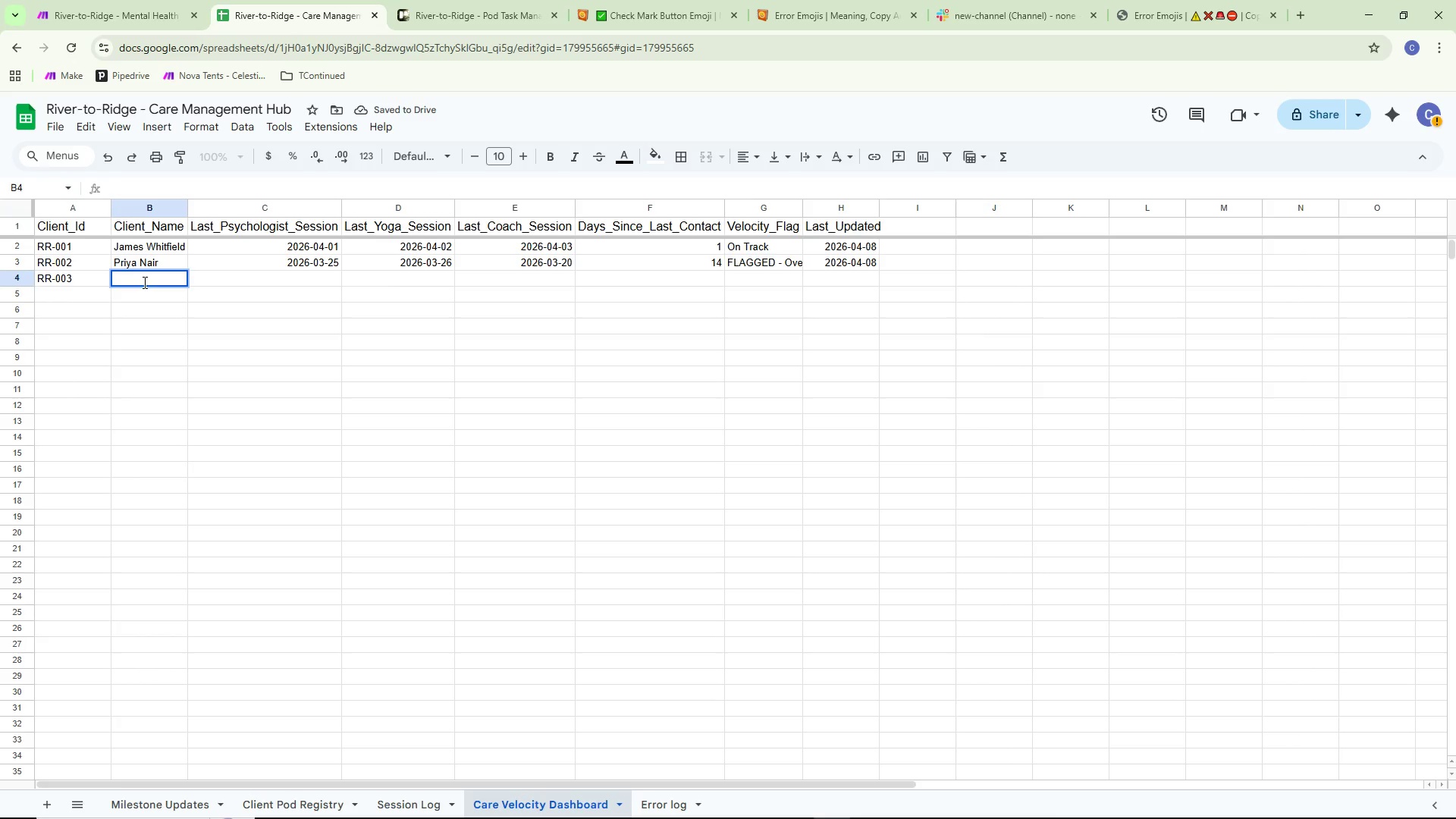 
type(Carlos Vef)
key(Backspace)
type(ga)
 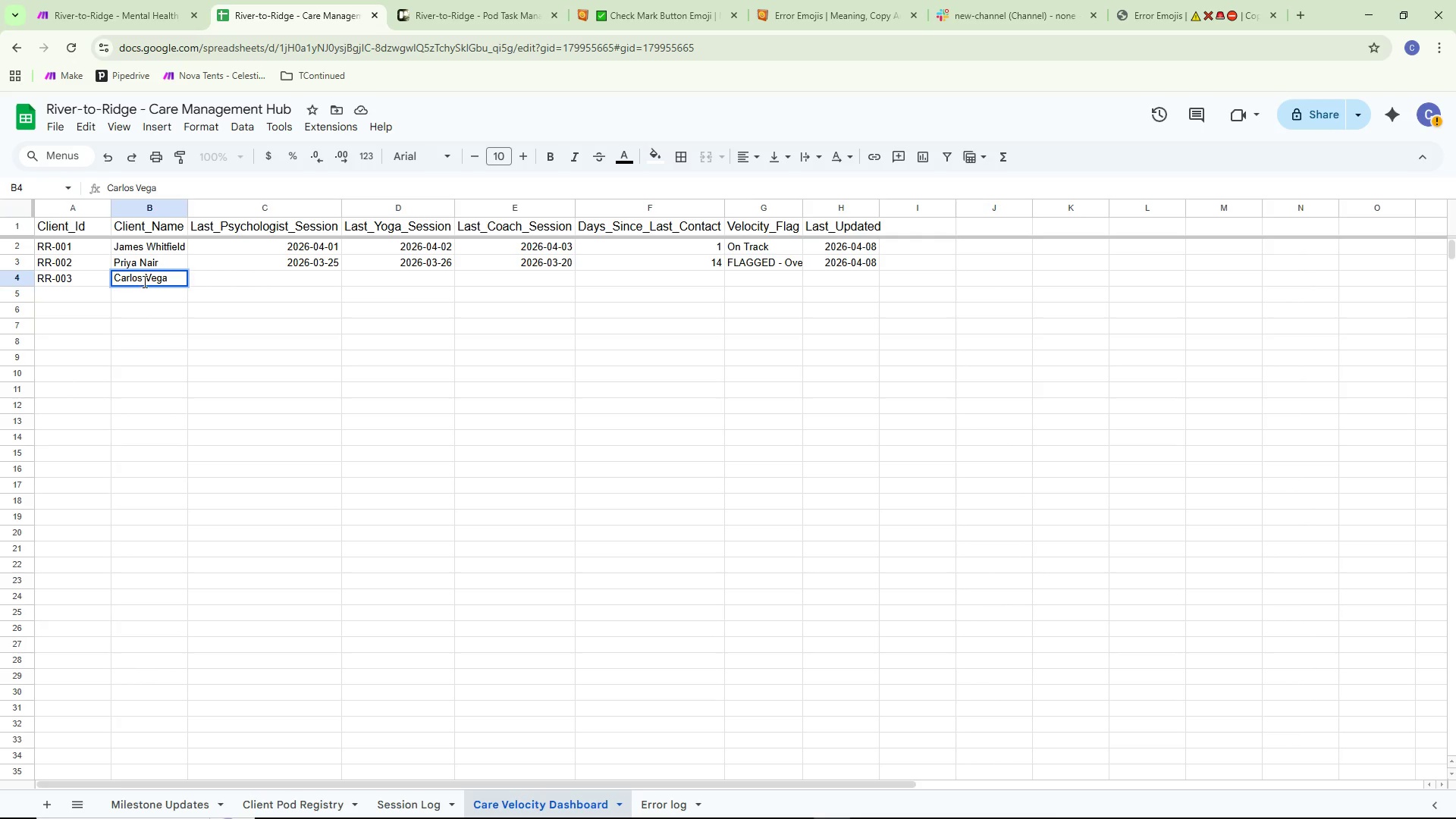 
double_click([265, 279])
 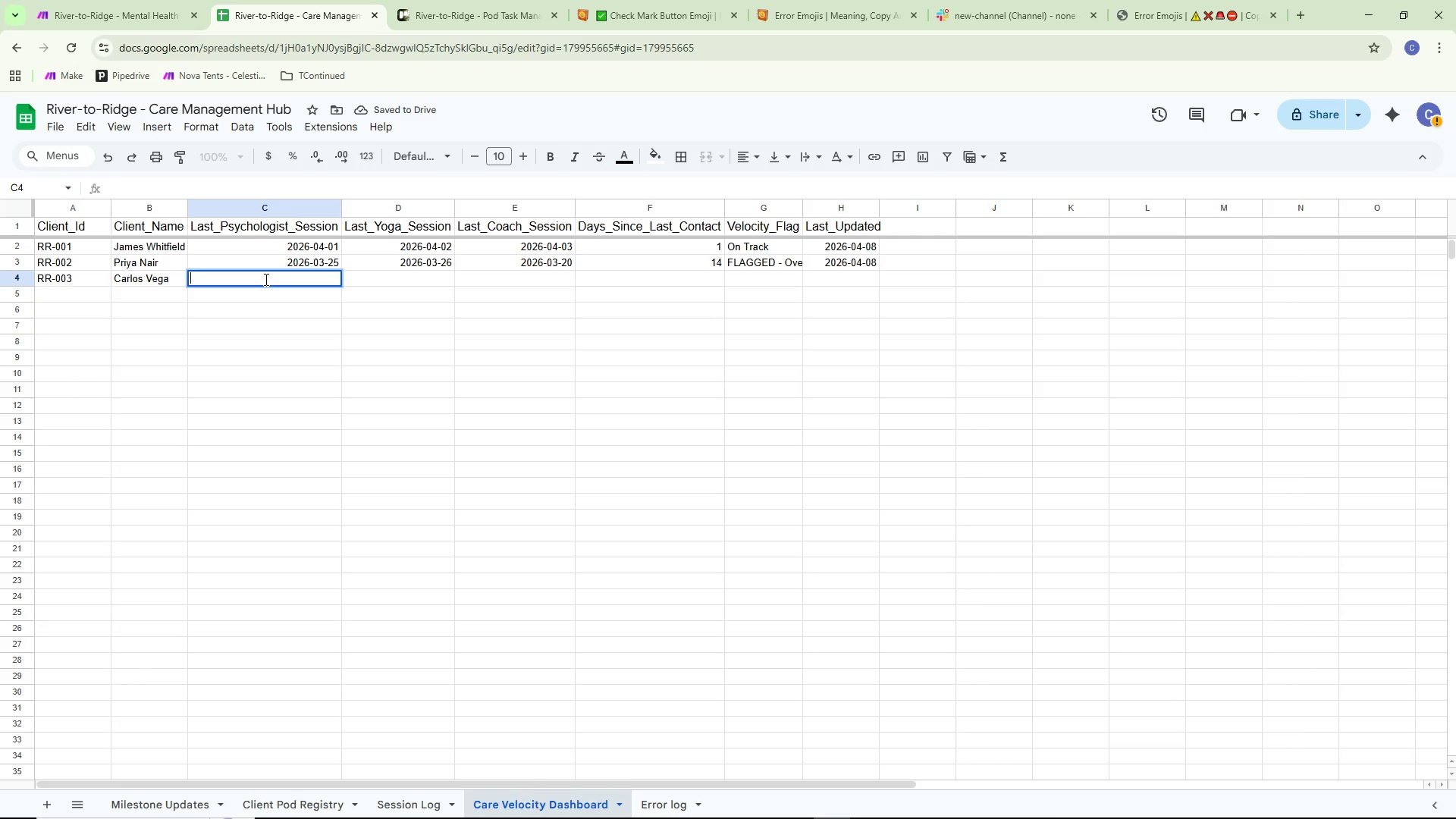 
type(2026-0)
 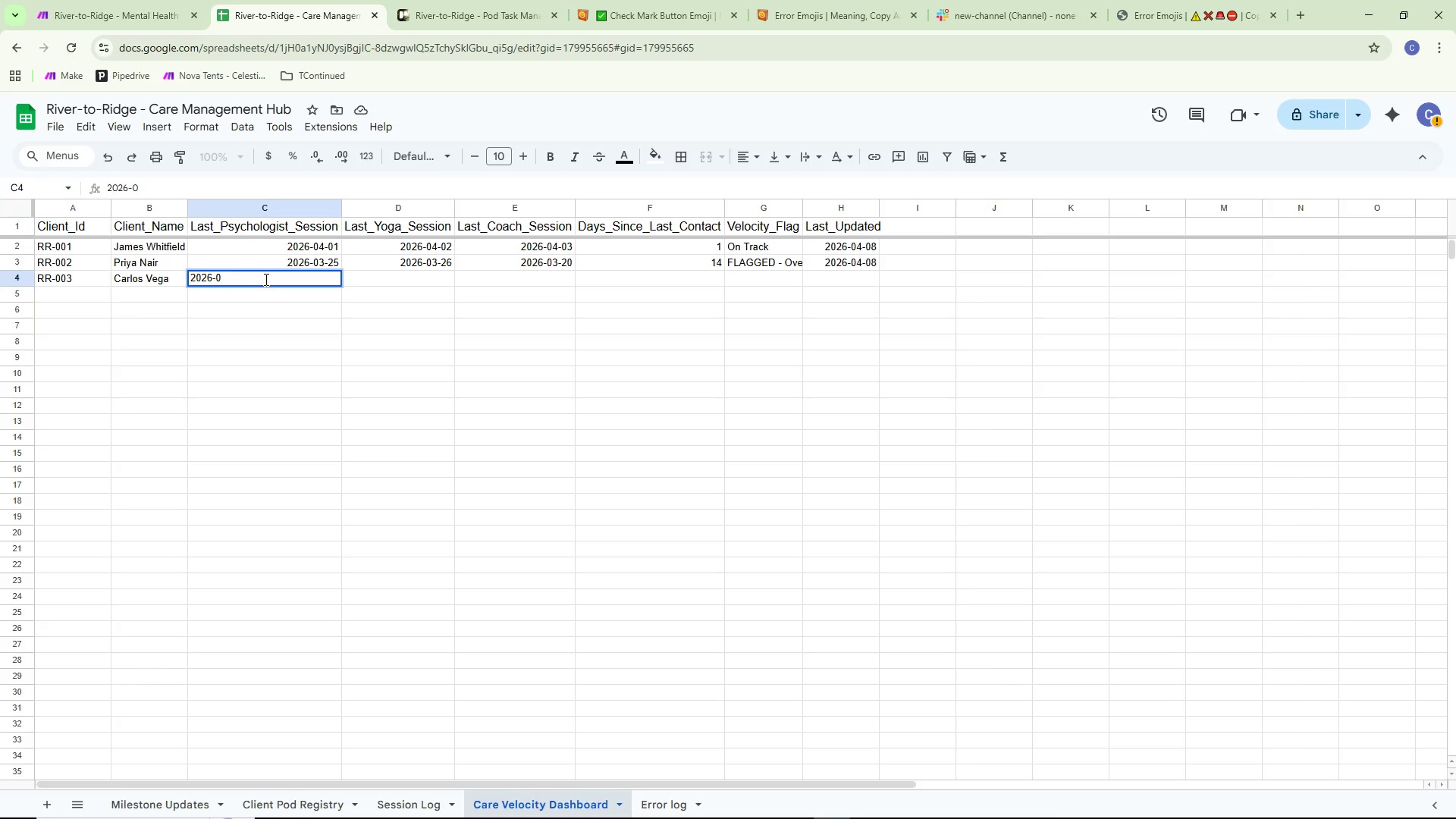 
key(4)
 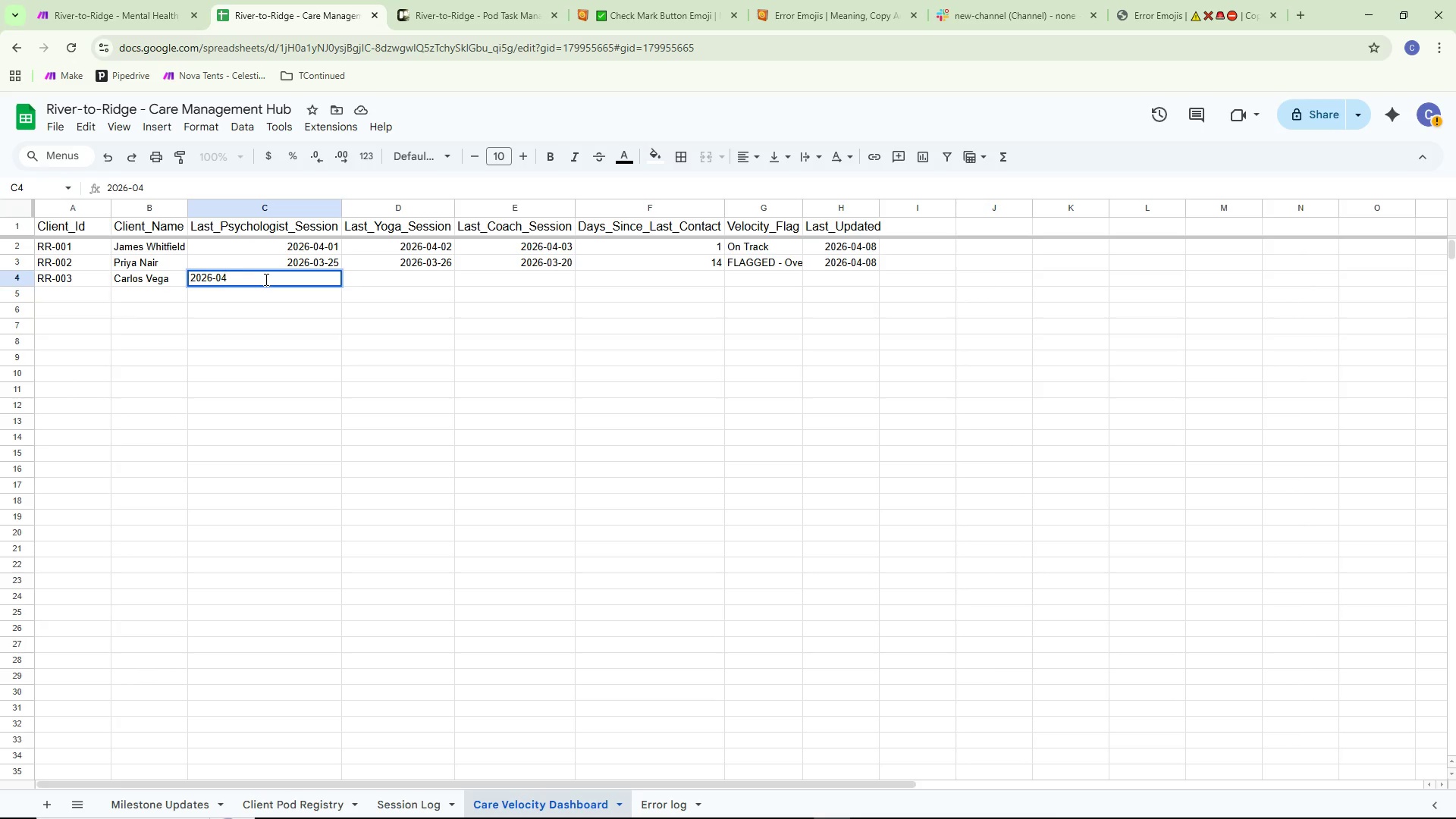 
key(Minus)
 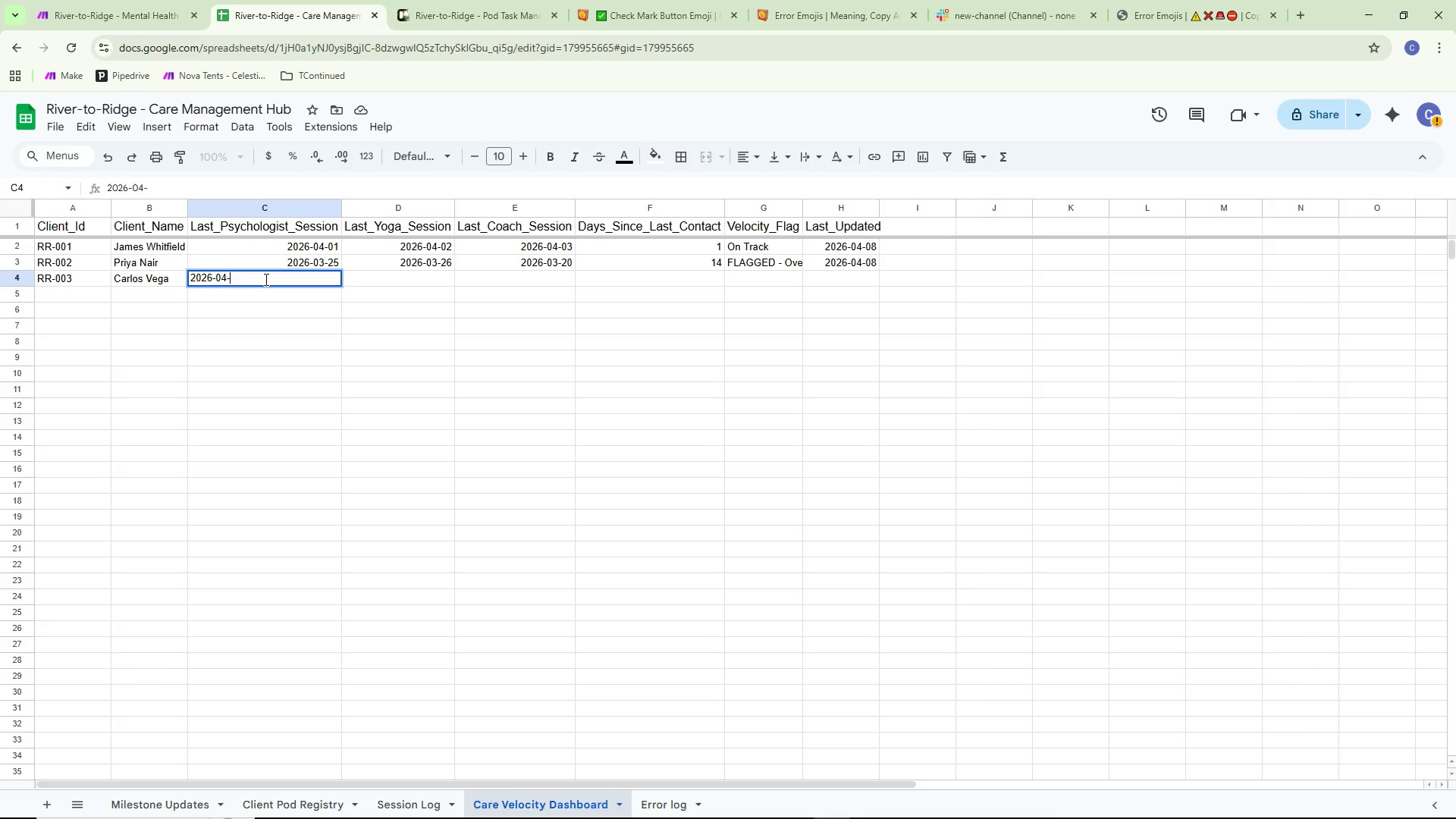 
wait(8.52)
 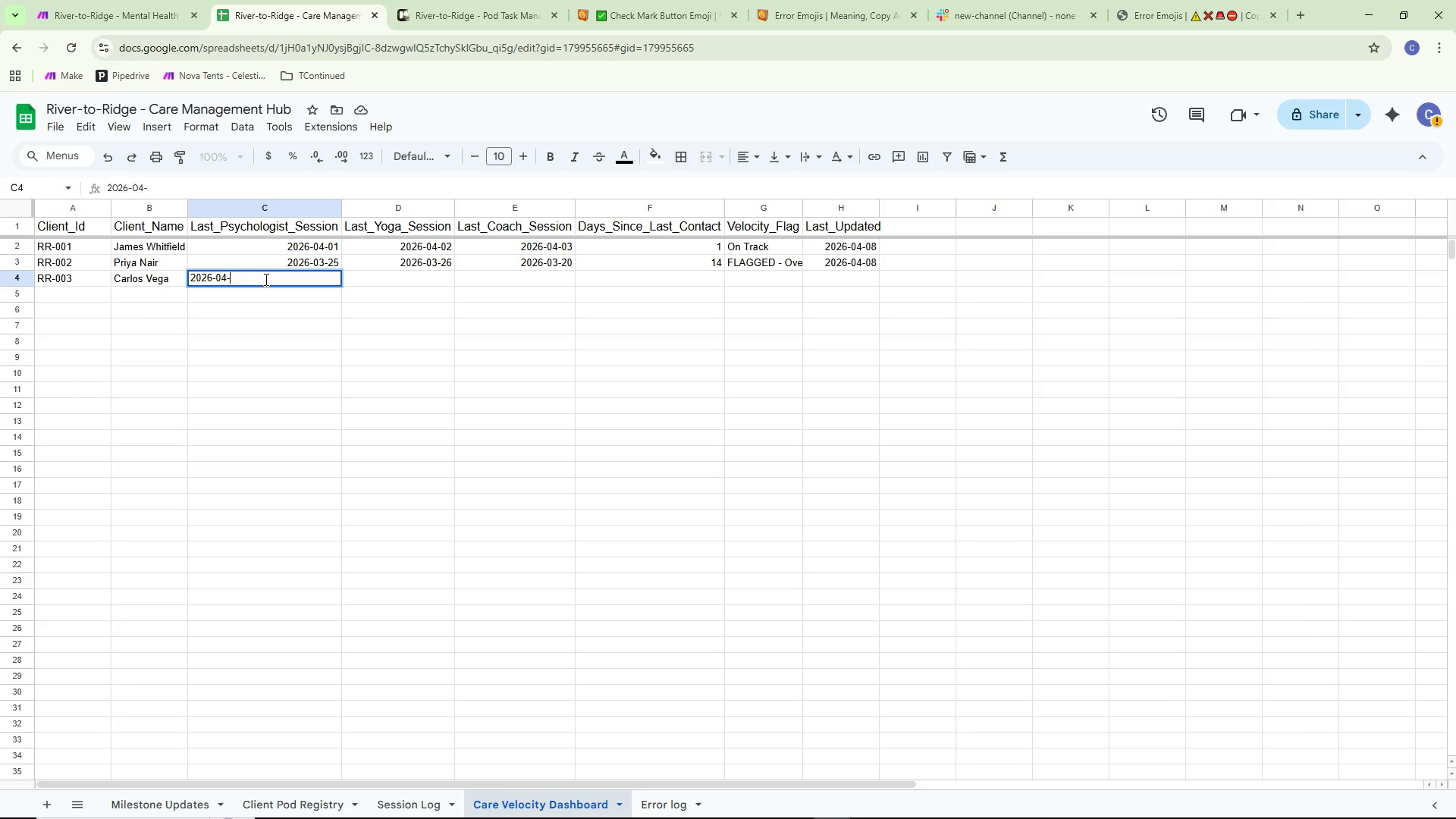 
key(0)
 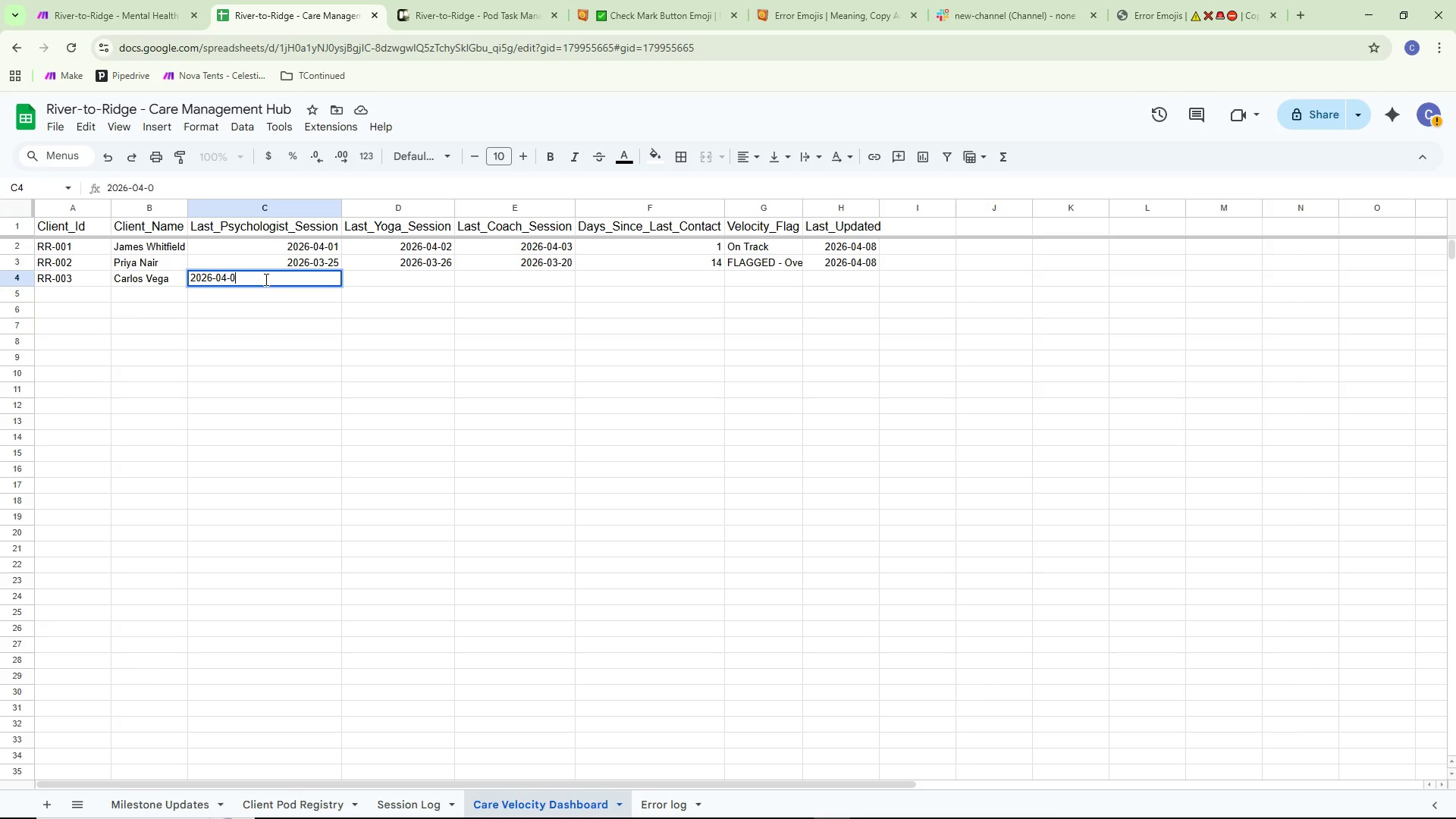 
key(2)
 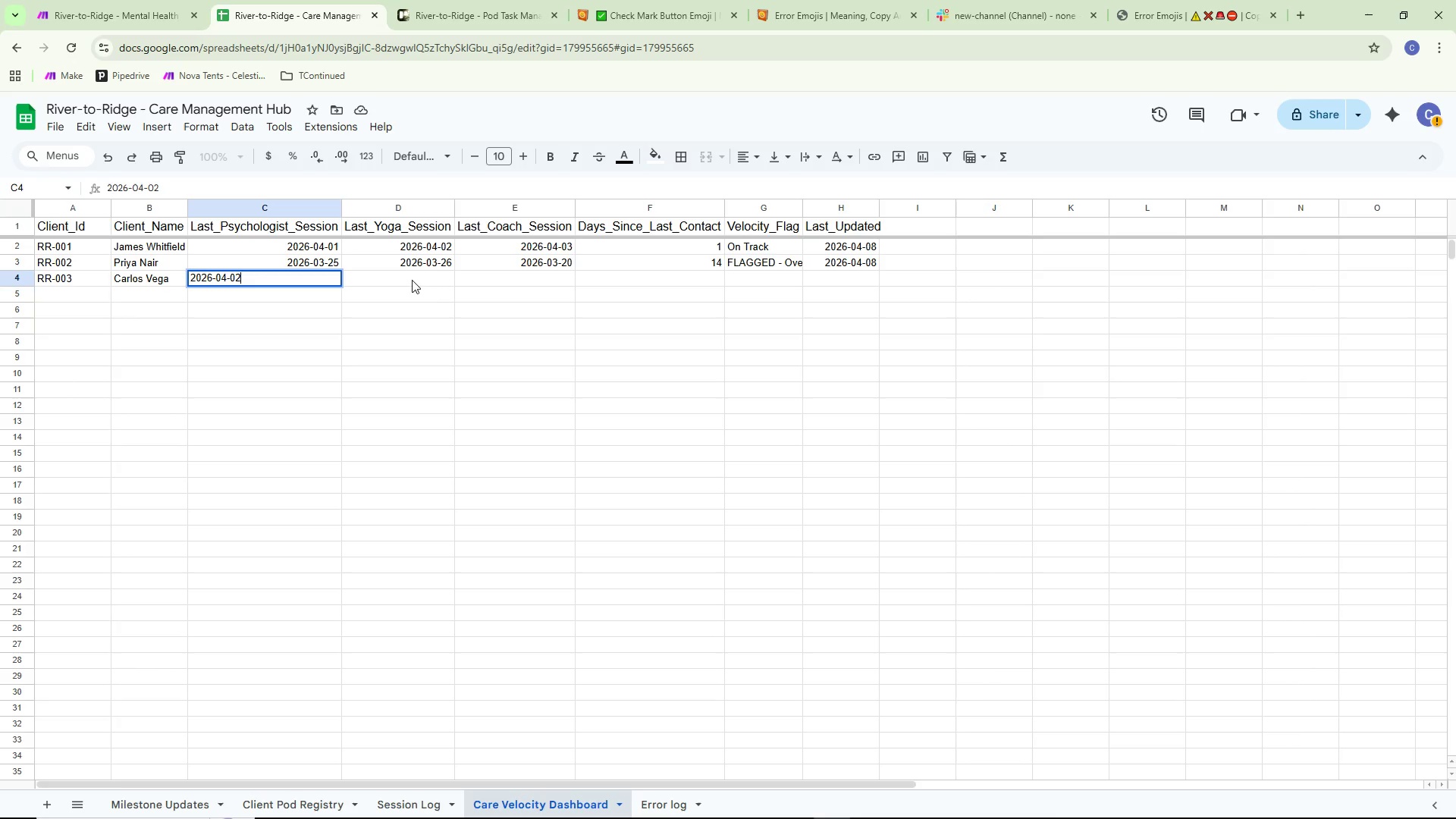 
double_click([414, 278])
 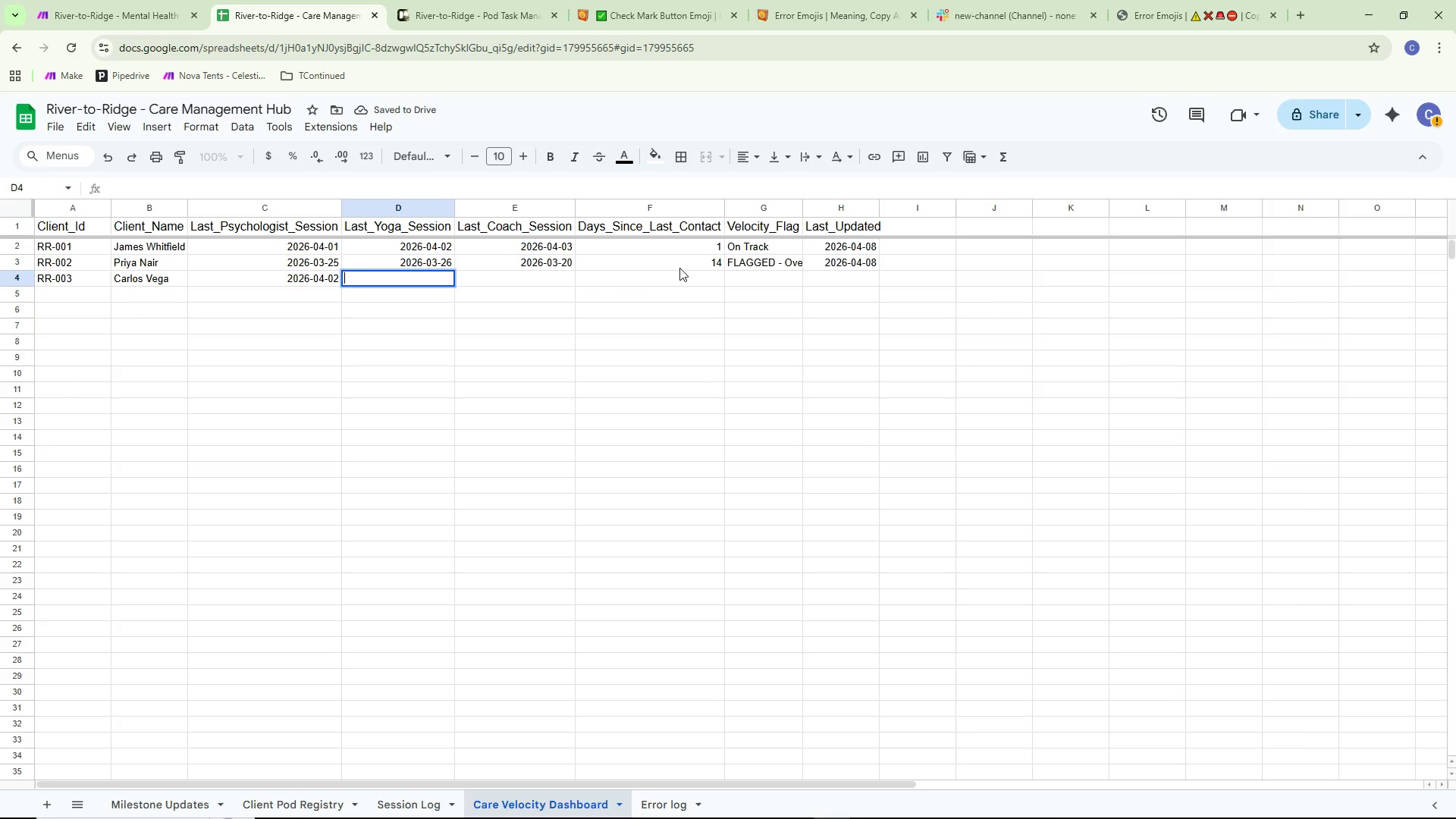 
wait(6.31)
 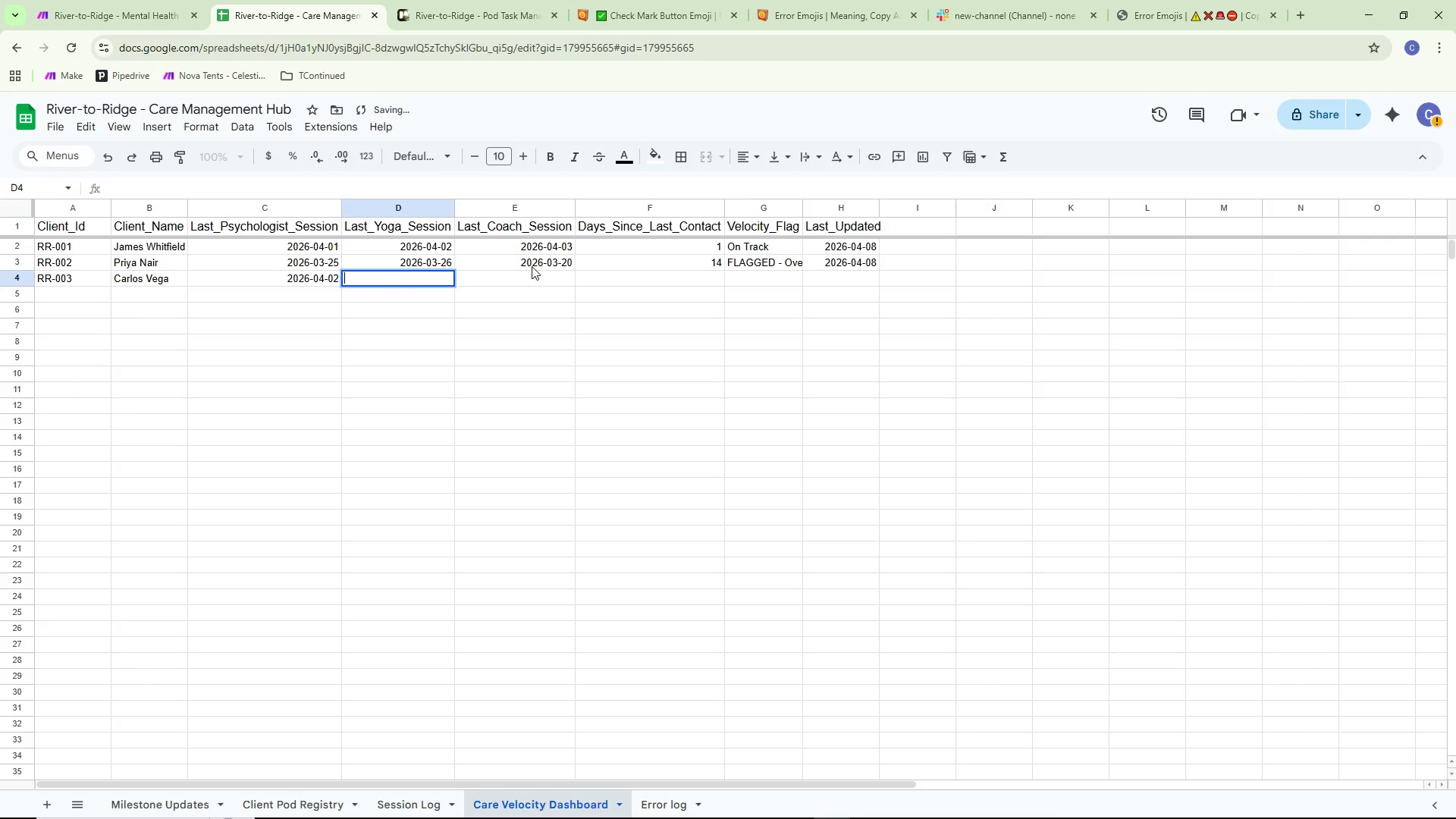 
double_click([711, 246])
 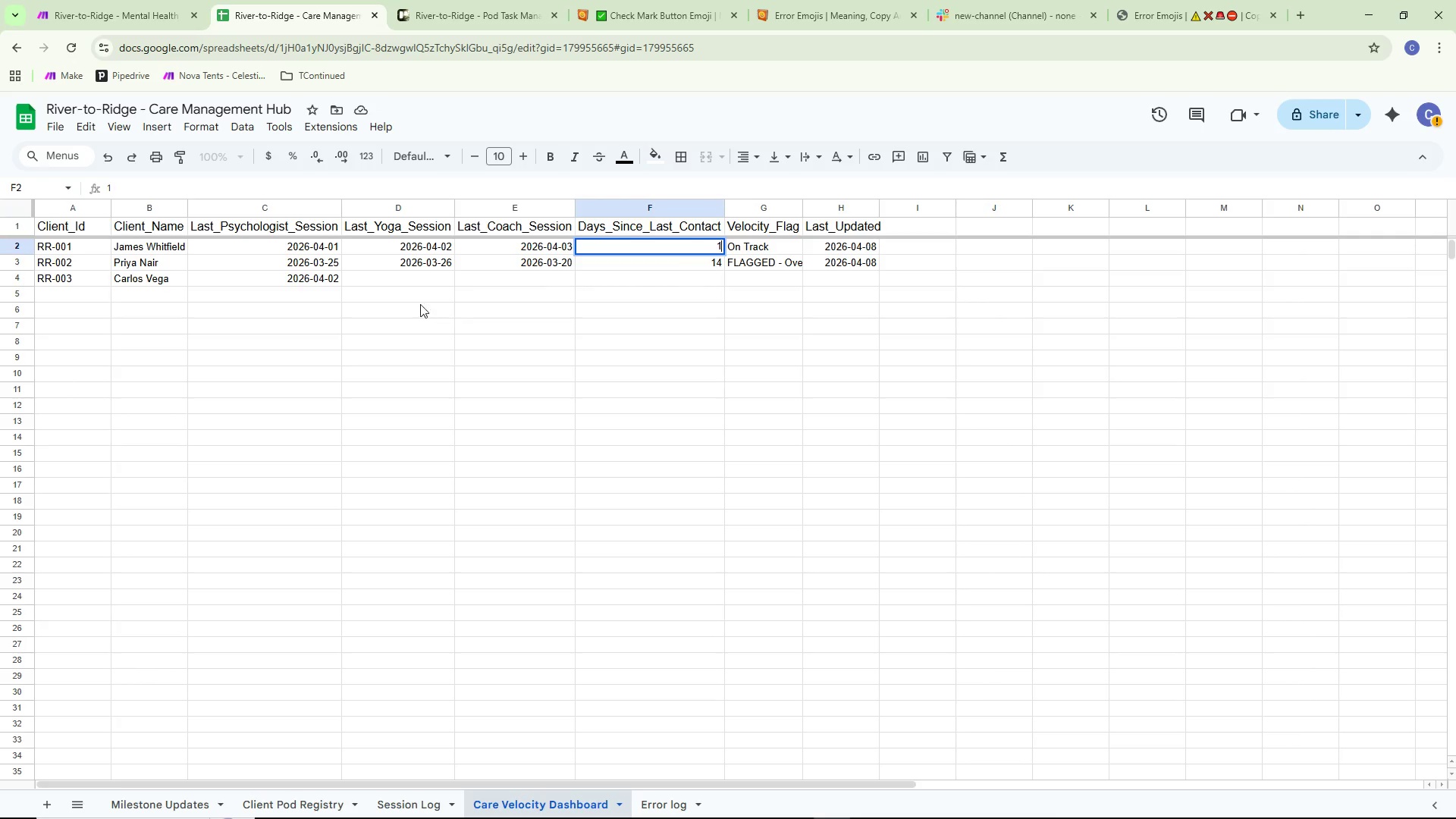 
wait(6.09)
 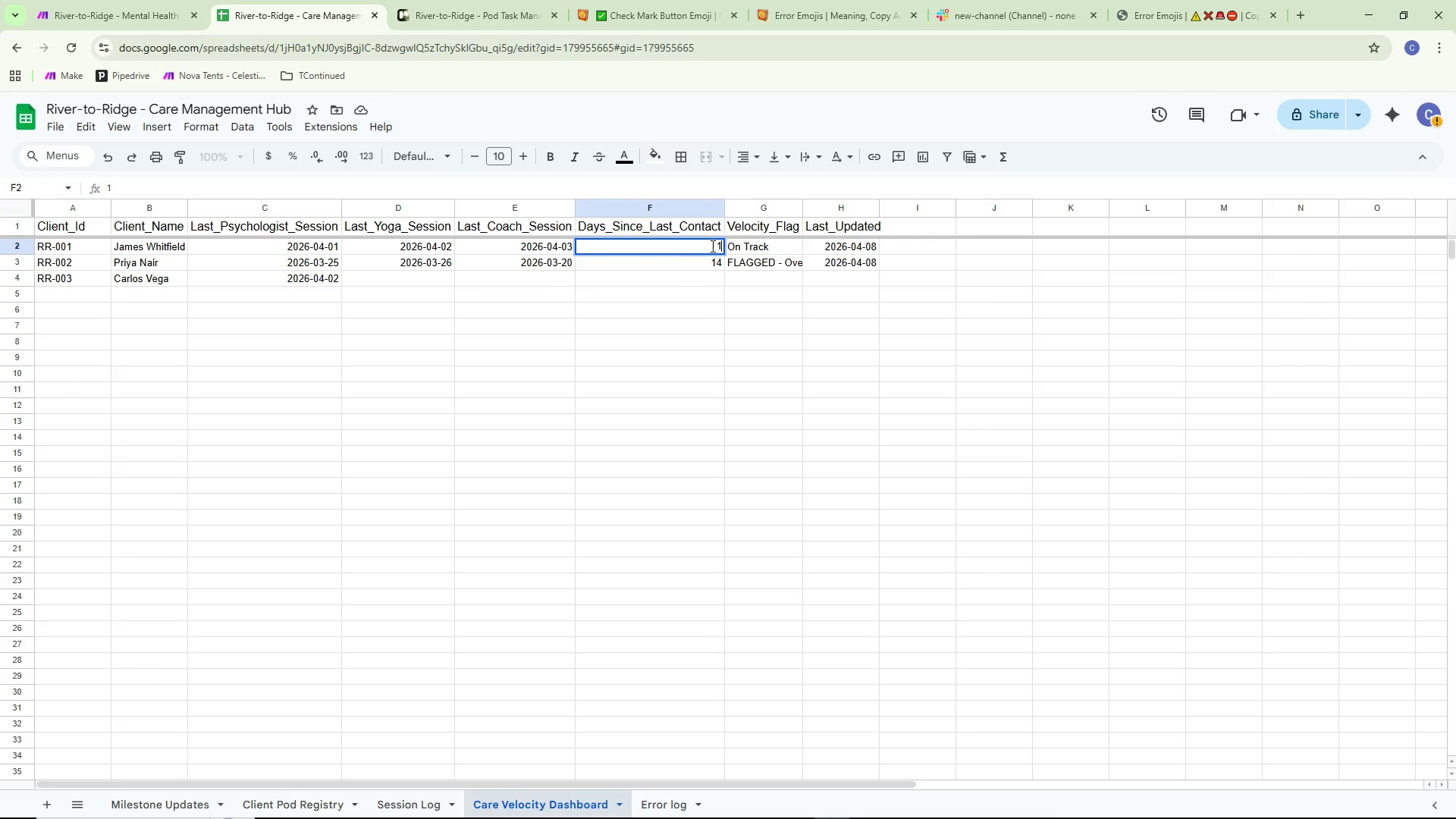 
left_click([372, 310])
 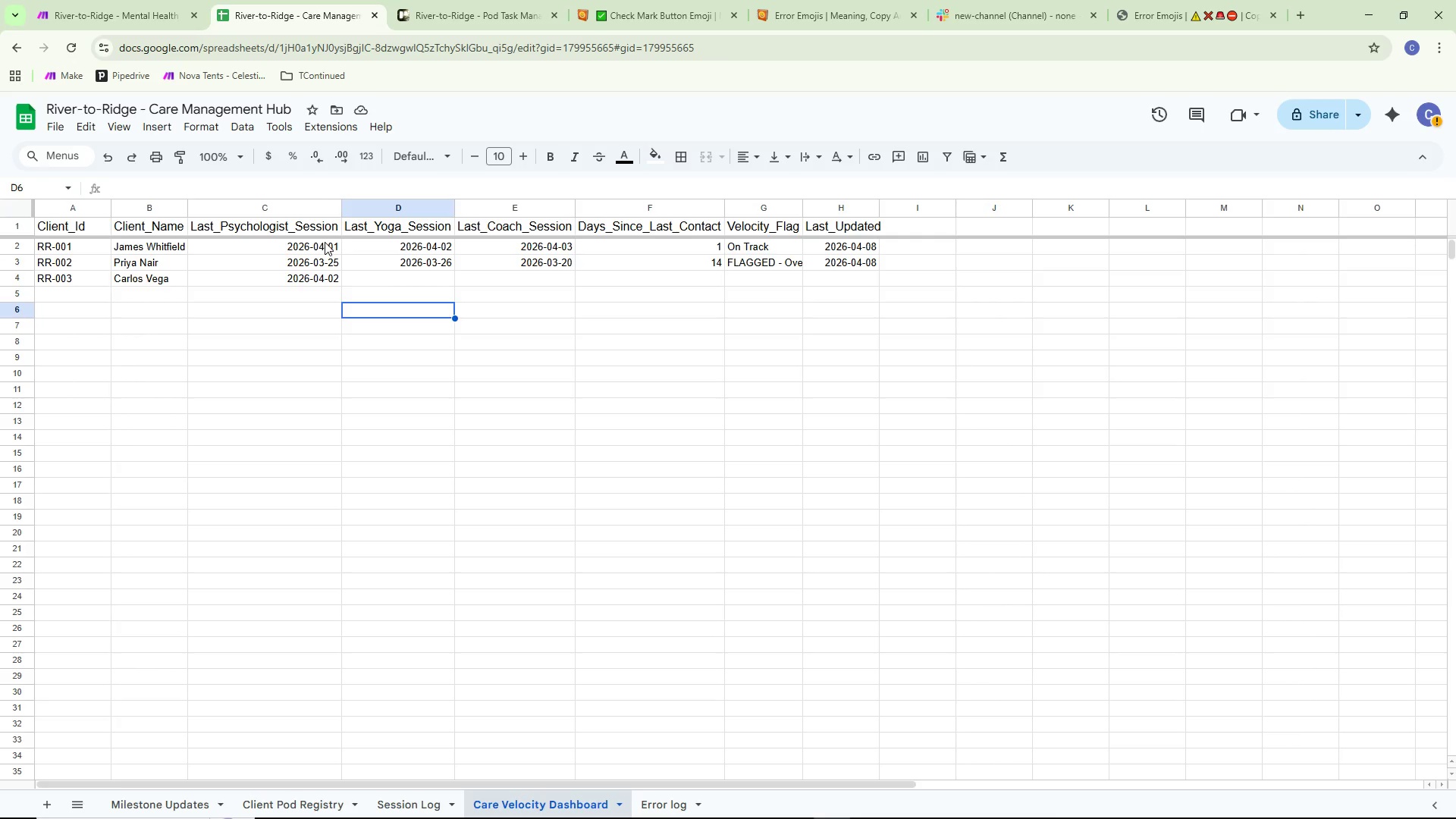 
double_click([325, 242])
 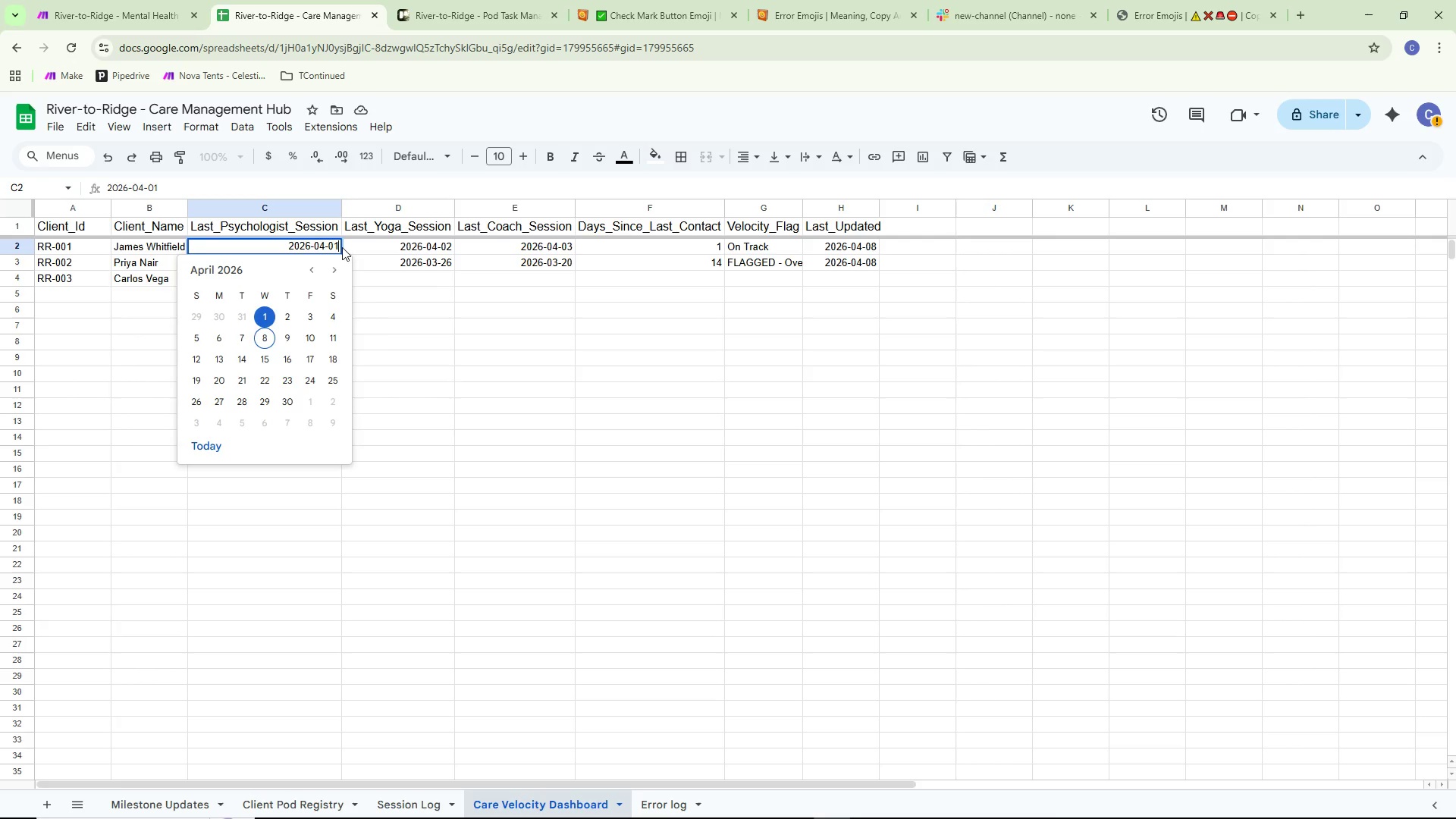 
key(Backspace)
 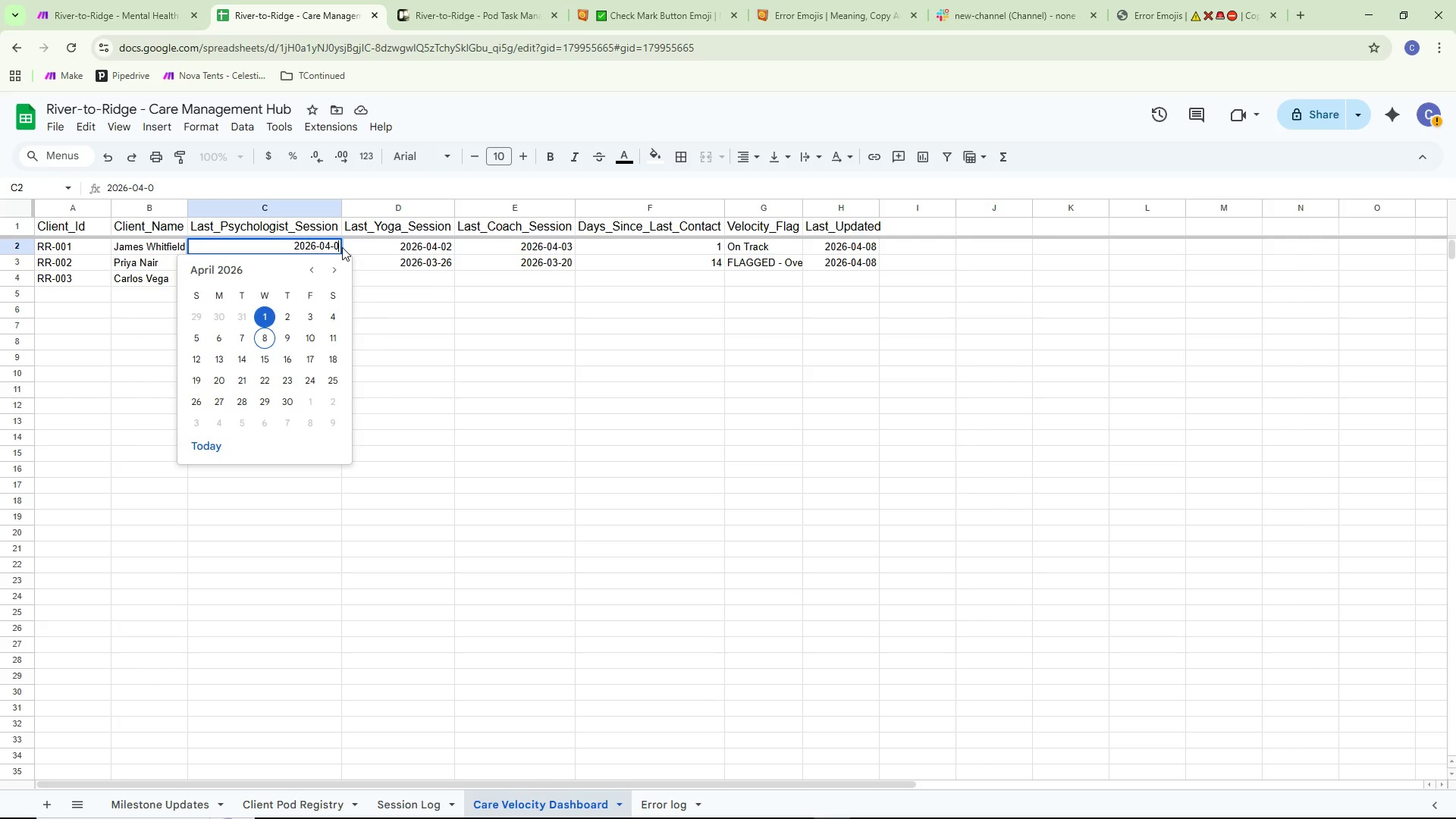 
key(8)
 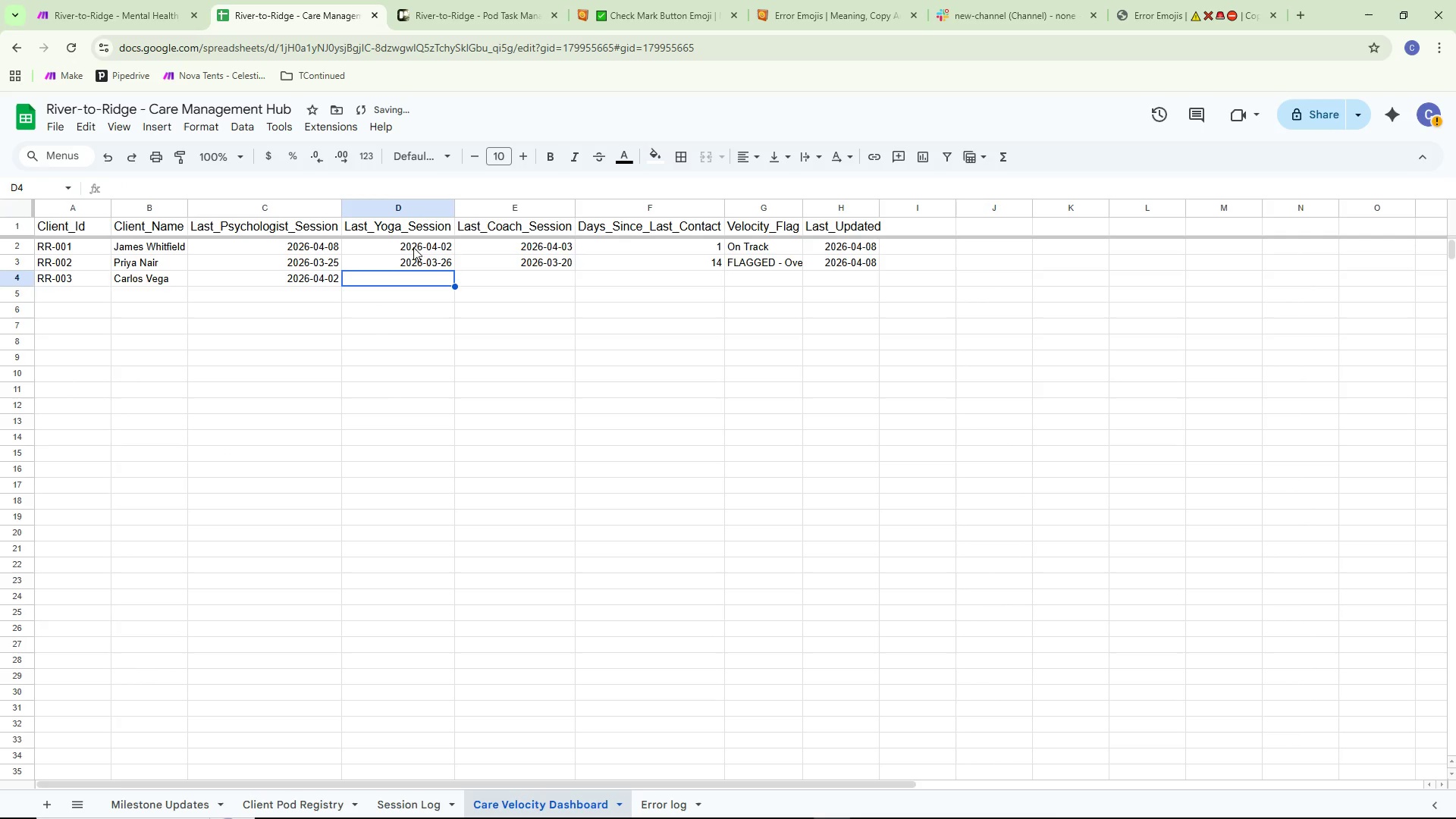 
double_click([446, 246])
 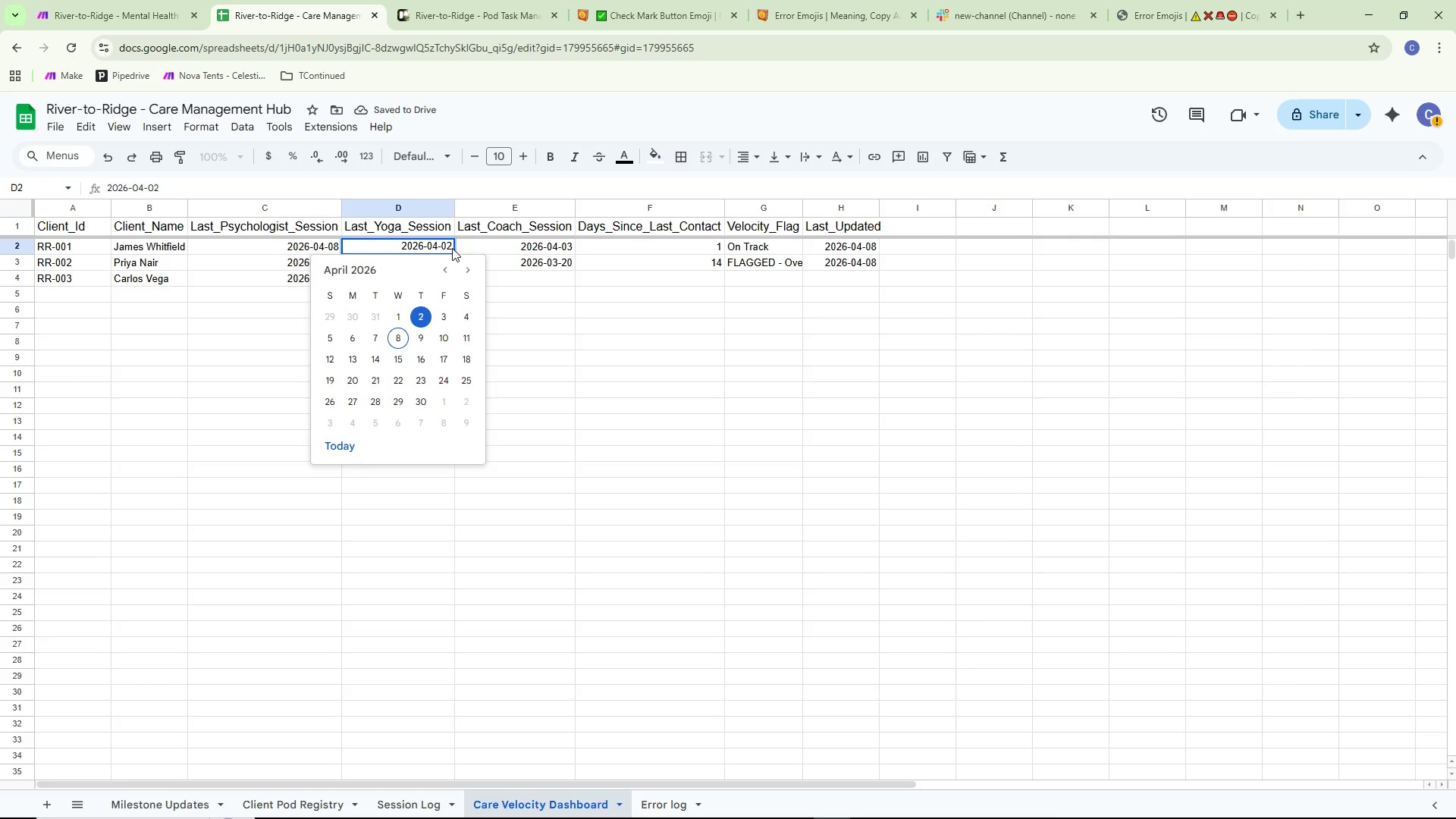 
key(Backspace)
 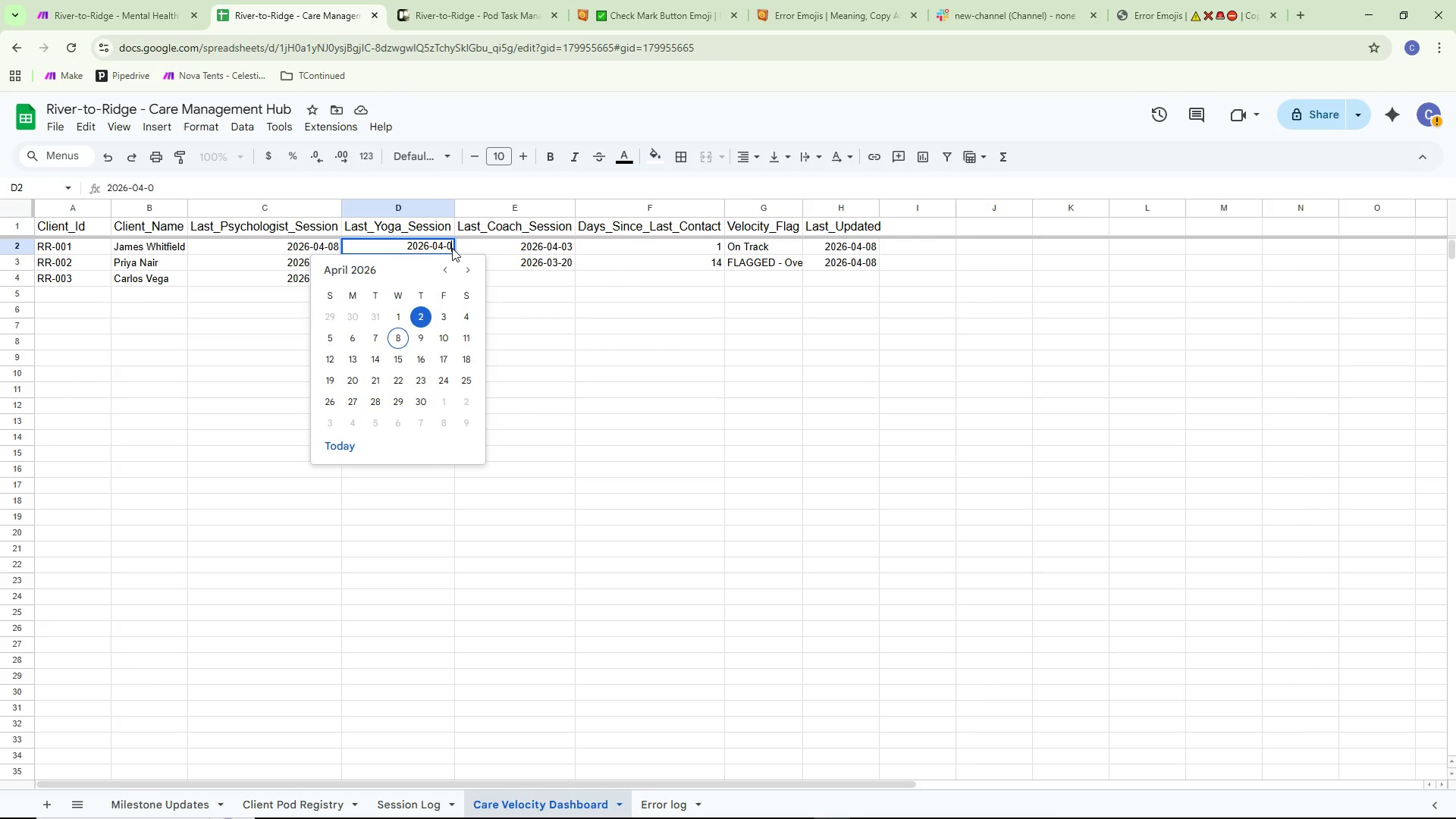 
key(8)
 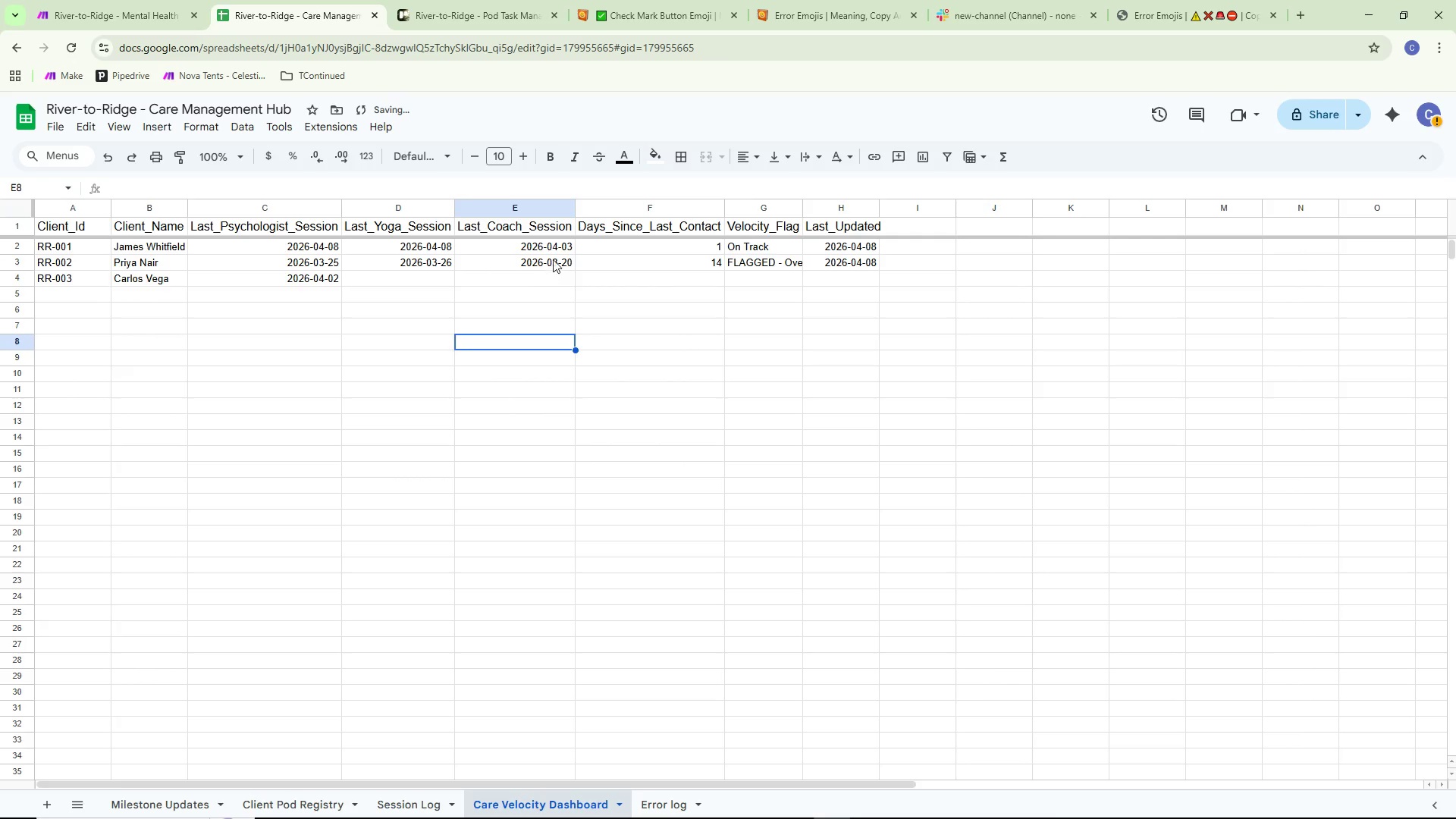 
left_click([558, 249])
 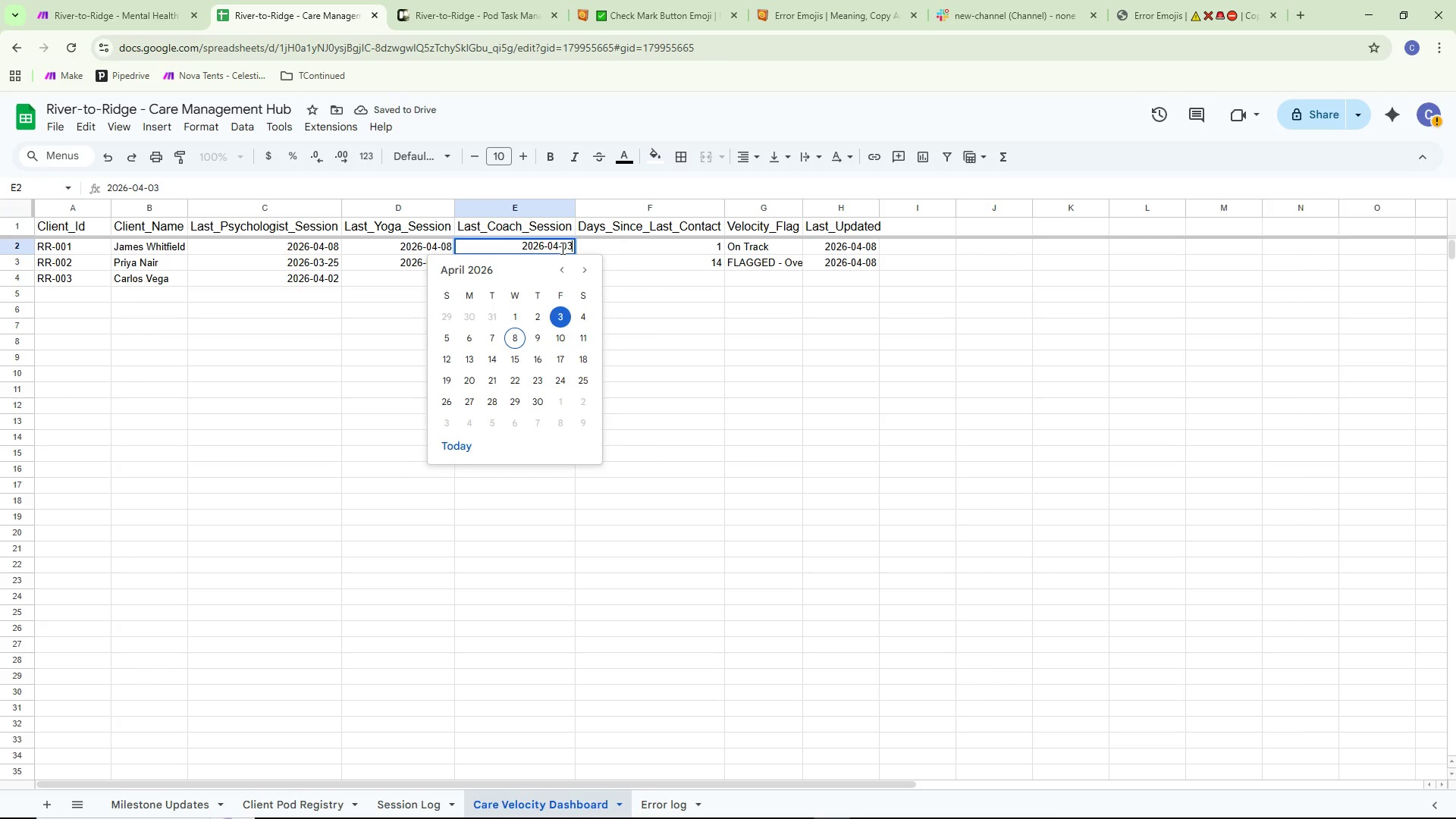 
key(Backspace)
 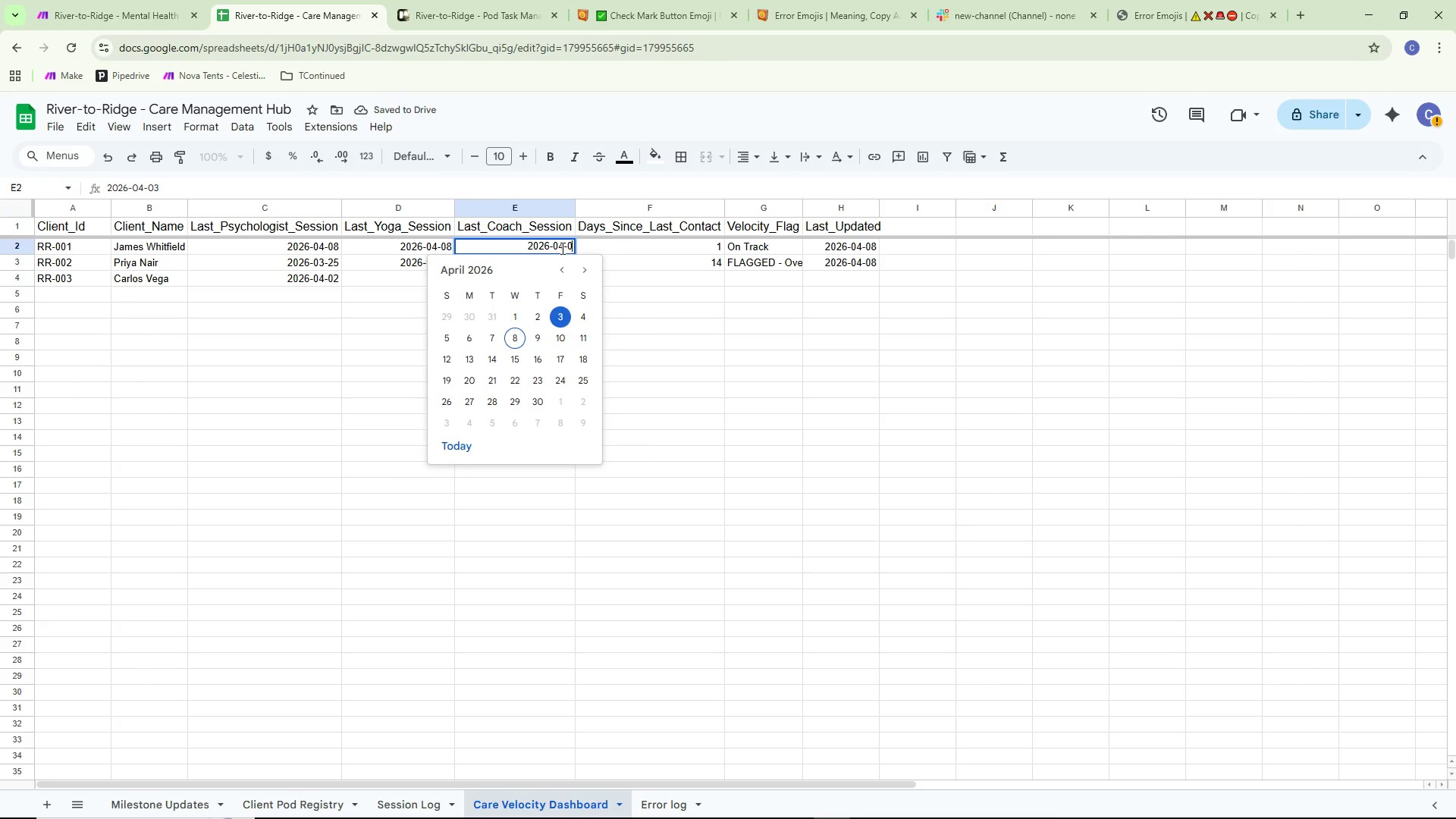 
key(7)
 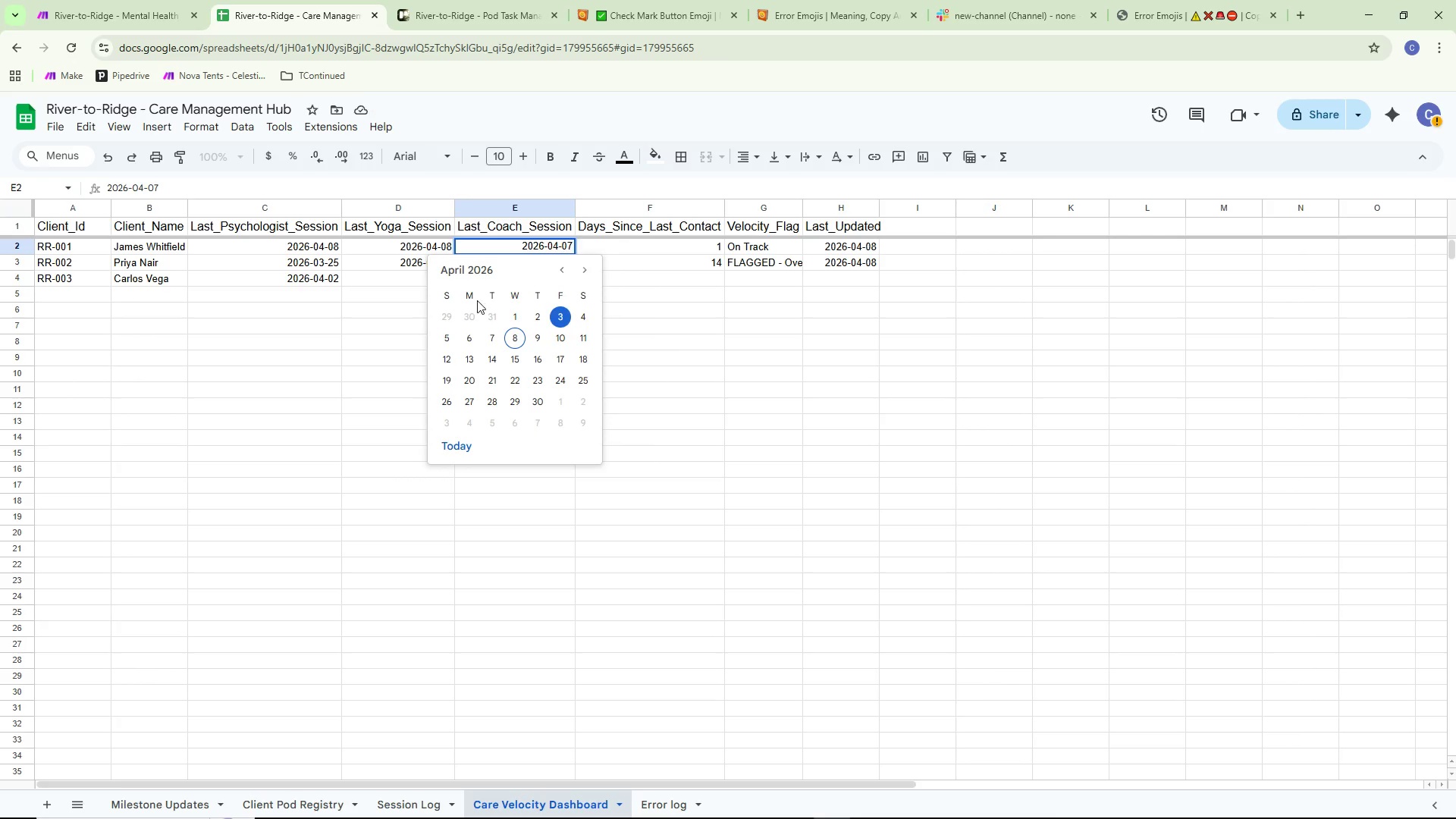 
left_click([426, 381])
 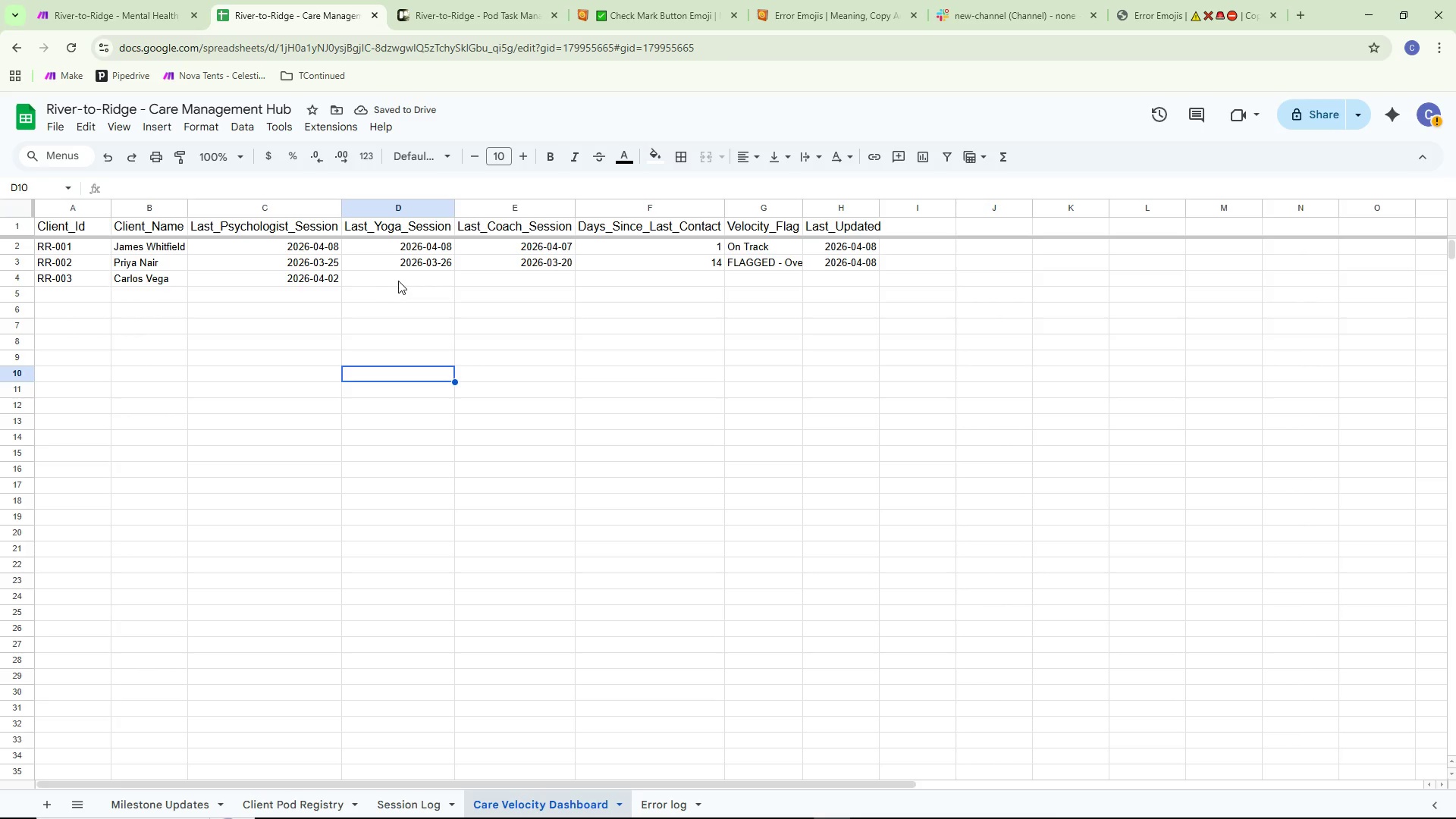 
wait(5.88)
 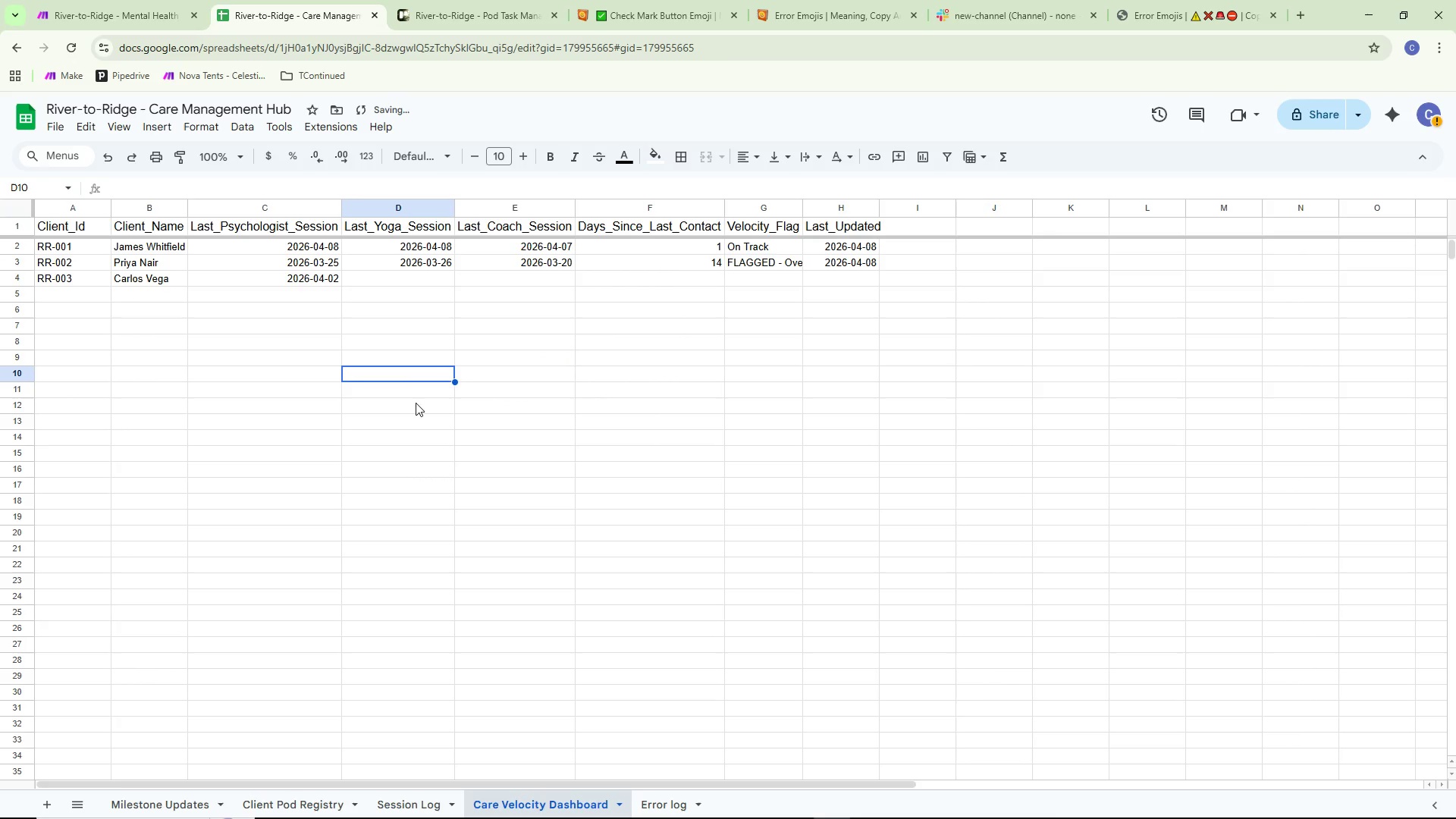 
double_click([399, 281])
 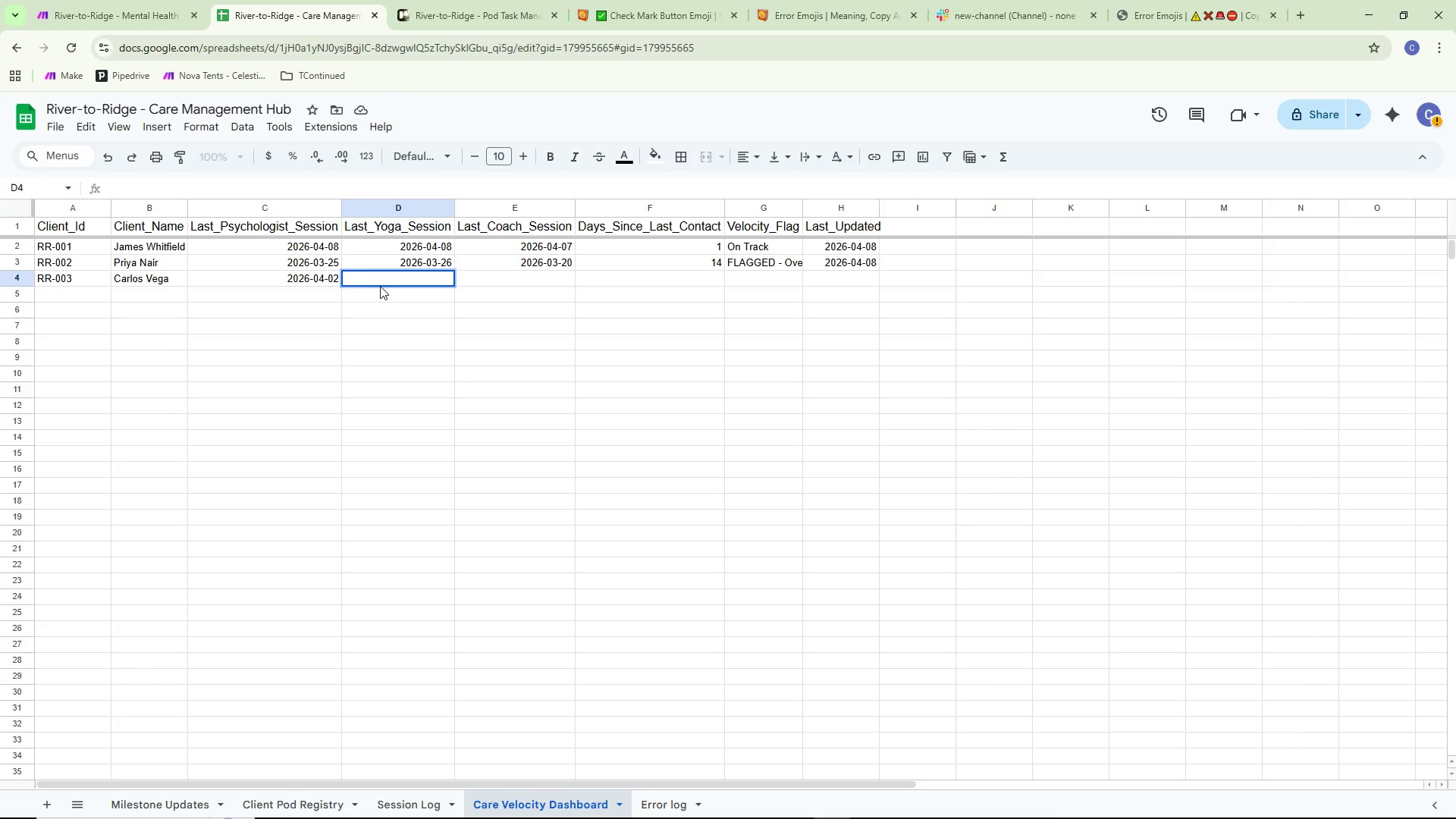 
double_click([334, 278])
 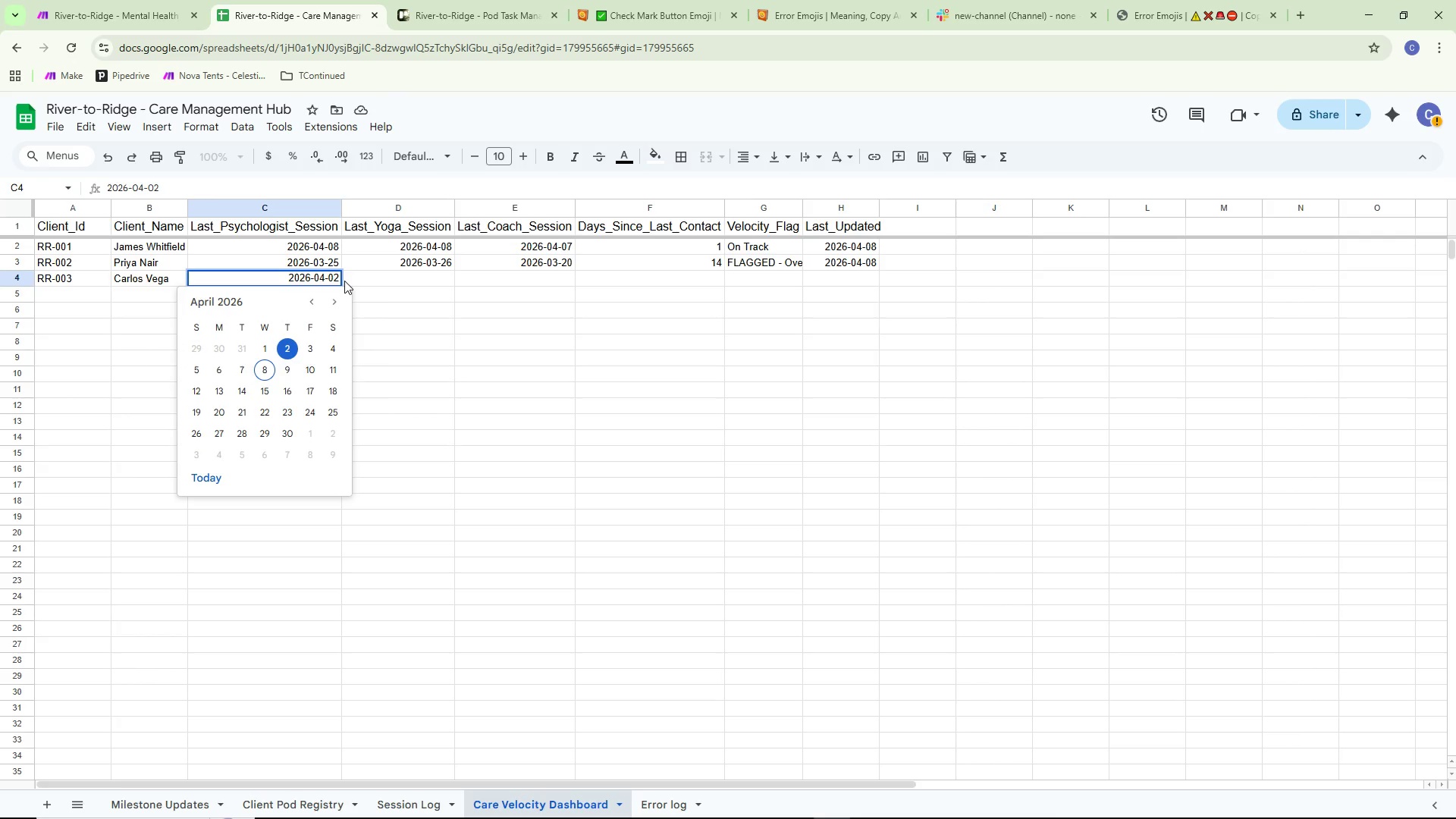 
key(Backspace)
 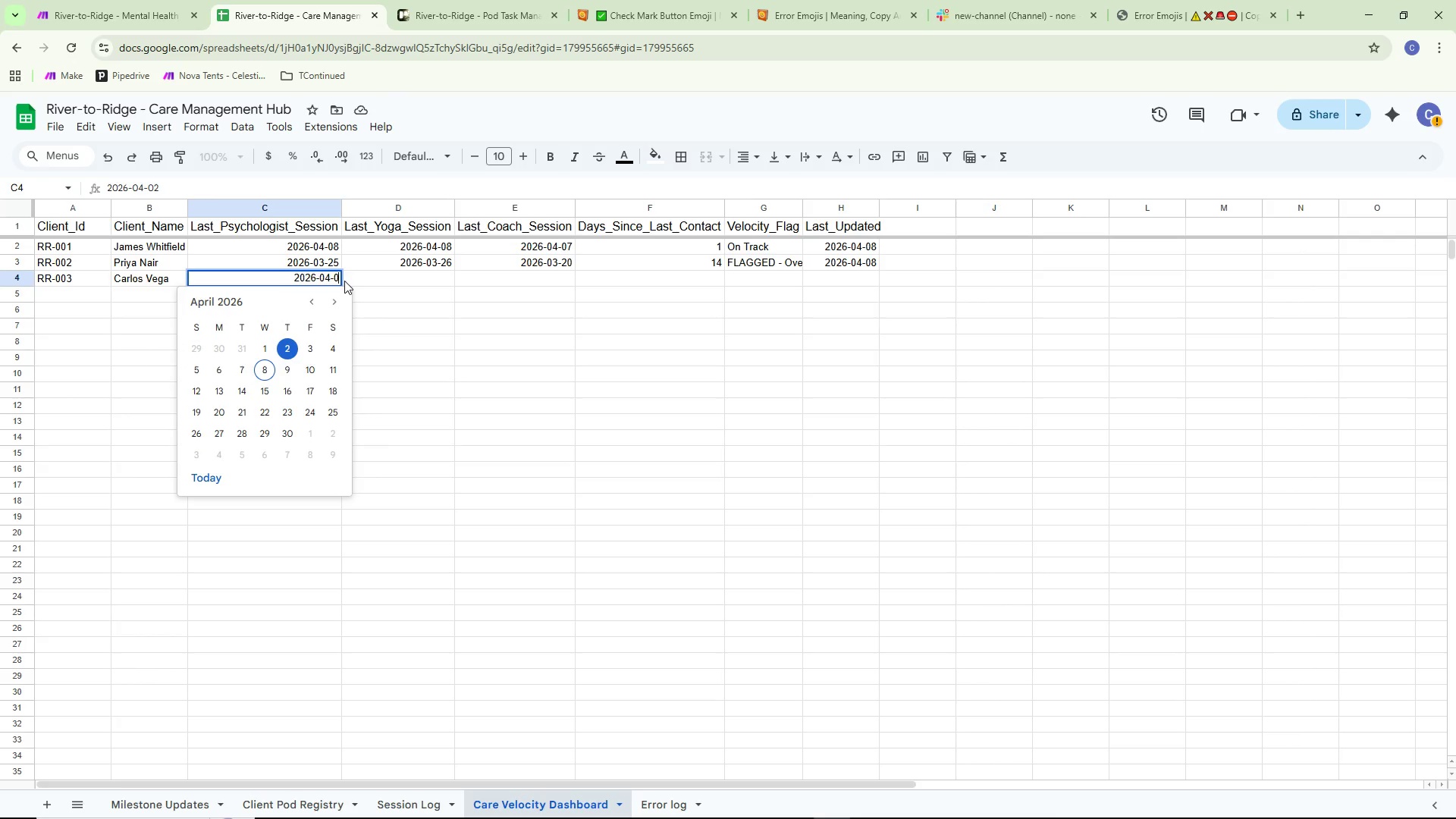 
key(1)
 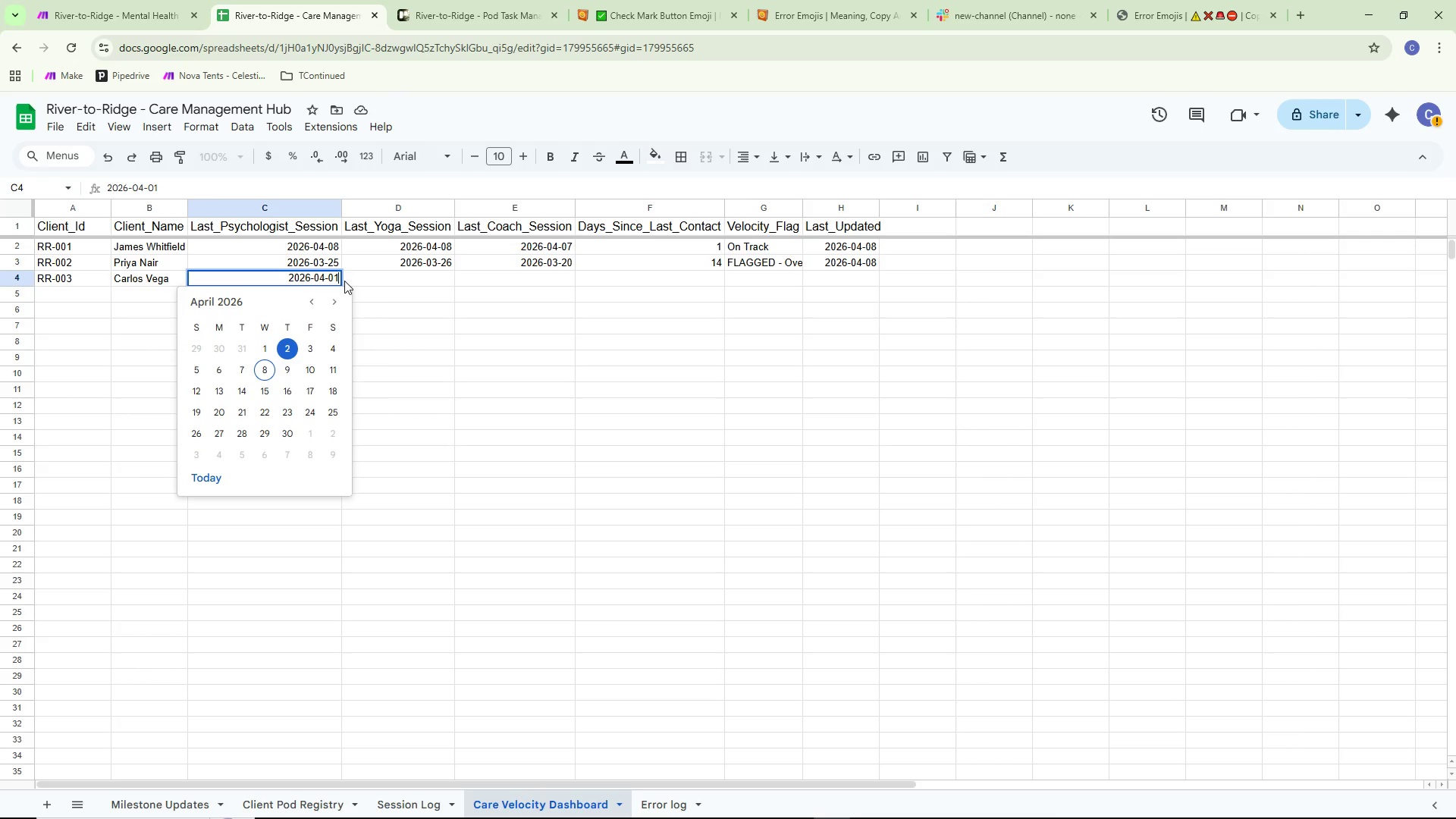 
key(Backspace)
 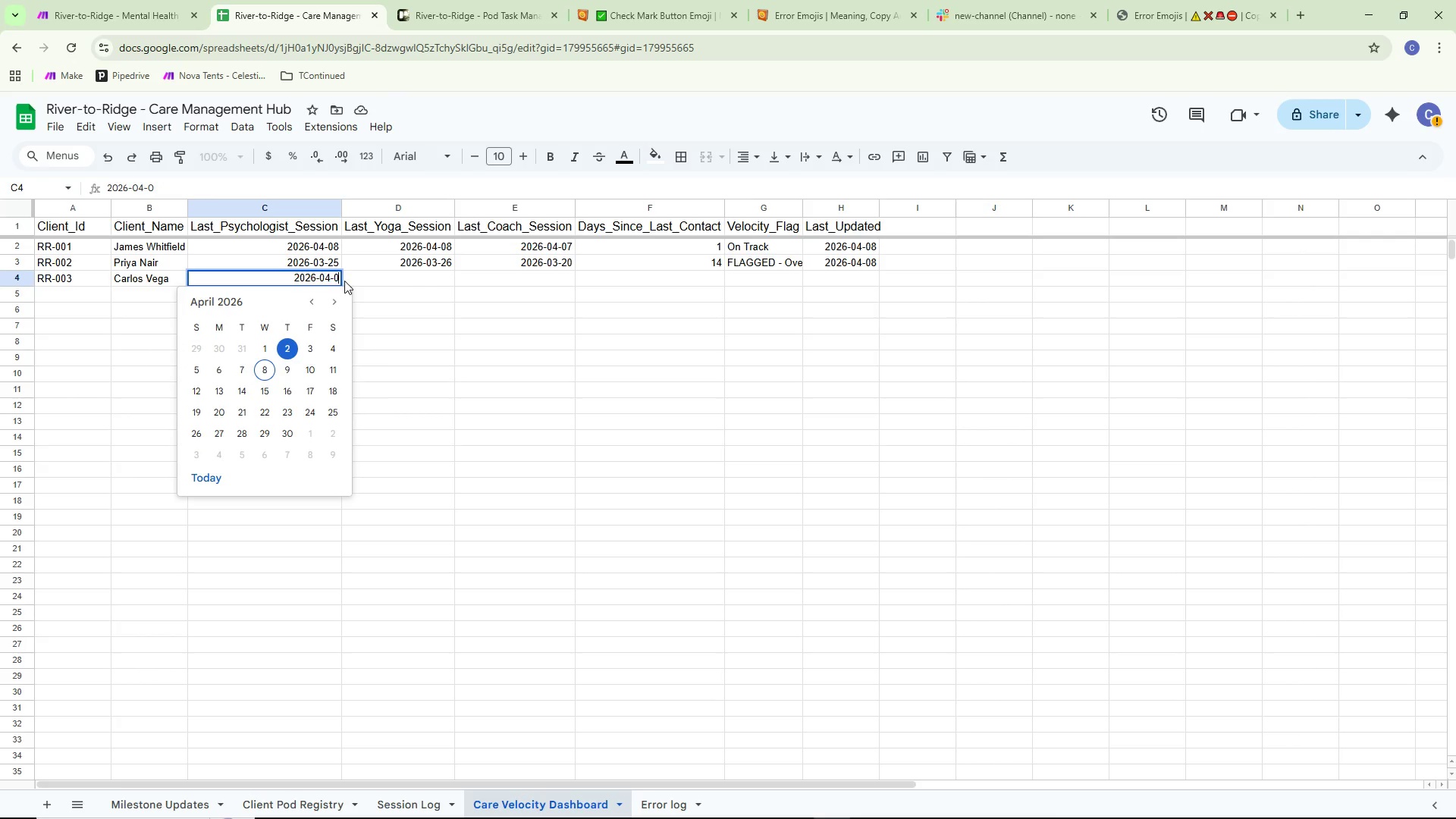 
key(3)
 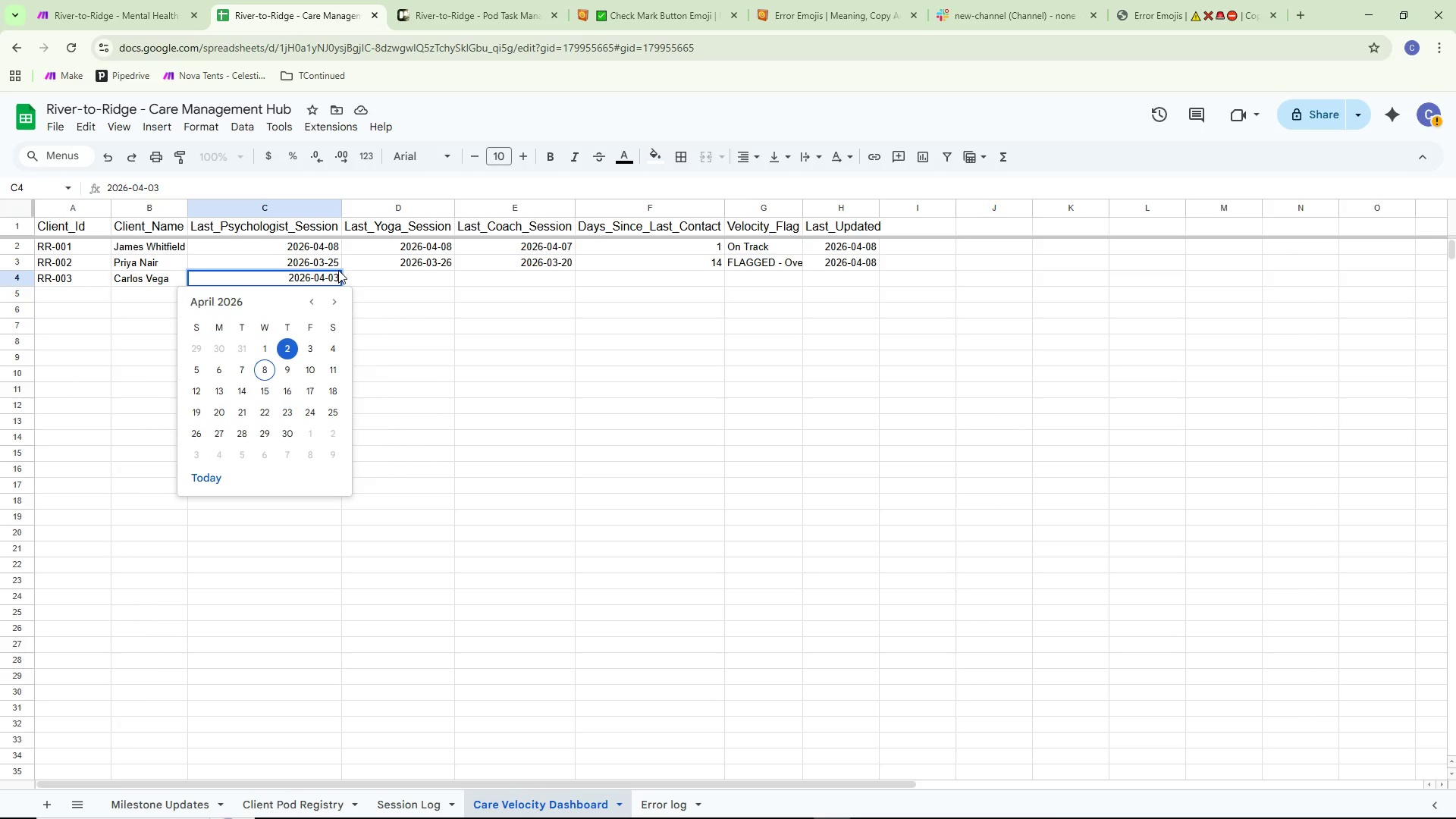 
key(Backspace)
 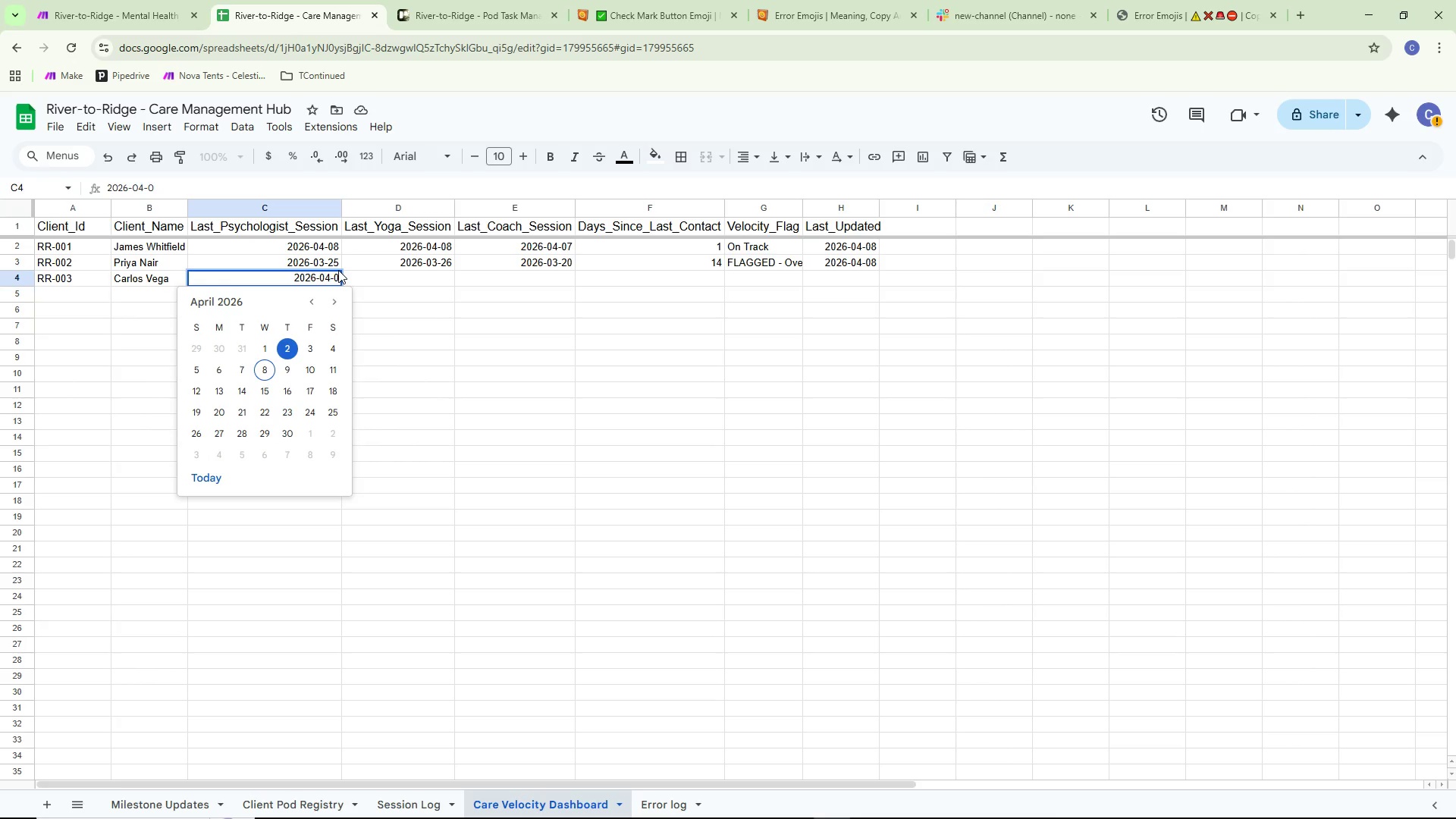 
key(4)
 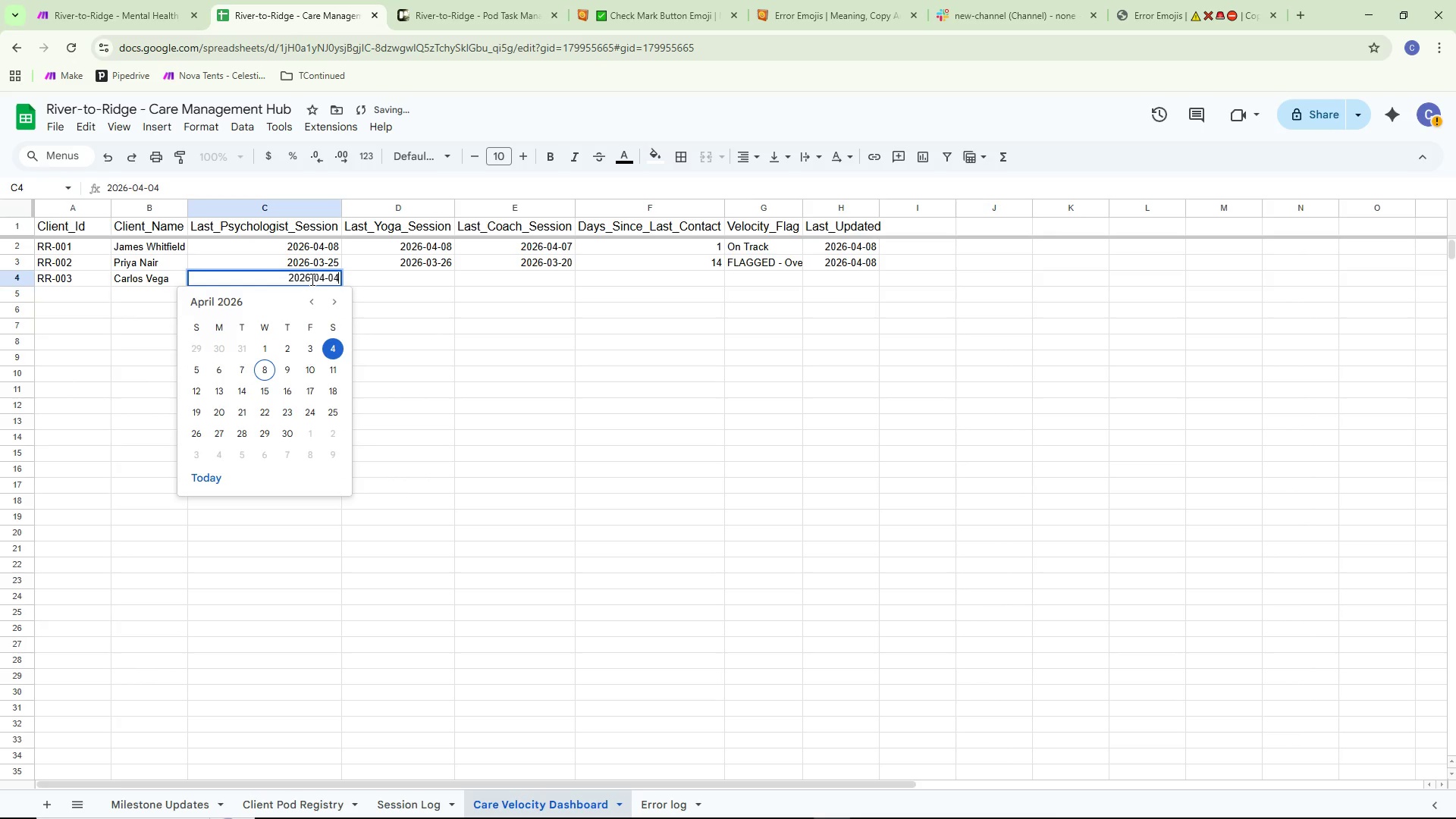 
key(Control+ControlLeft)
 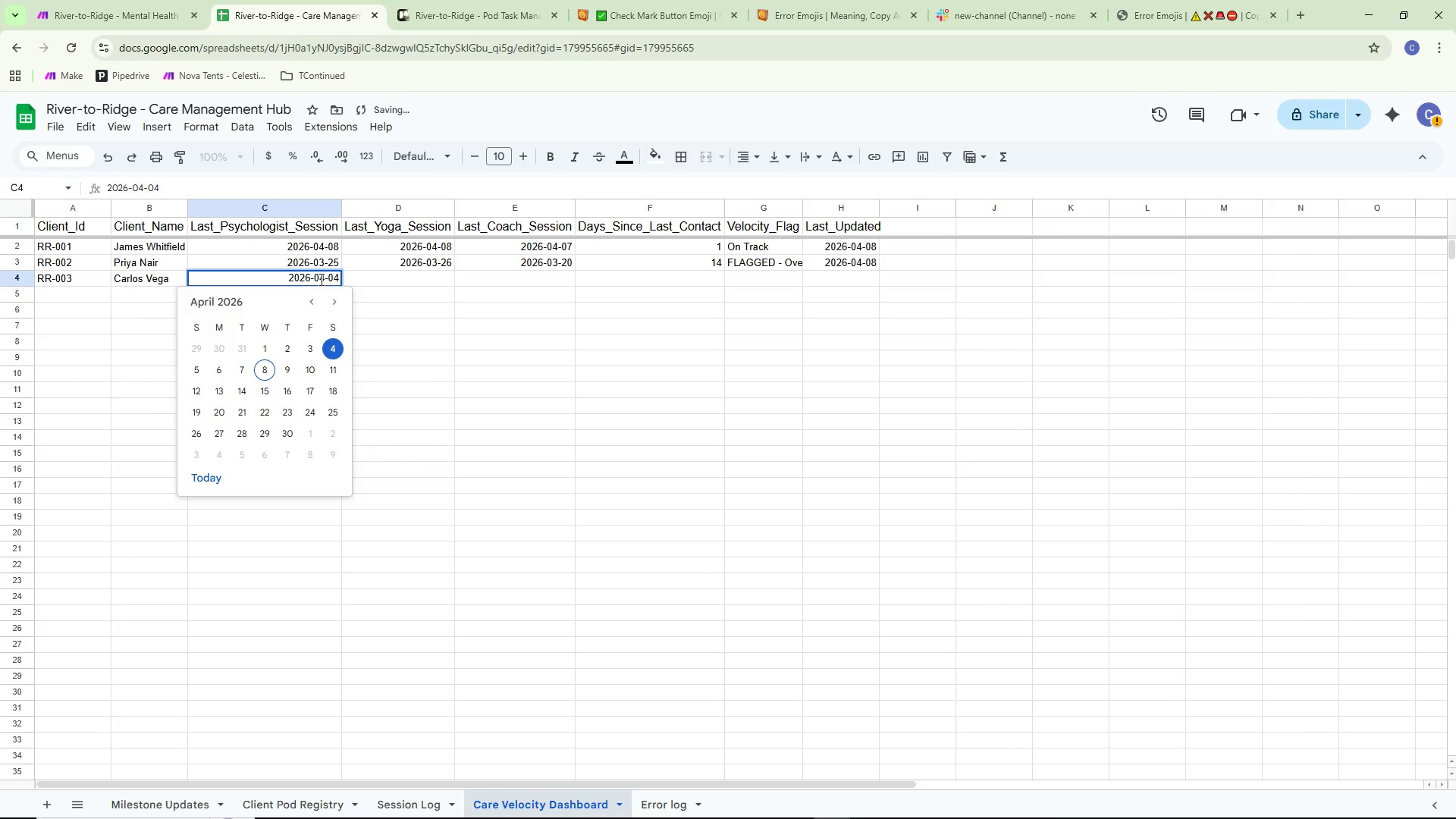 
key(Control+C)
 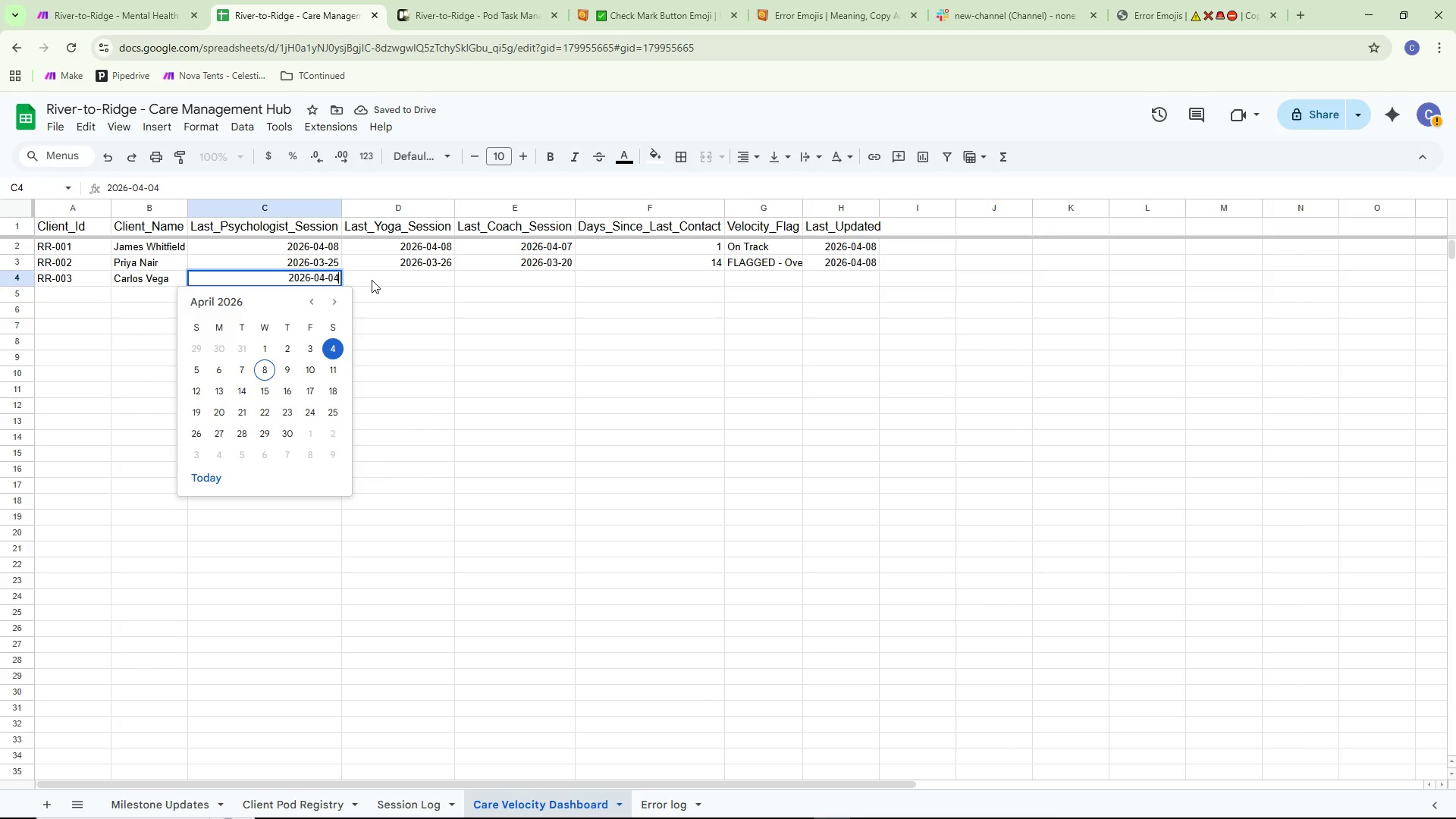 
key(Control+ControlLeft)
 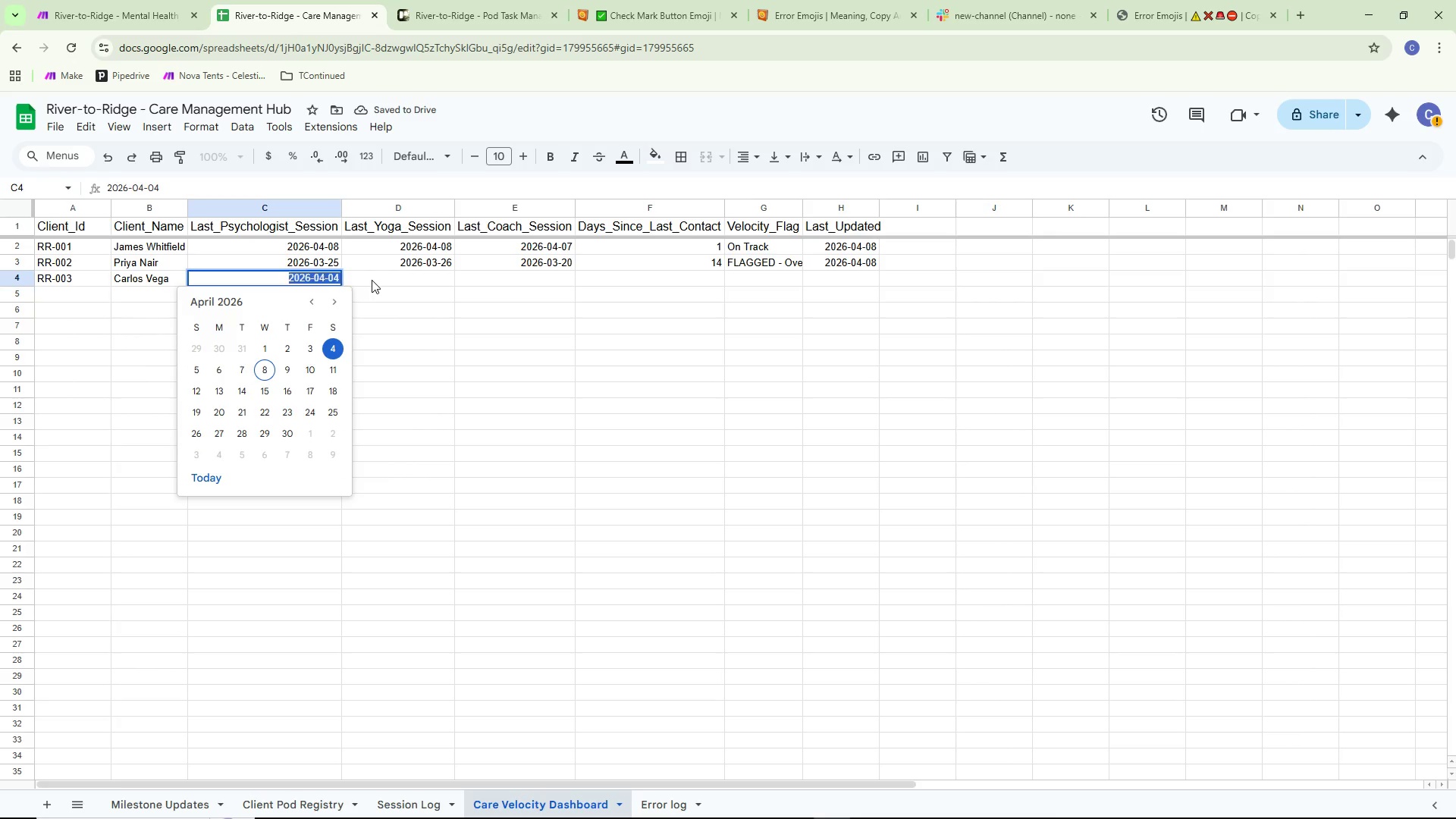 
key(Control+A)
 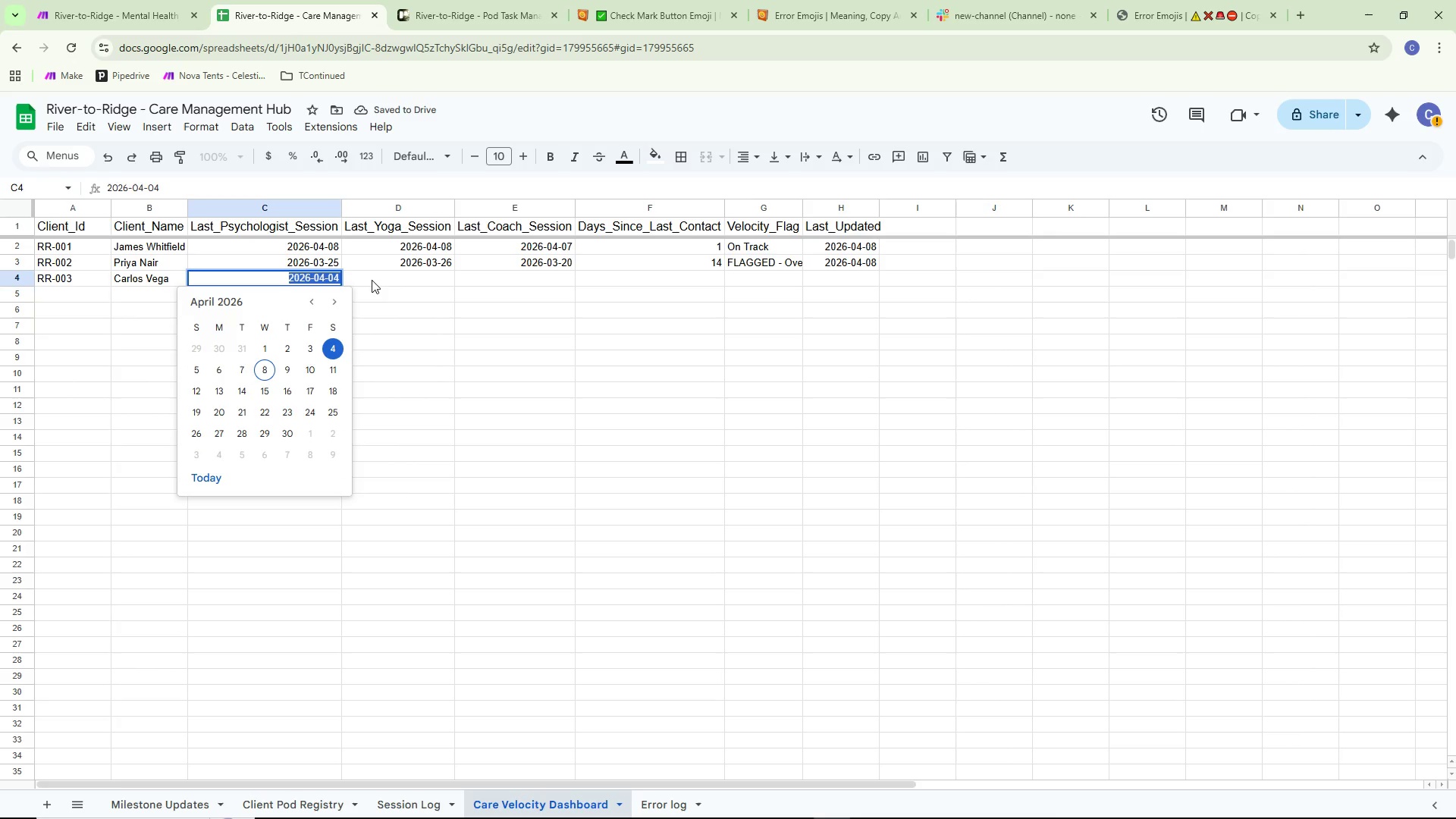 
key(Control+ControlLeft)
 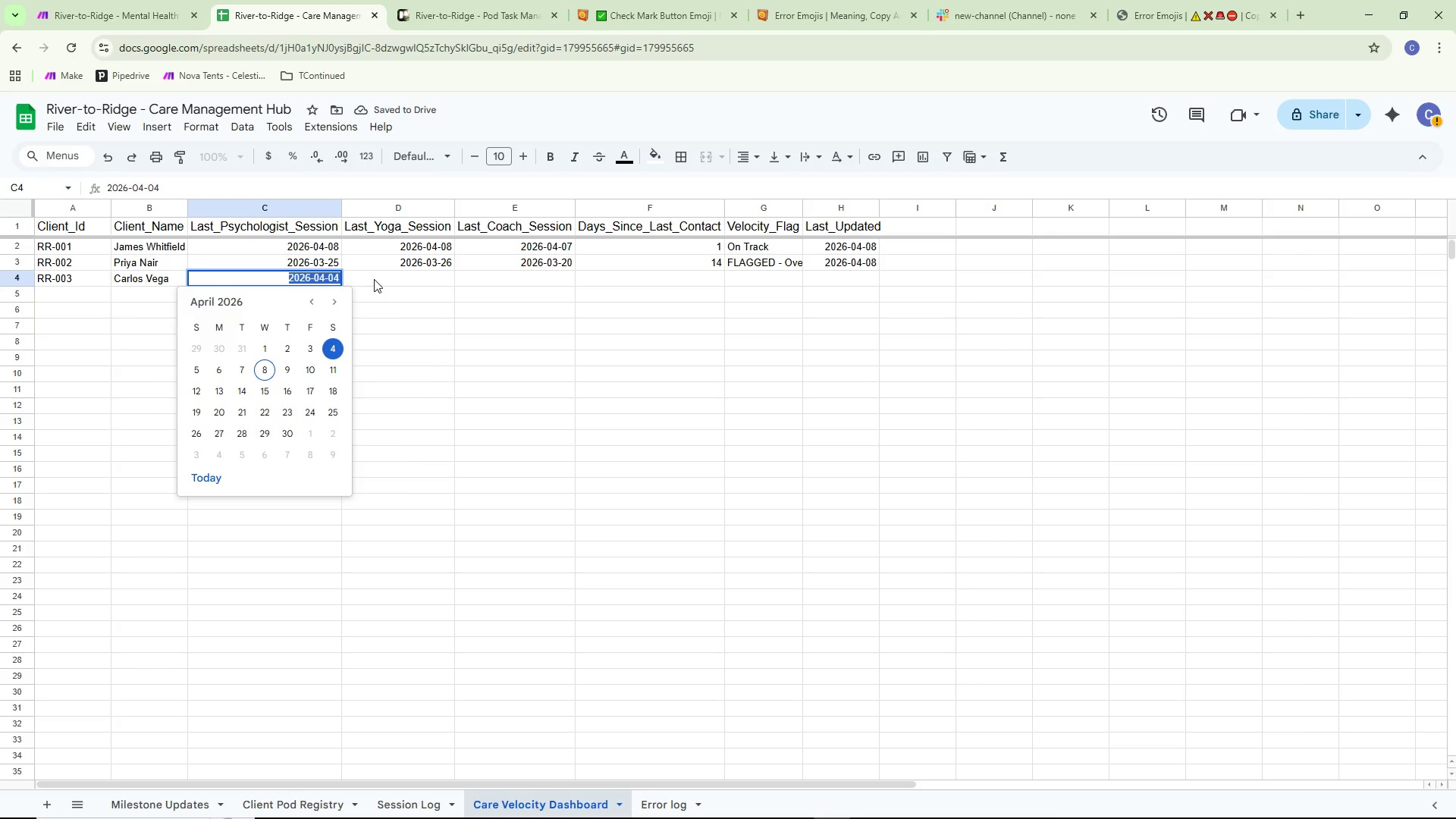 
key(Control+C)
 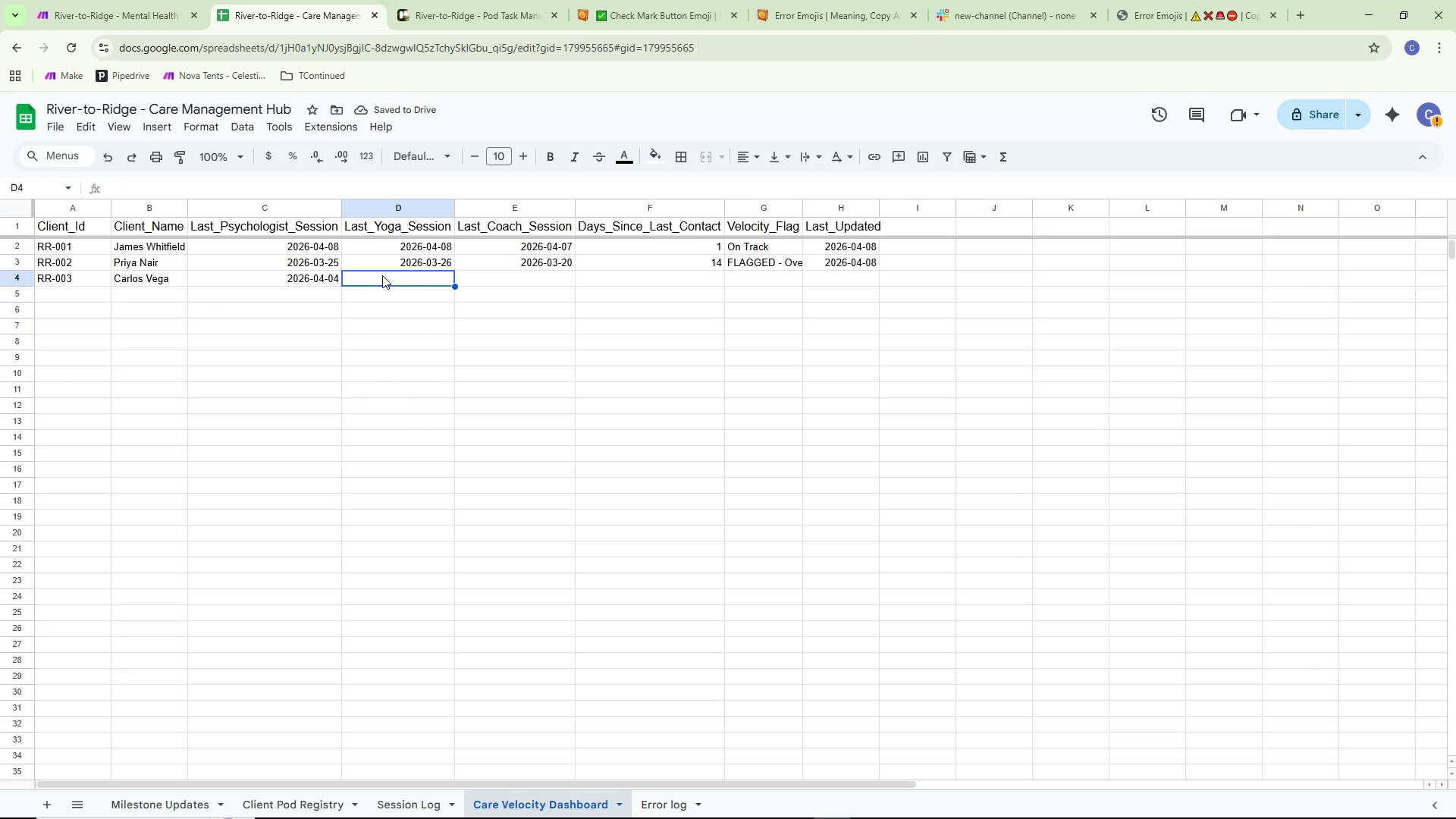 
double_click([382, 275])
 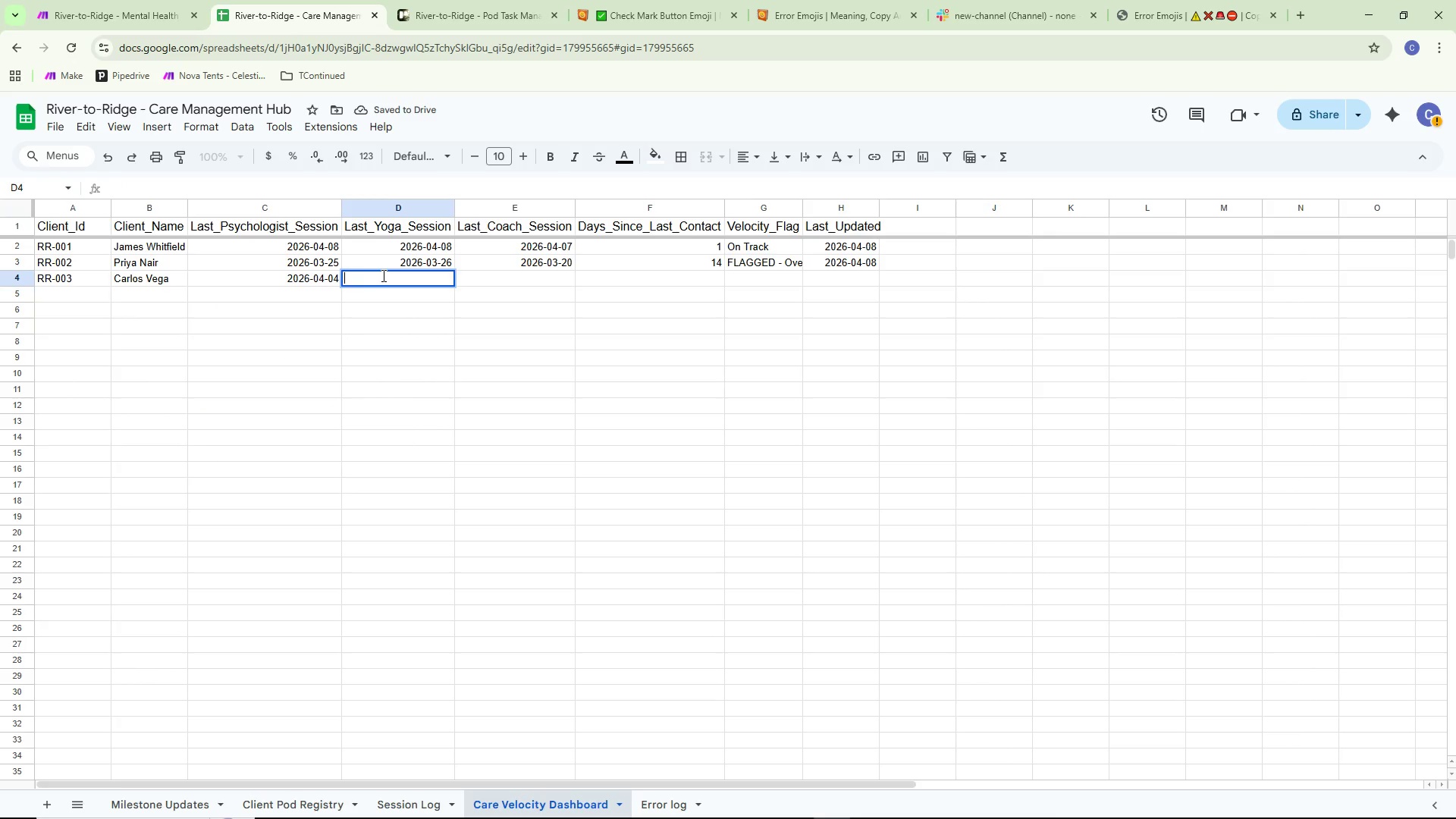 
key(Control+ControlLeft)
 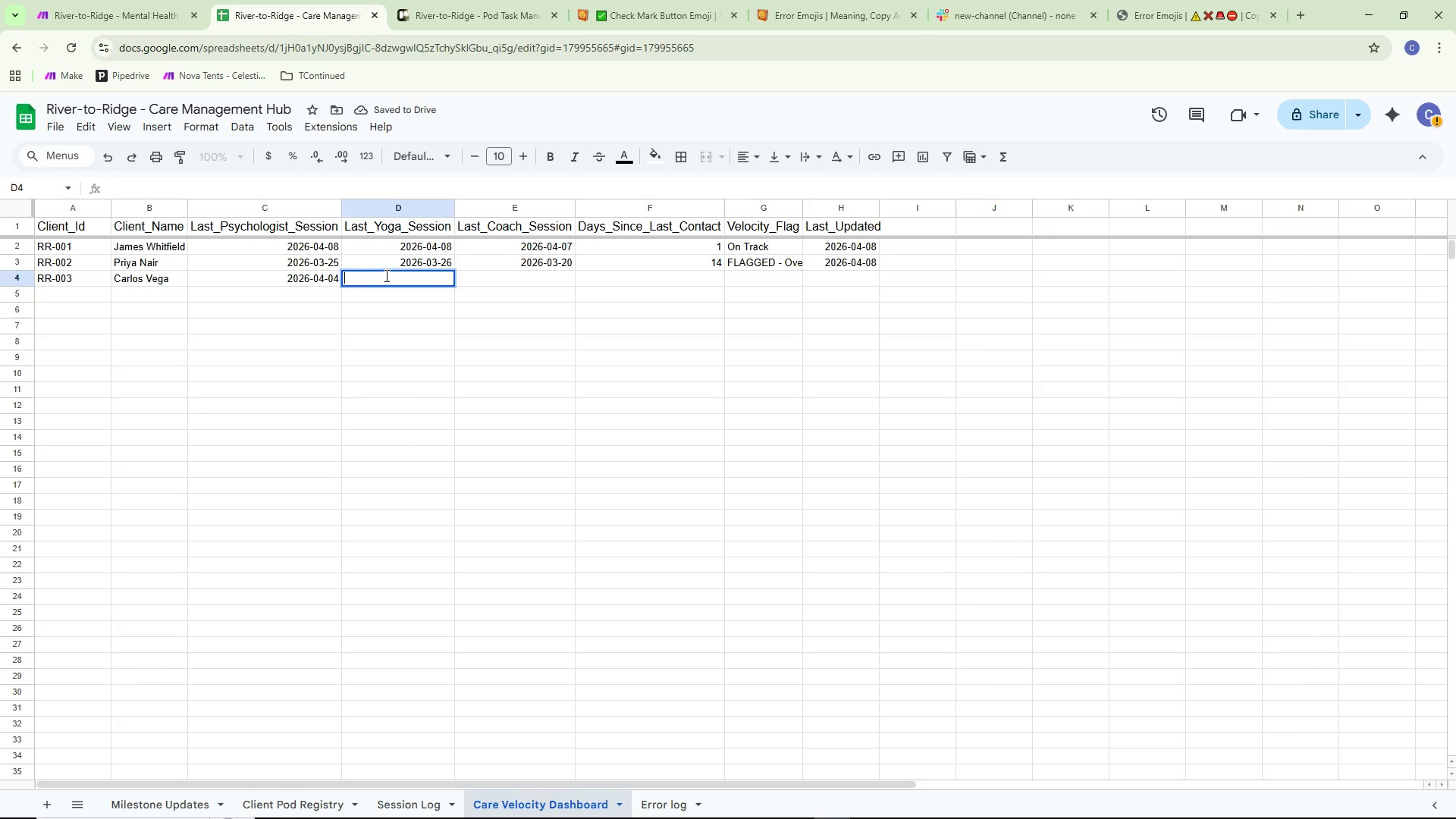 
key(Control+V)
 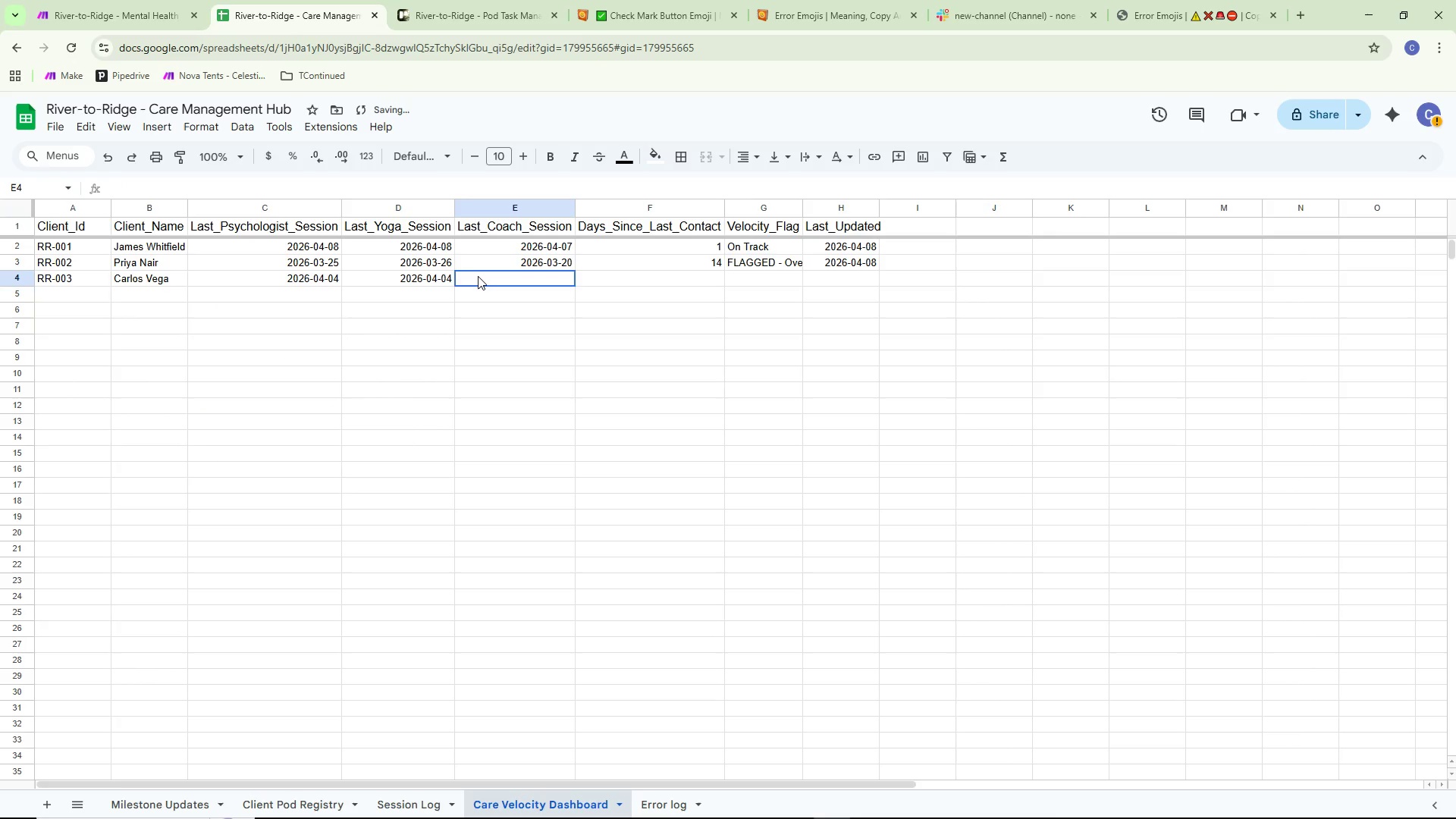 
double_click([478, 276])
 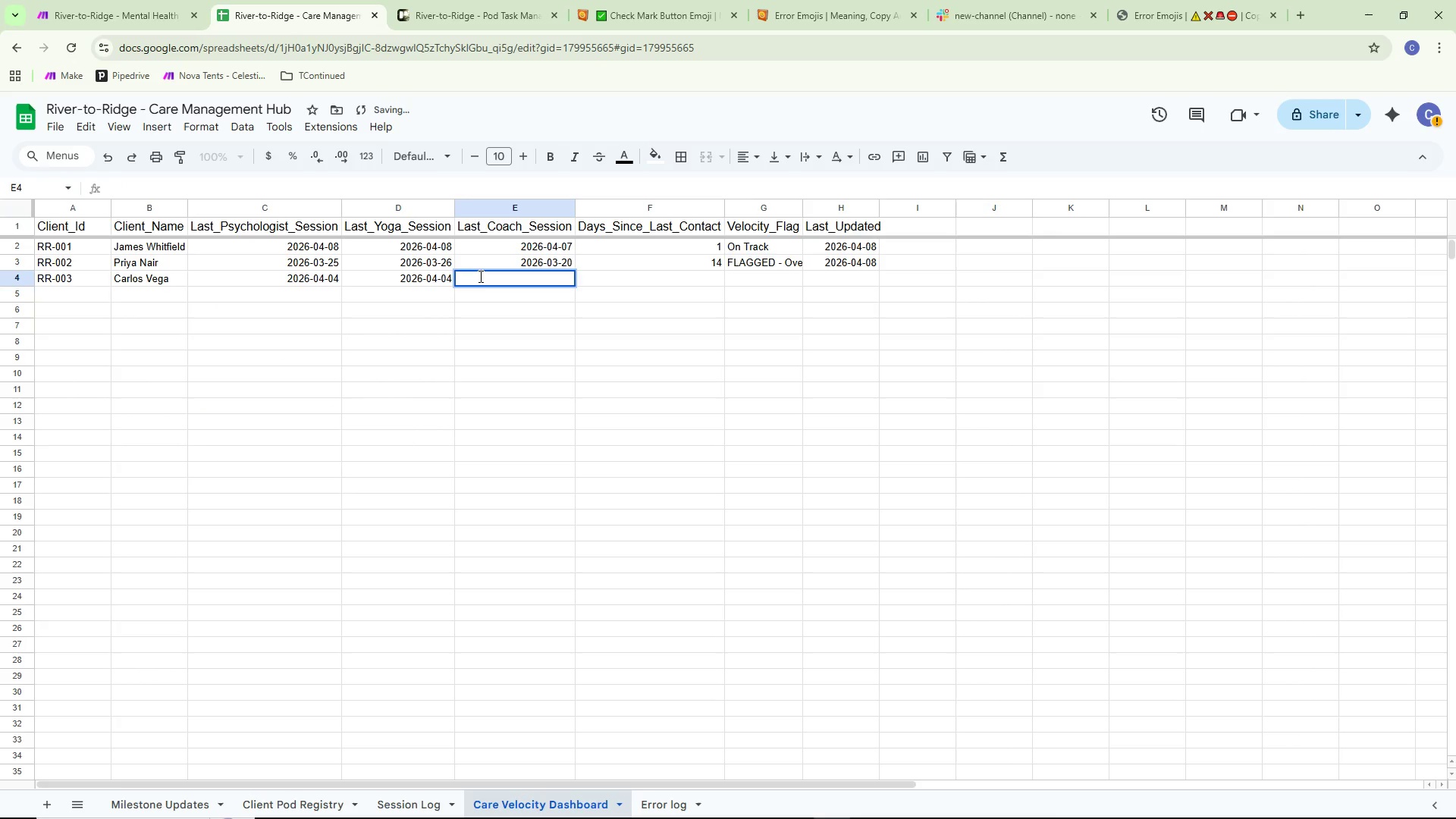 
key(Control+ControlLeft)
 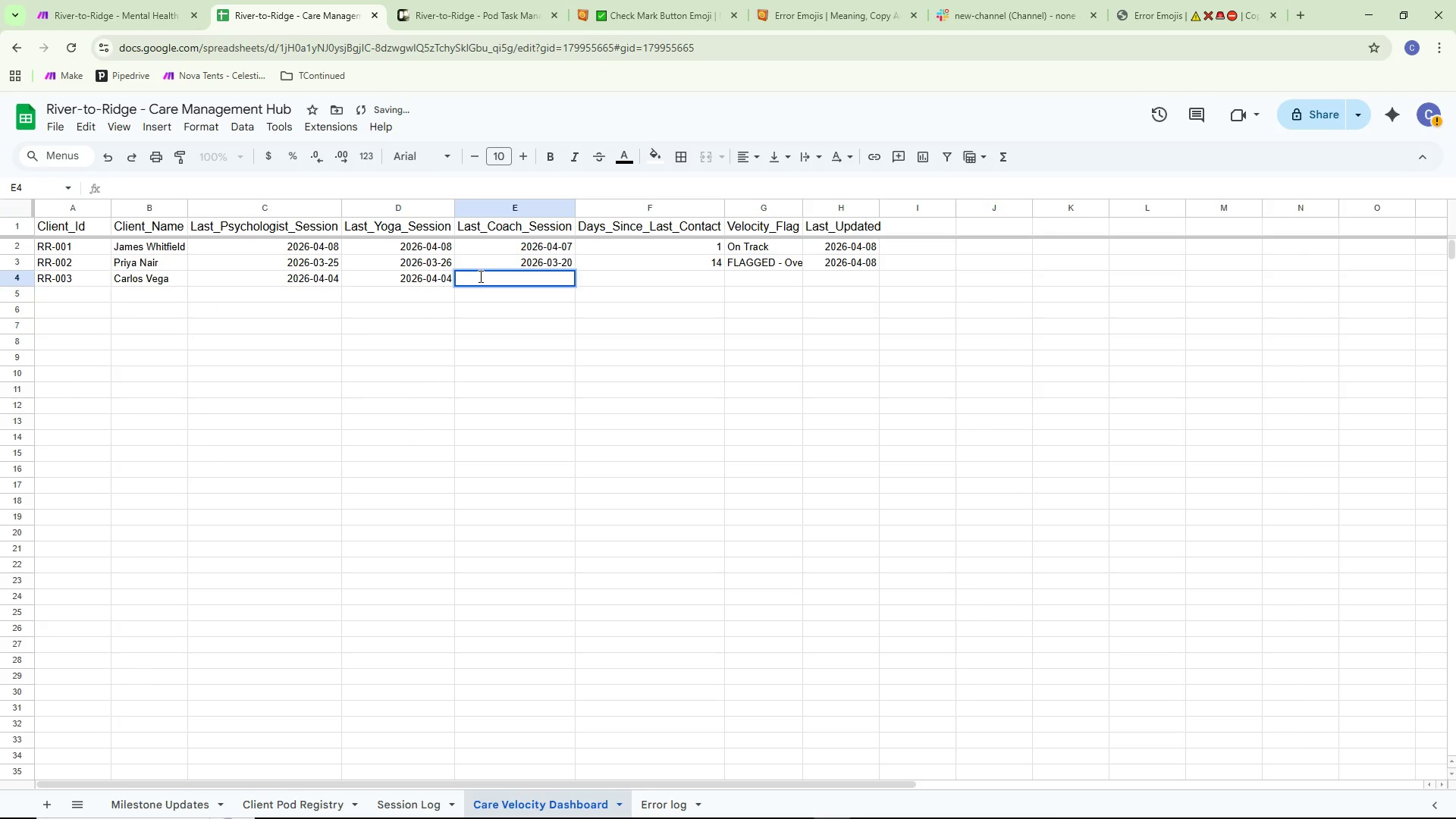 
key(Control+V)
 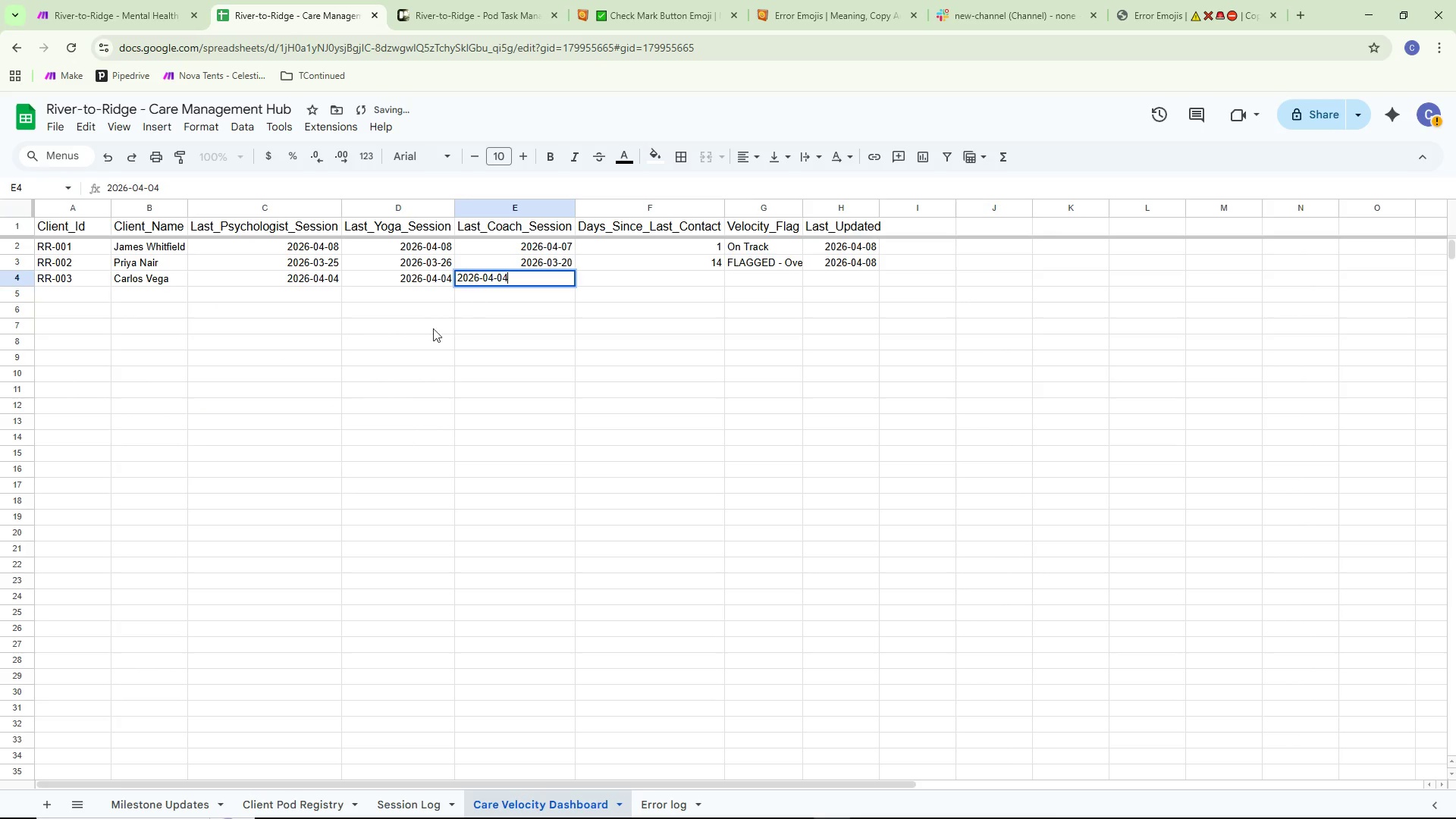 
left_click([419, 337])
 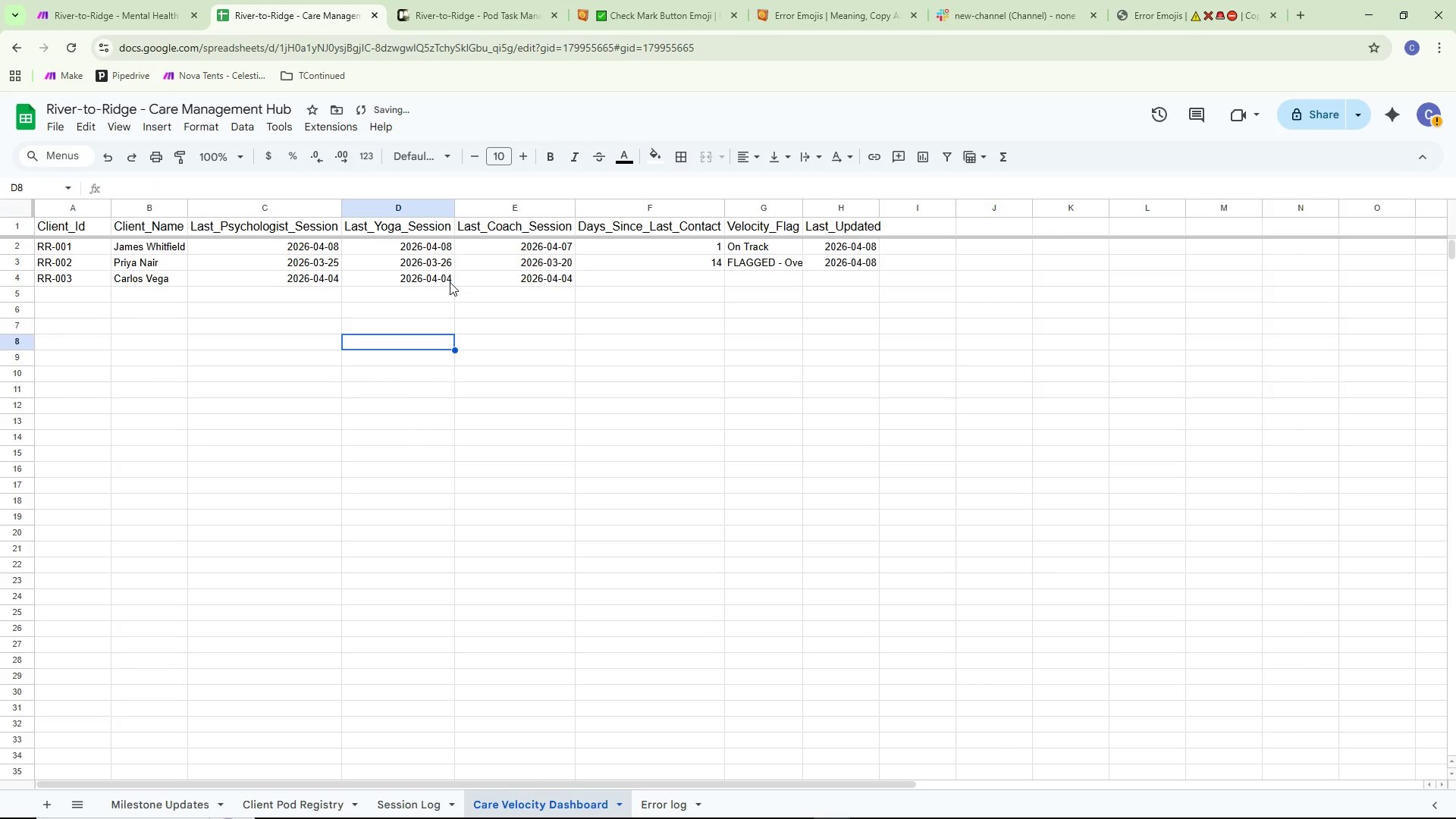 
double_click([450, 282])
 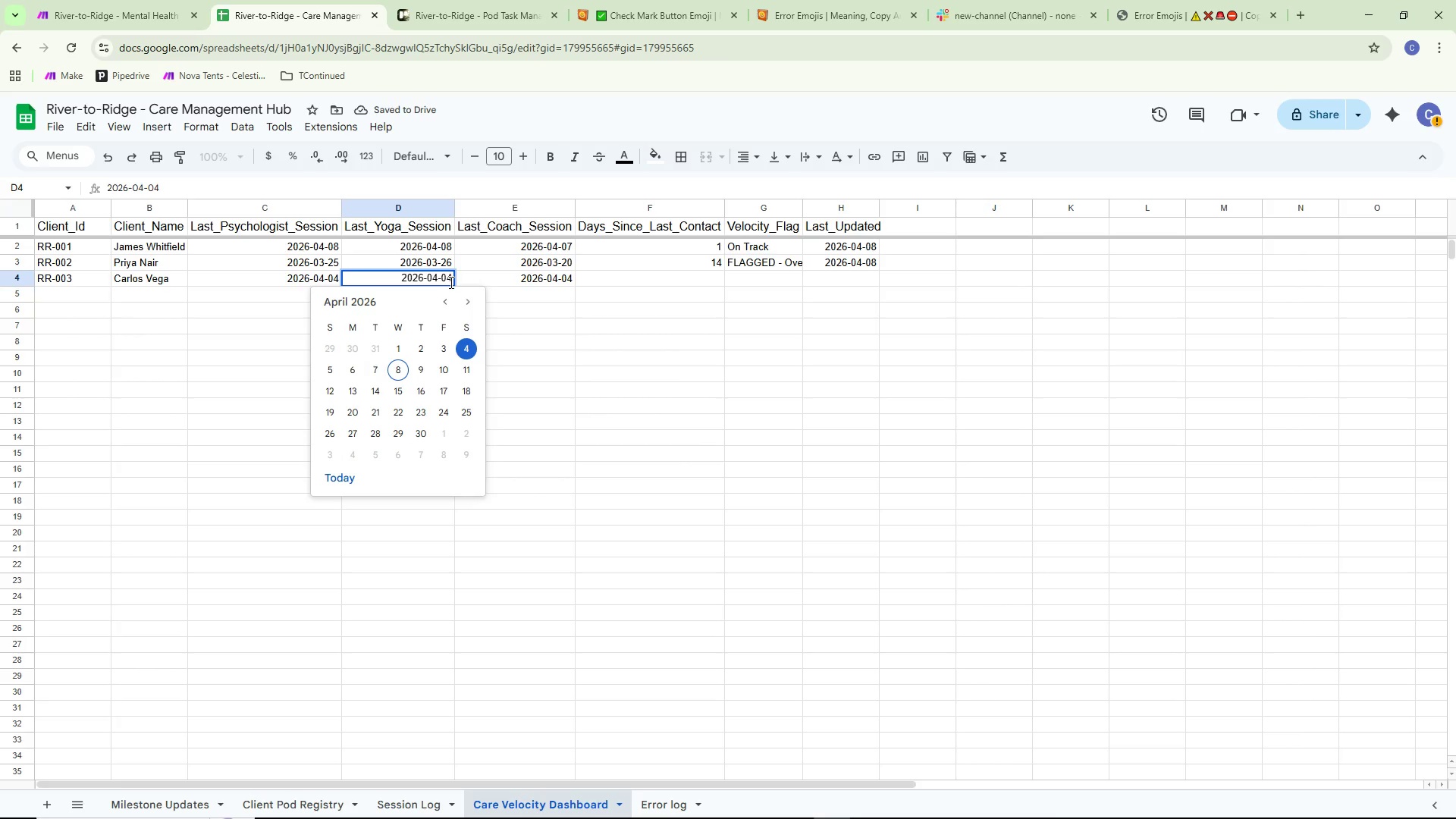 
key(Backspace)
 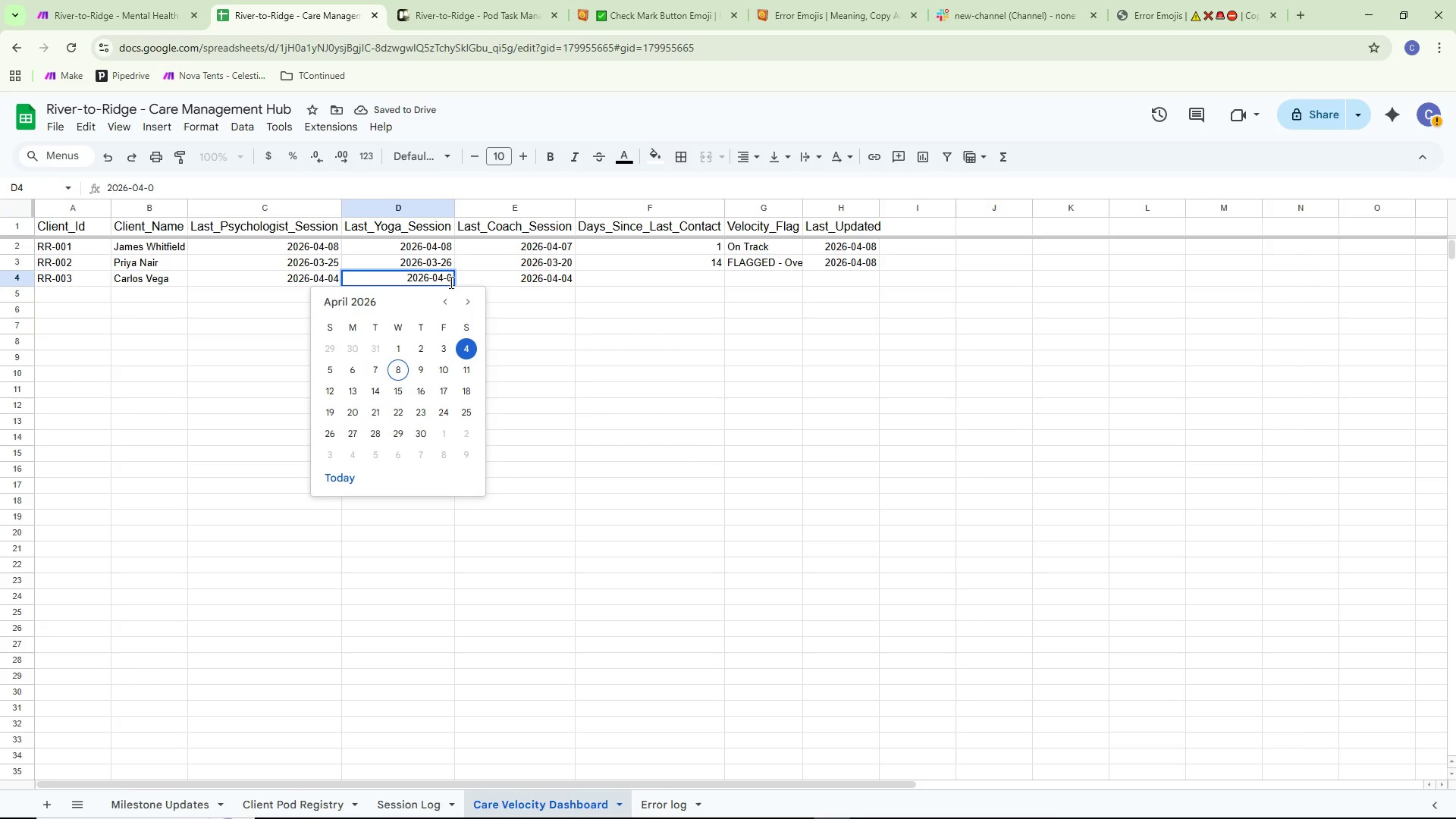 
key(3)
 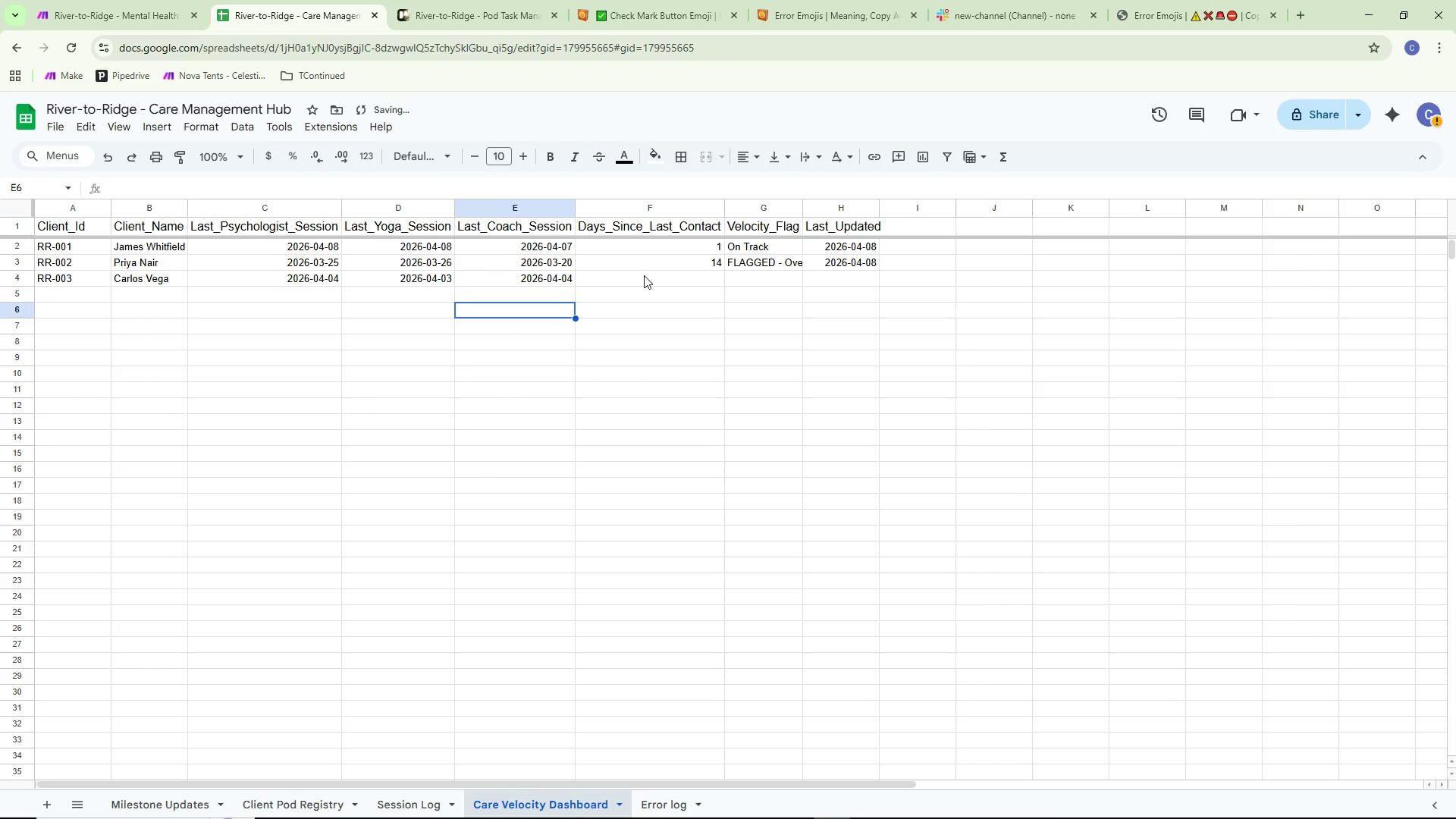 
double_click([644, 275])
 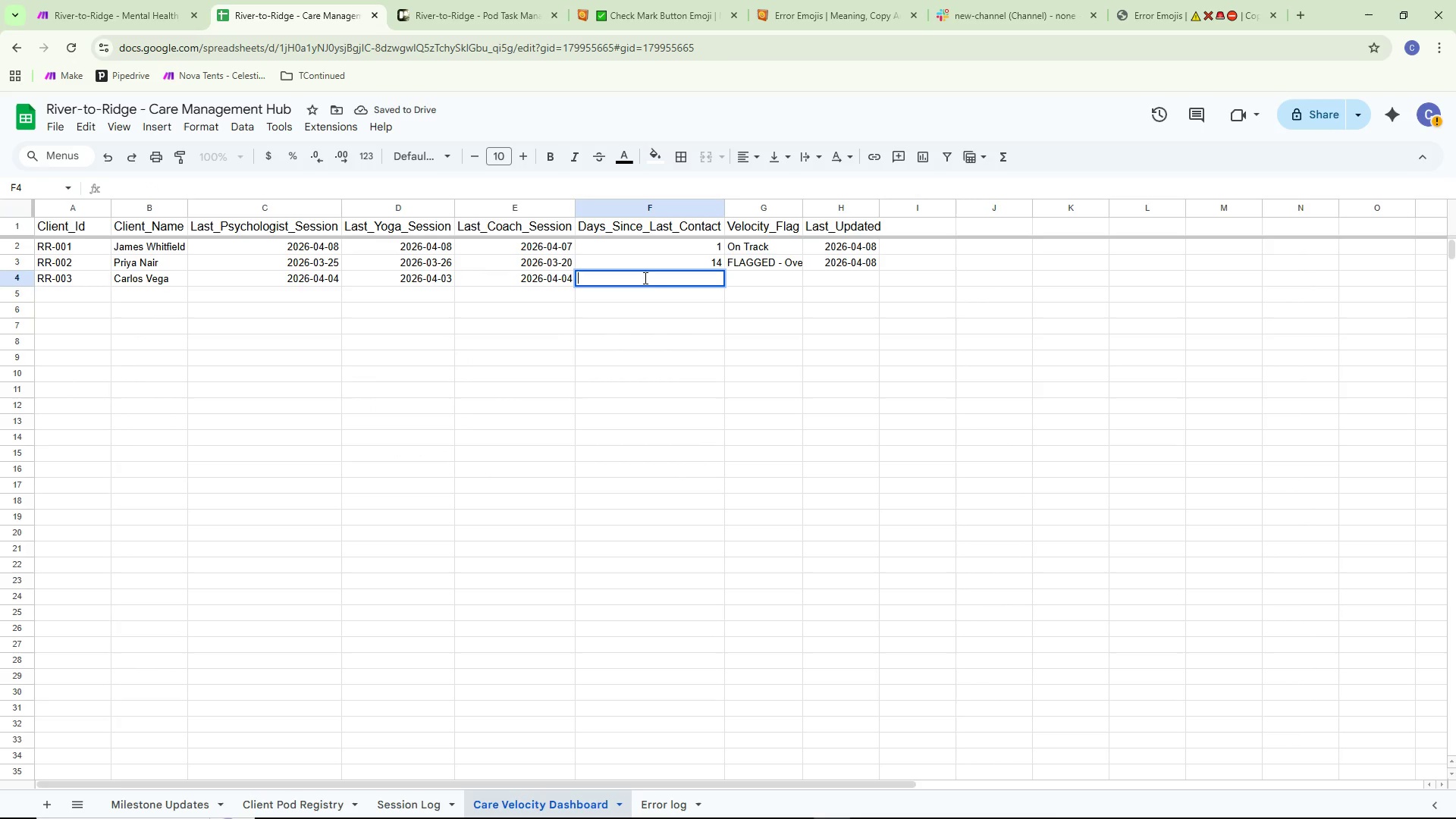 
key(4)
 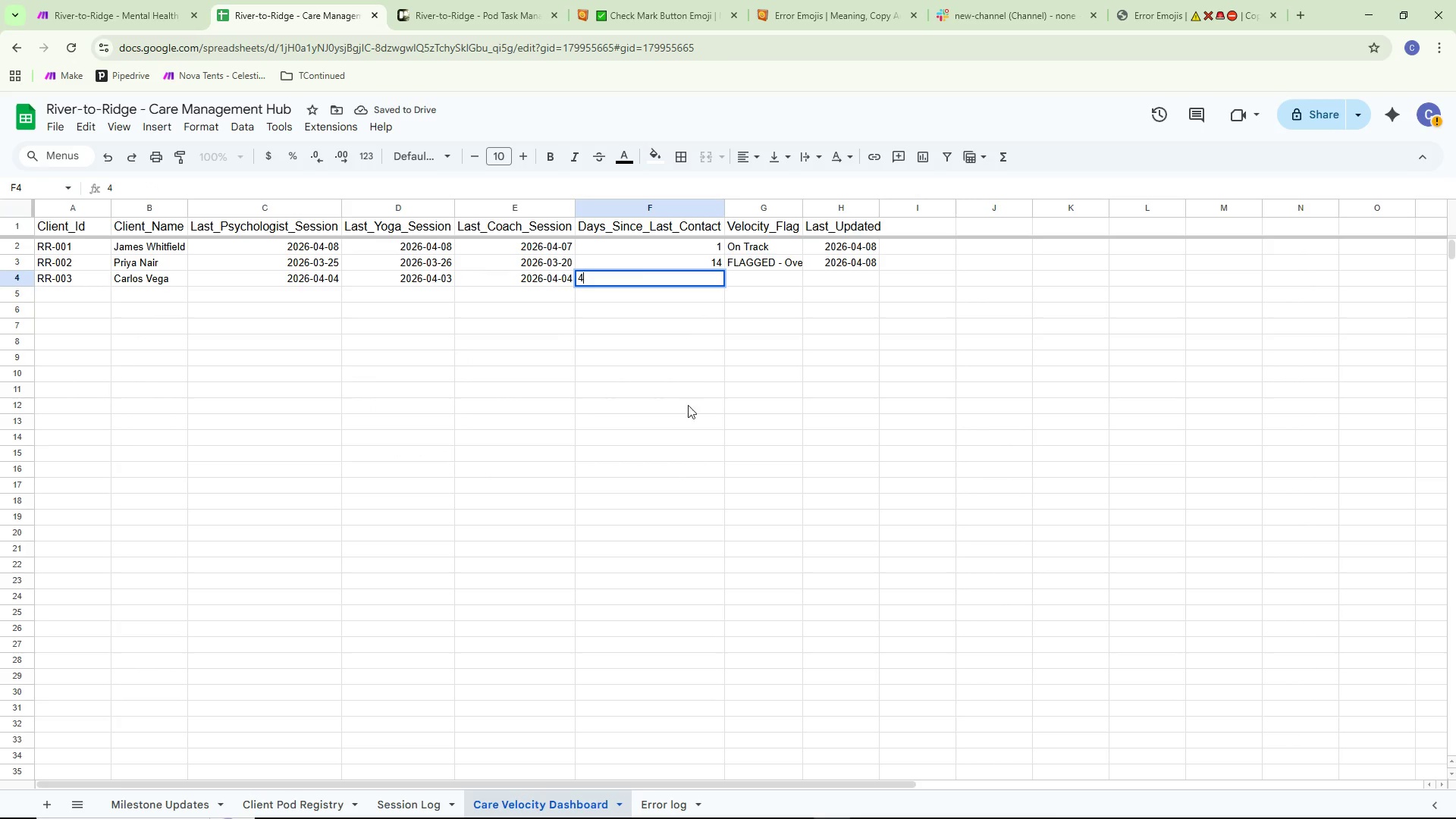 
left_click([667, 410])
 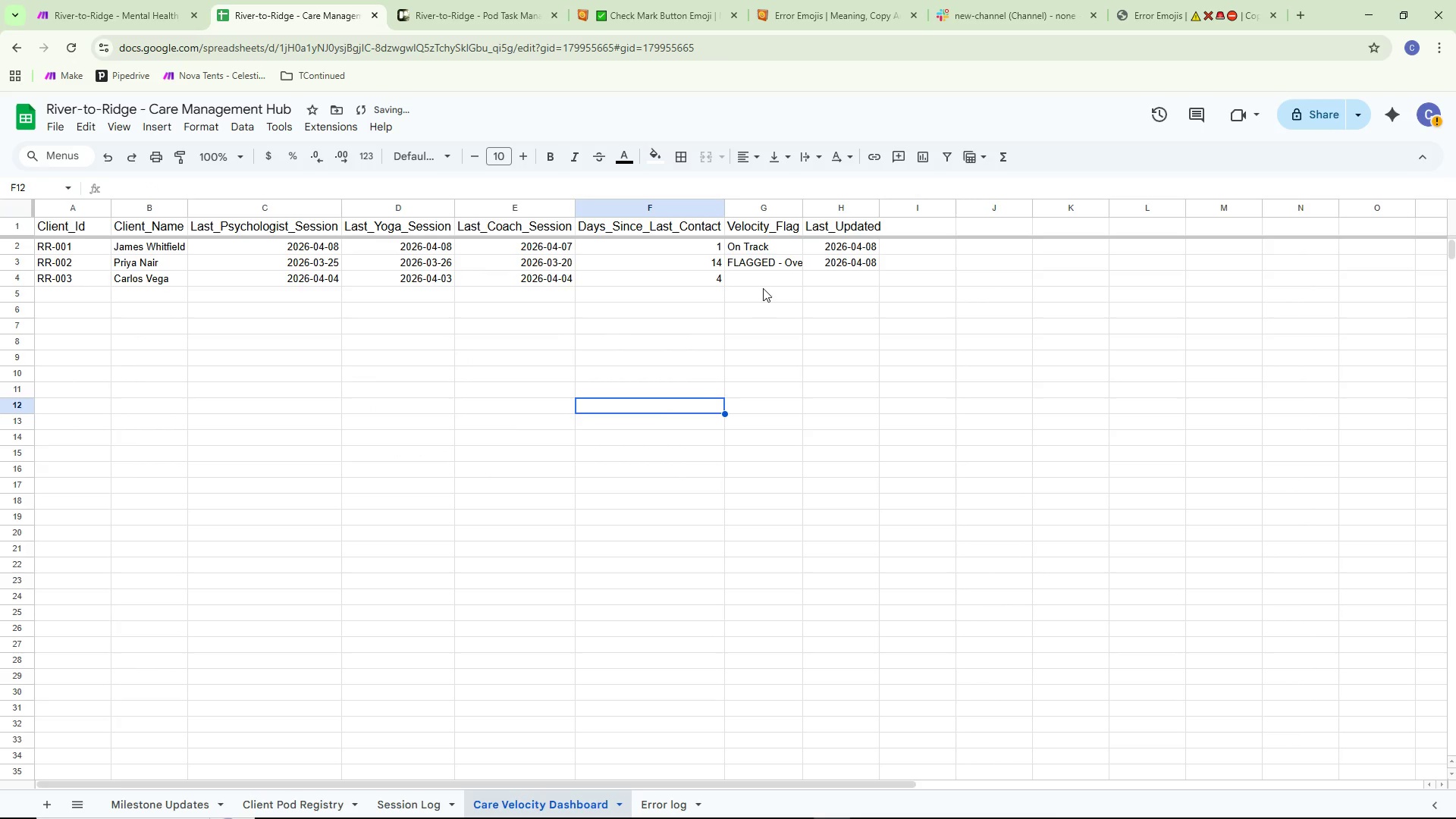 
double_click([764, 275])
 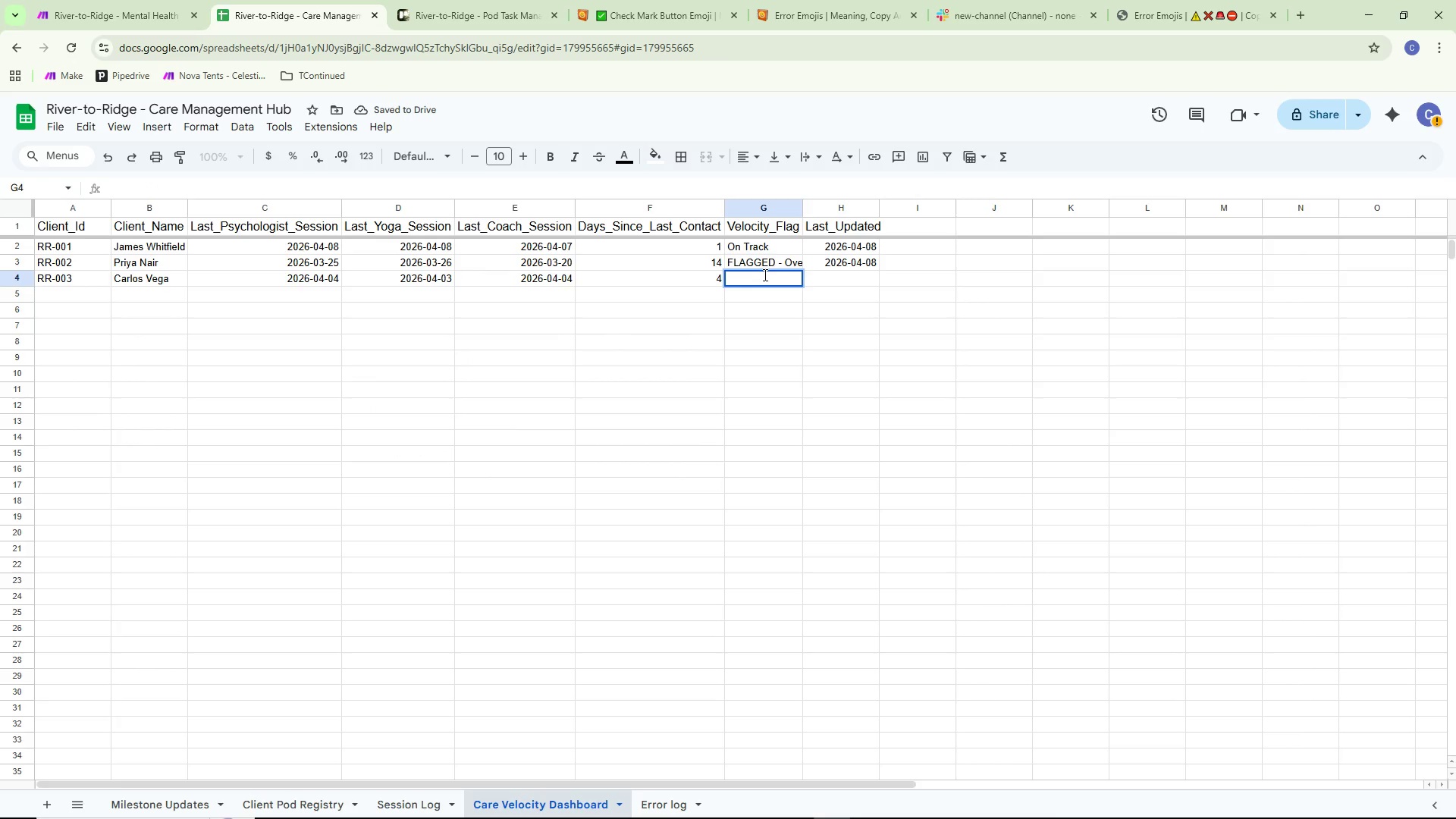 
type(On traf)
key(Backspace)
key(Backspace)
key(Backspace)
key(Backspace)
type(Track)
 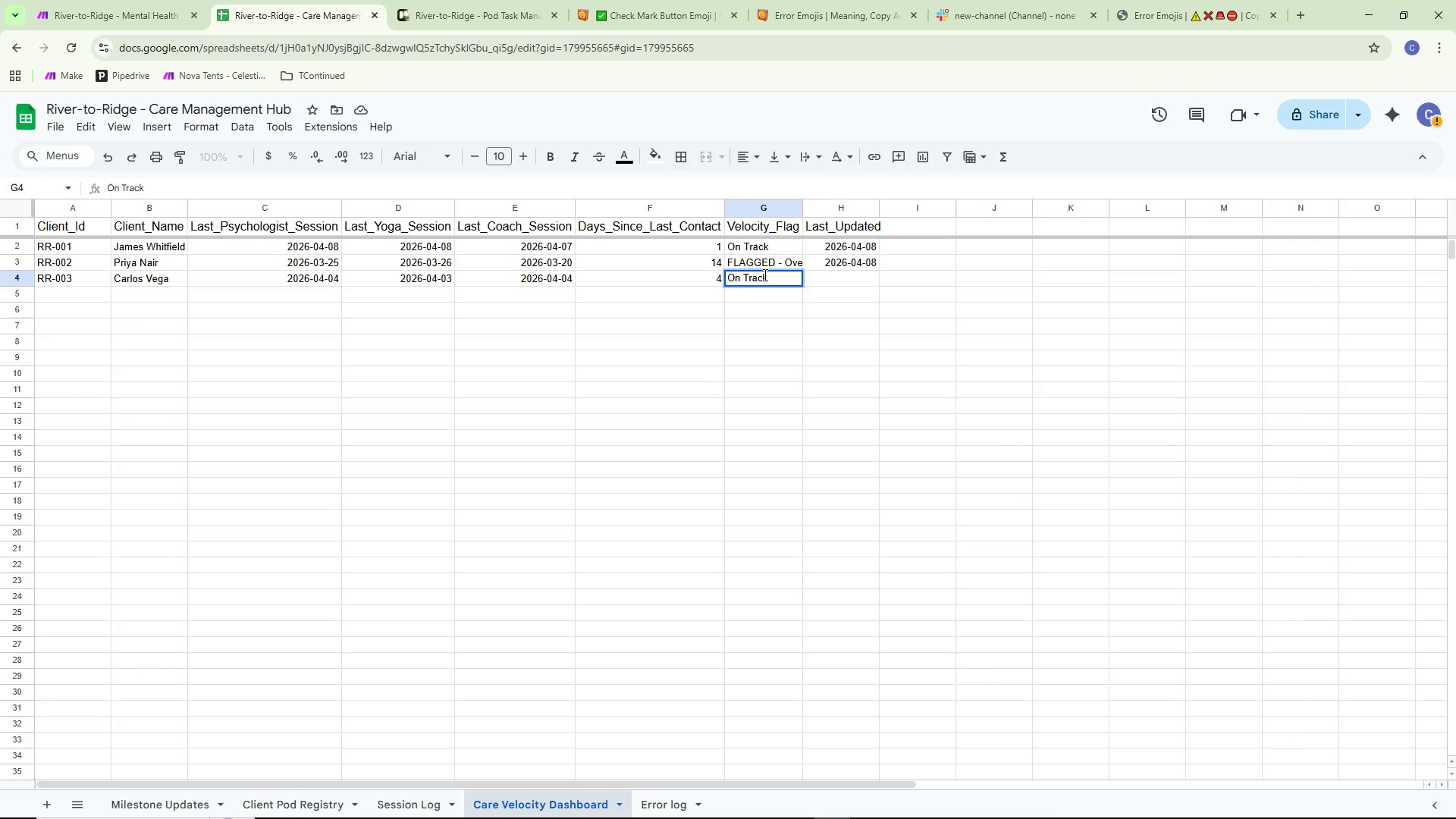 
left_click([752, 378])
 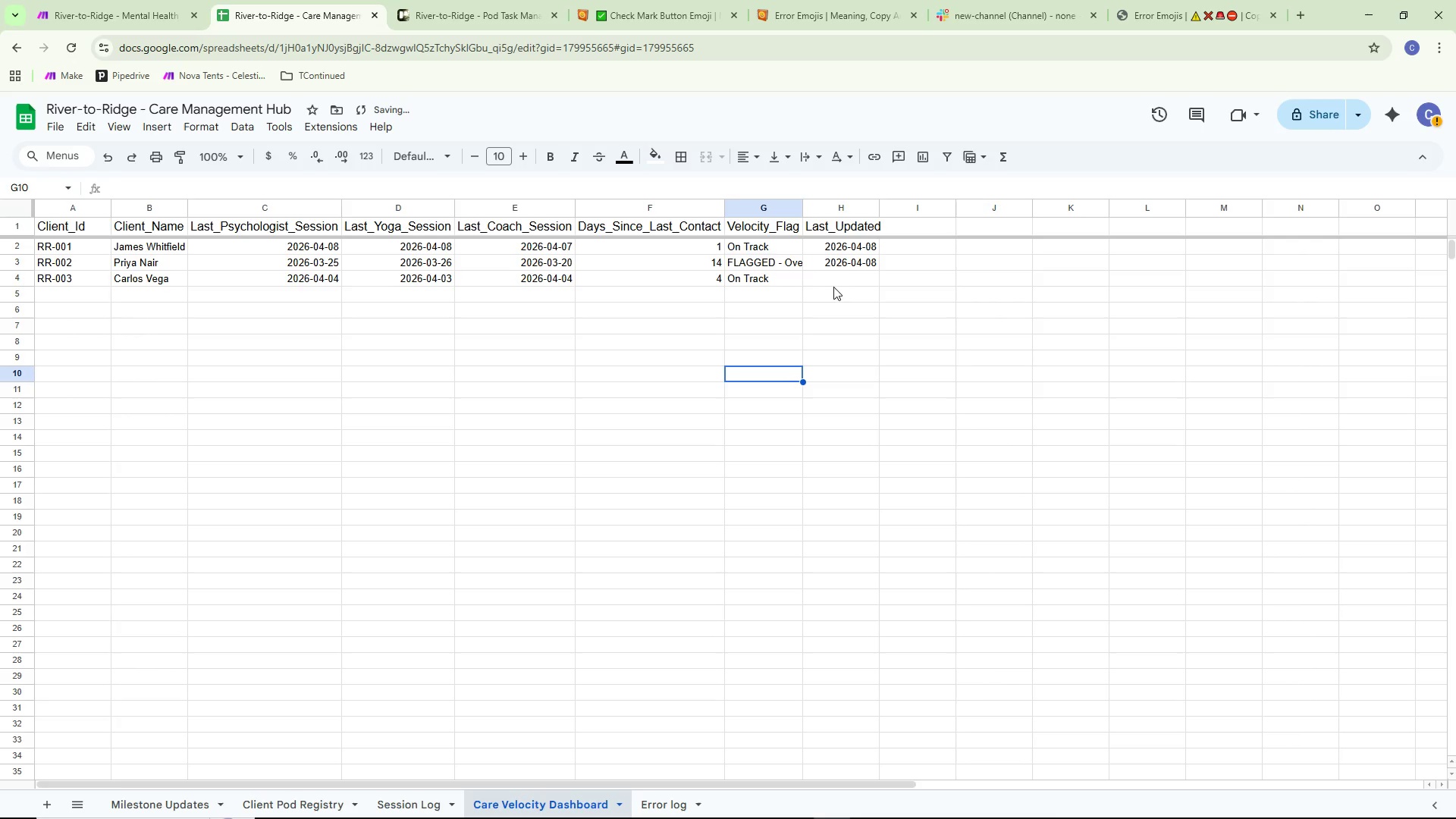 
double_click([839, 281])
 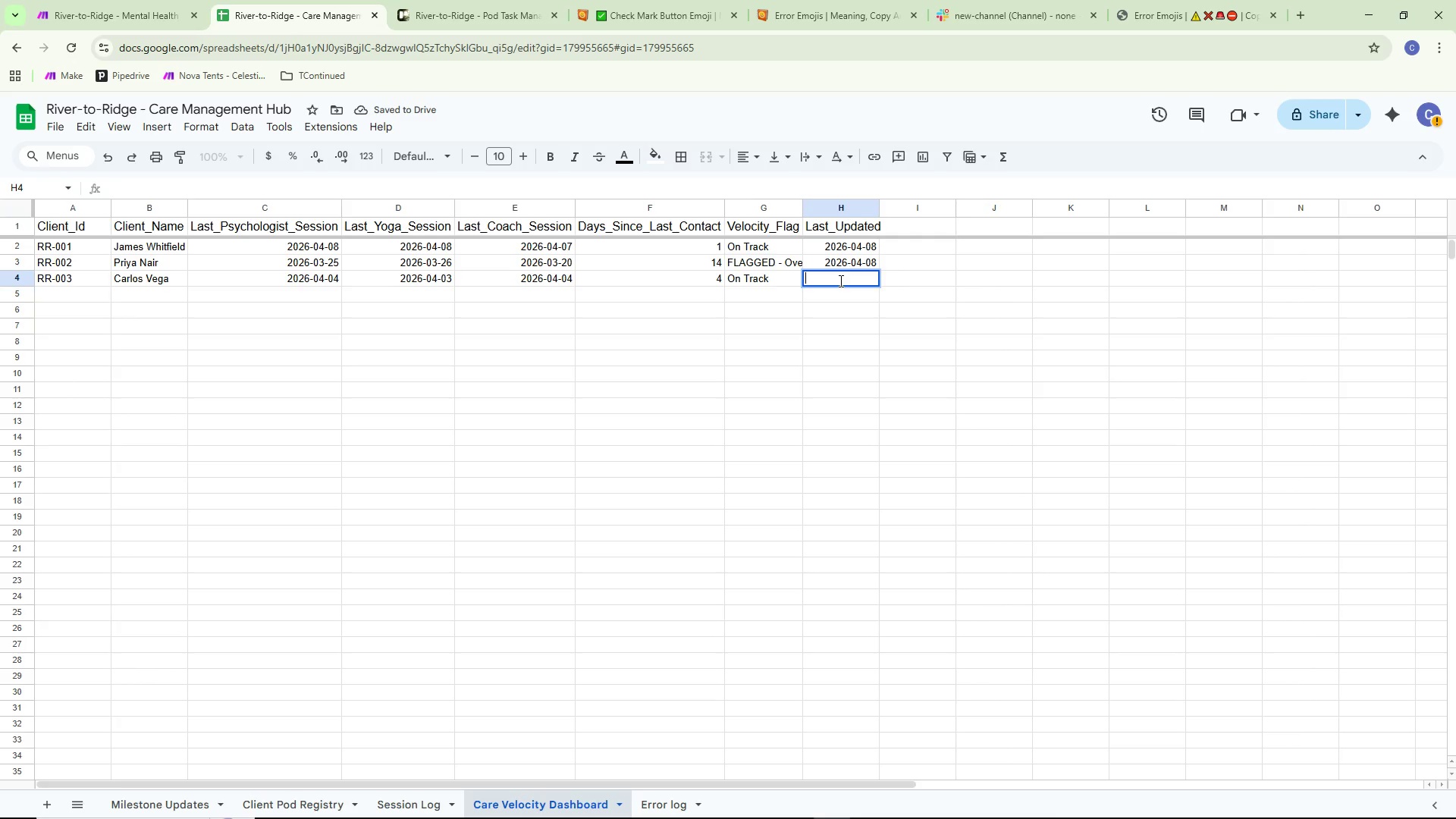 
type(2026)
 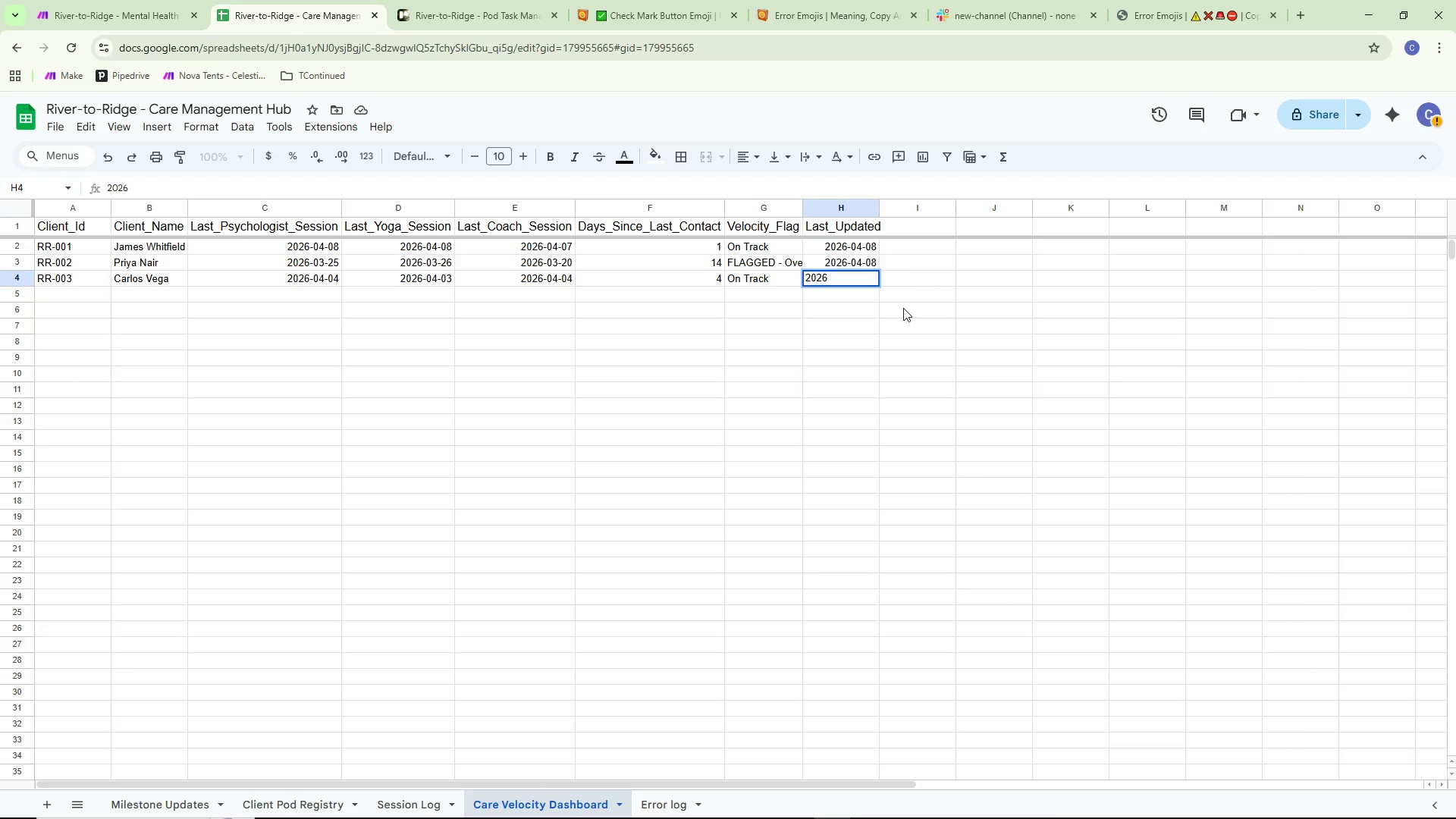 
type(-04-08)
 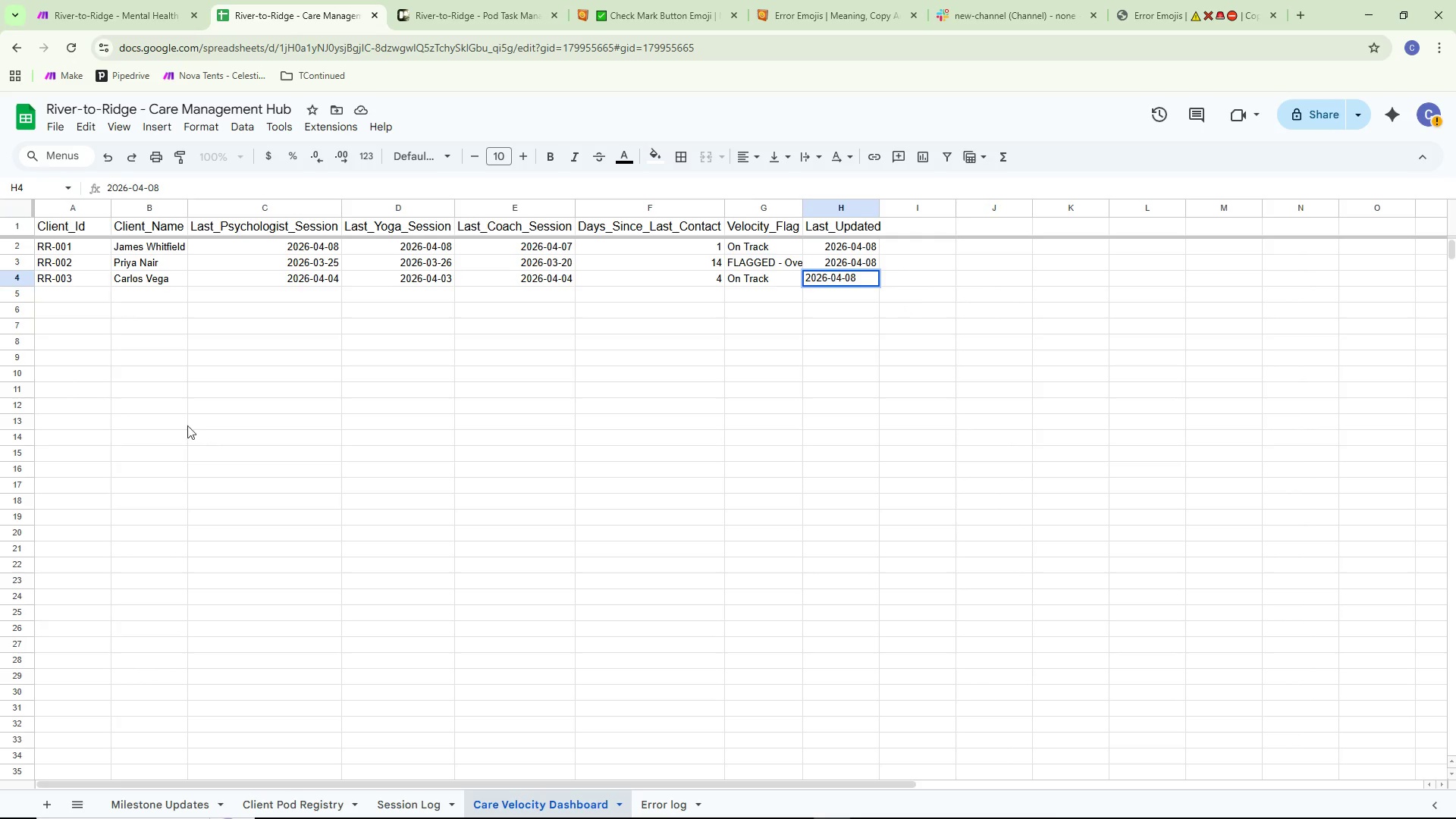 
left_click([187, 425])
 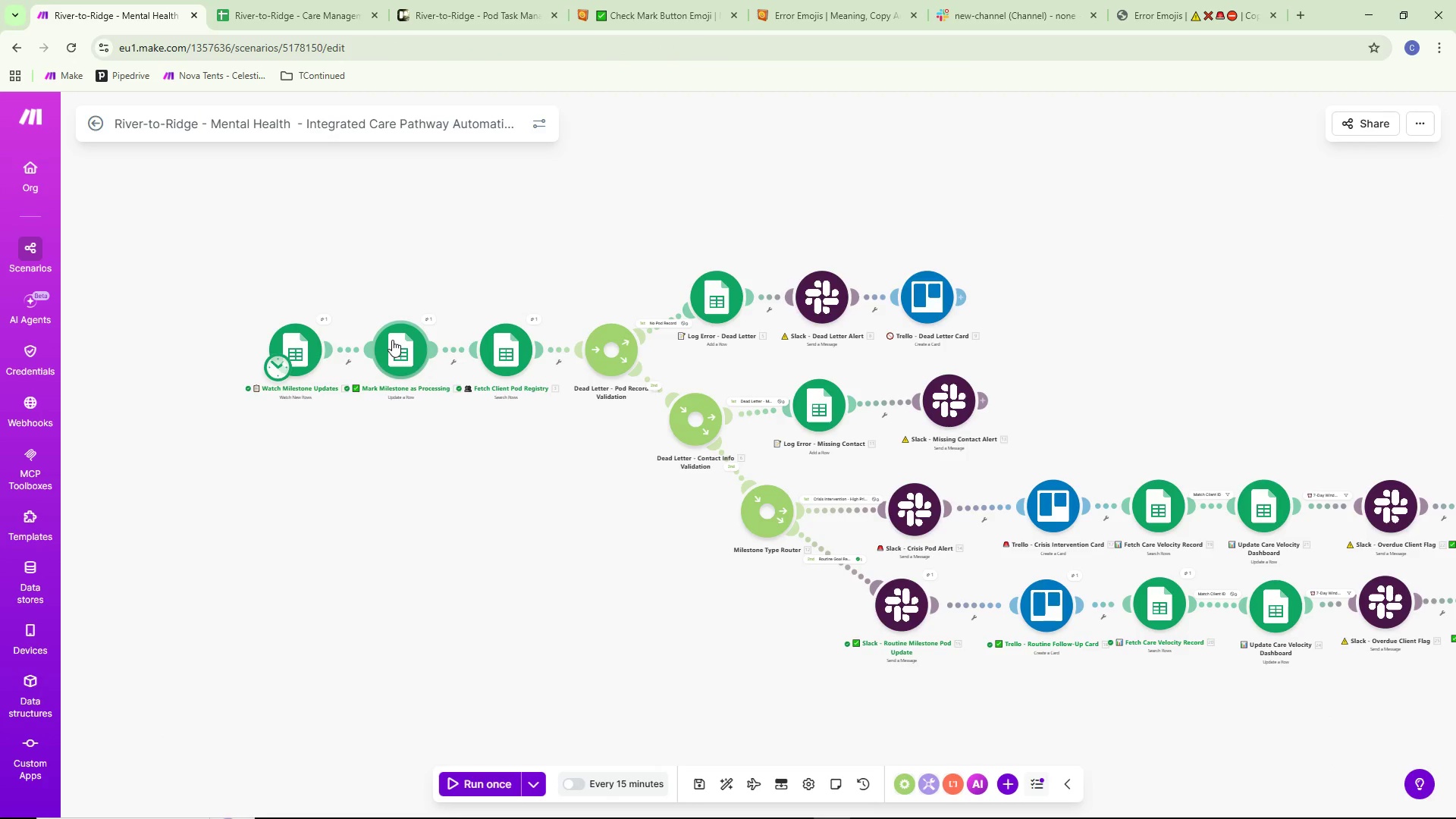 
wait(14.42)
 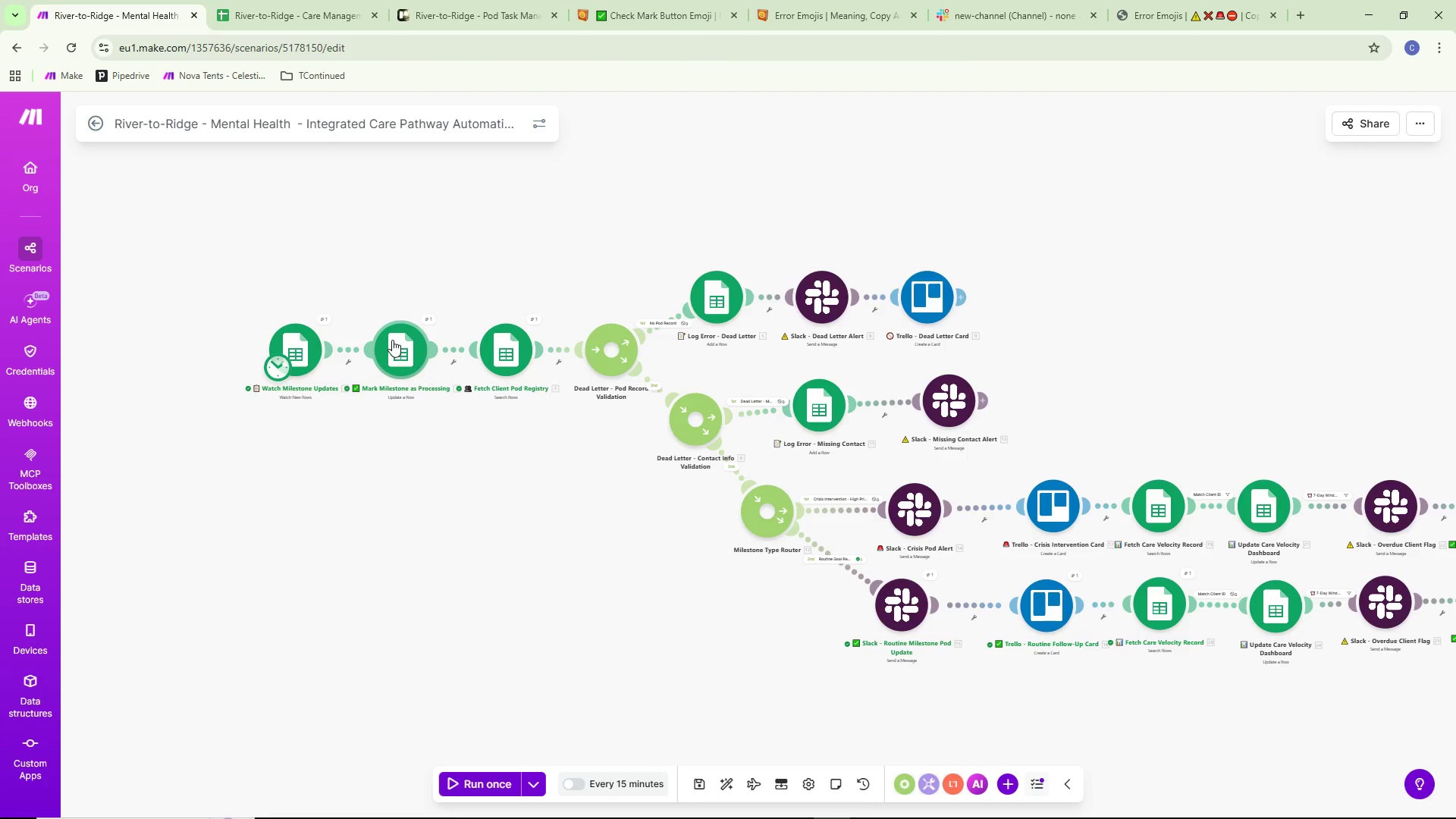 
left_click([482, 789])
 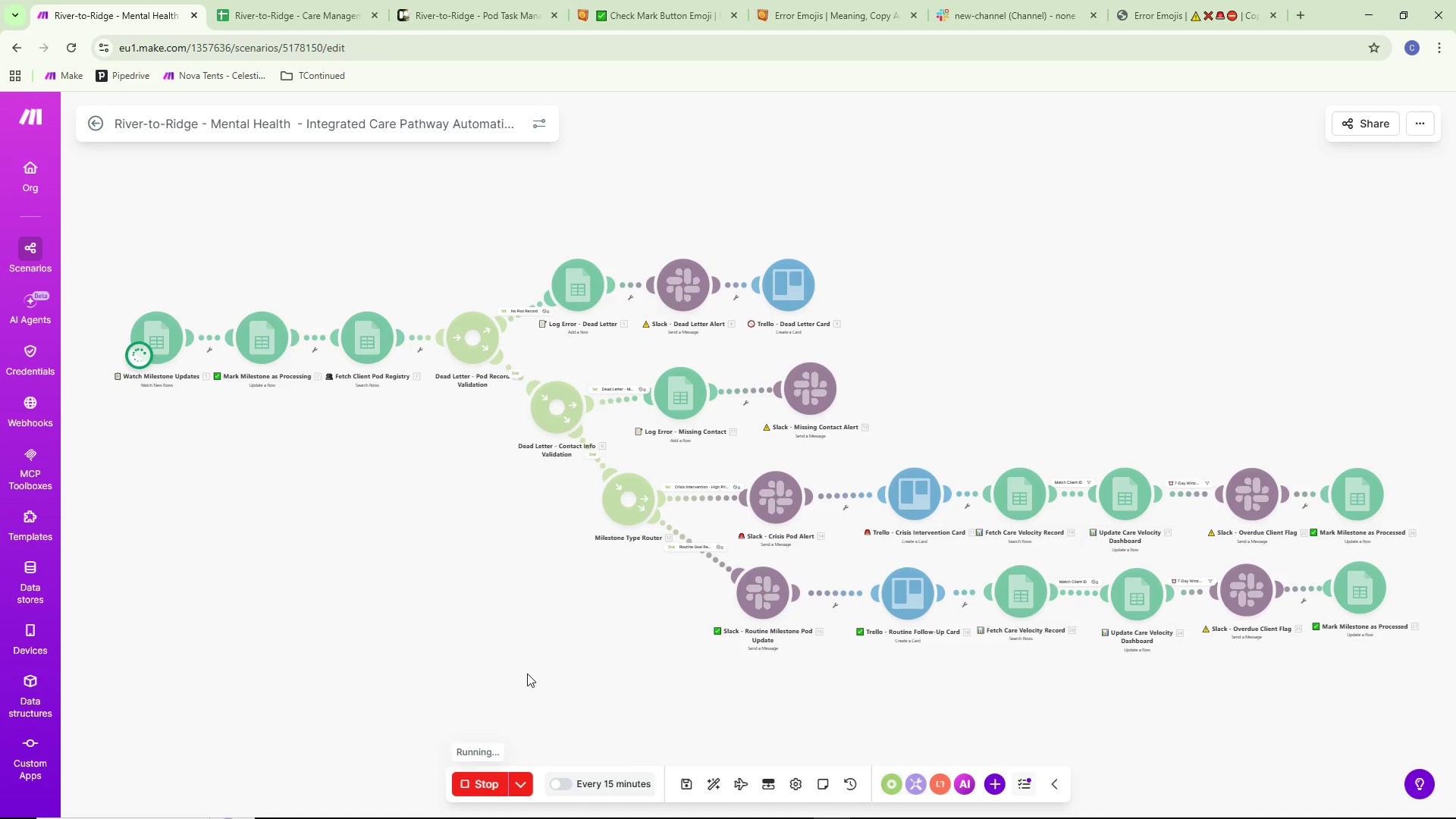 
mouse_move([561, 645])
 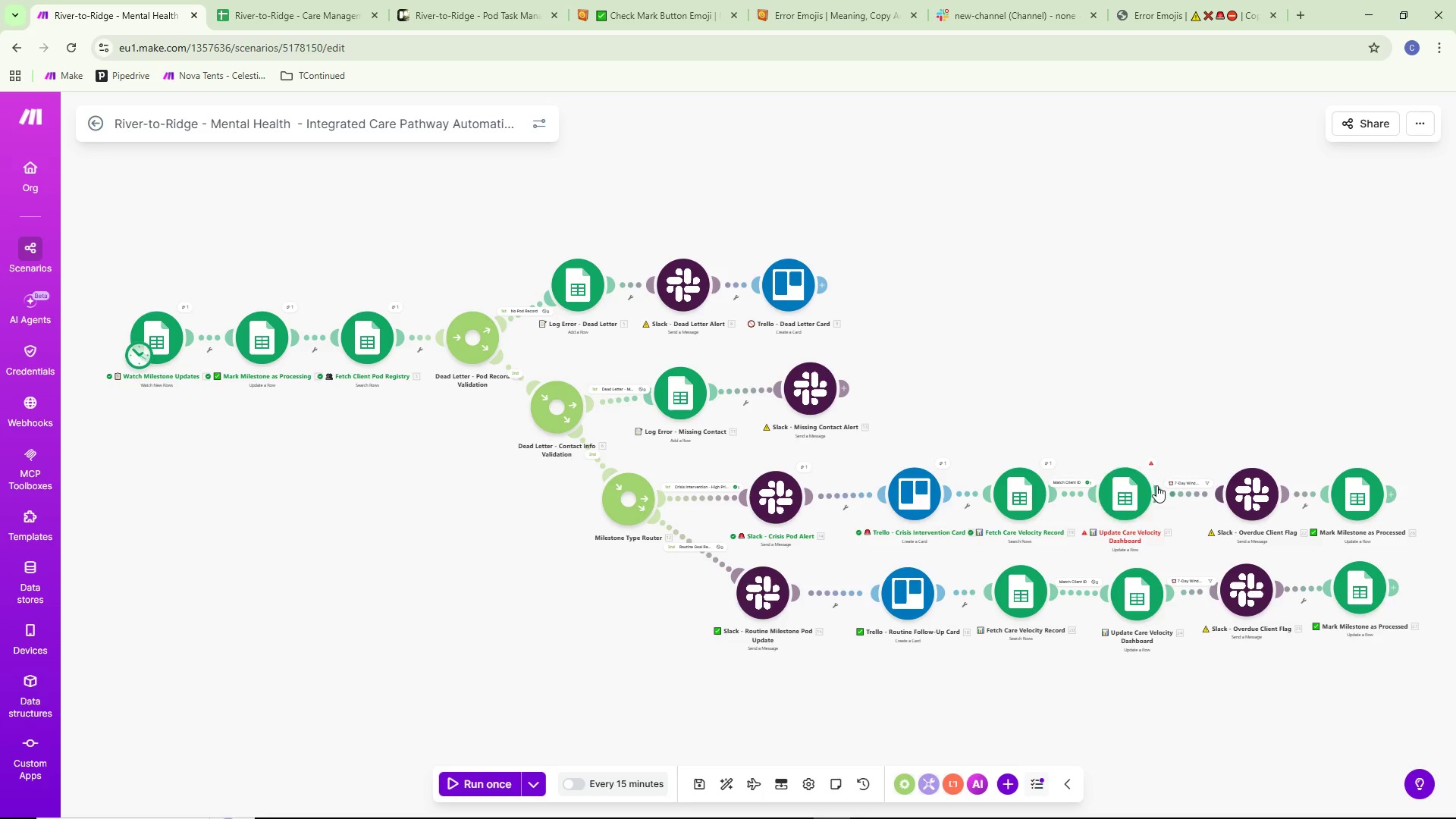 
left_click([1153, 463])
 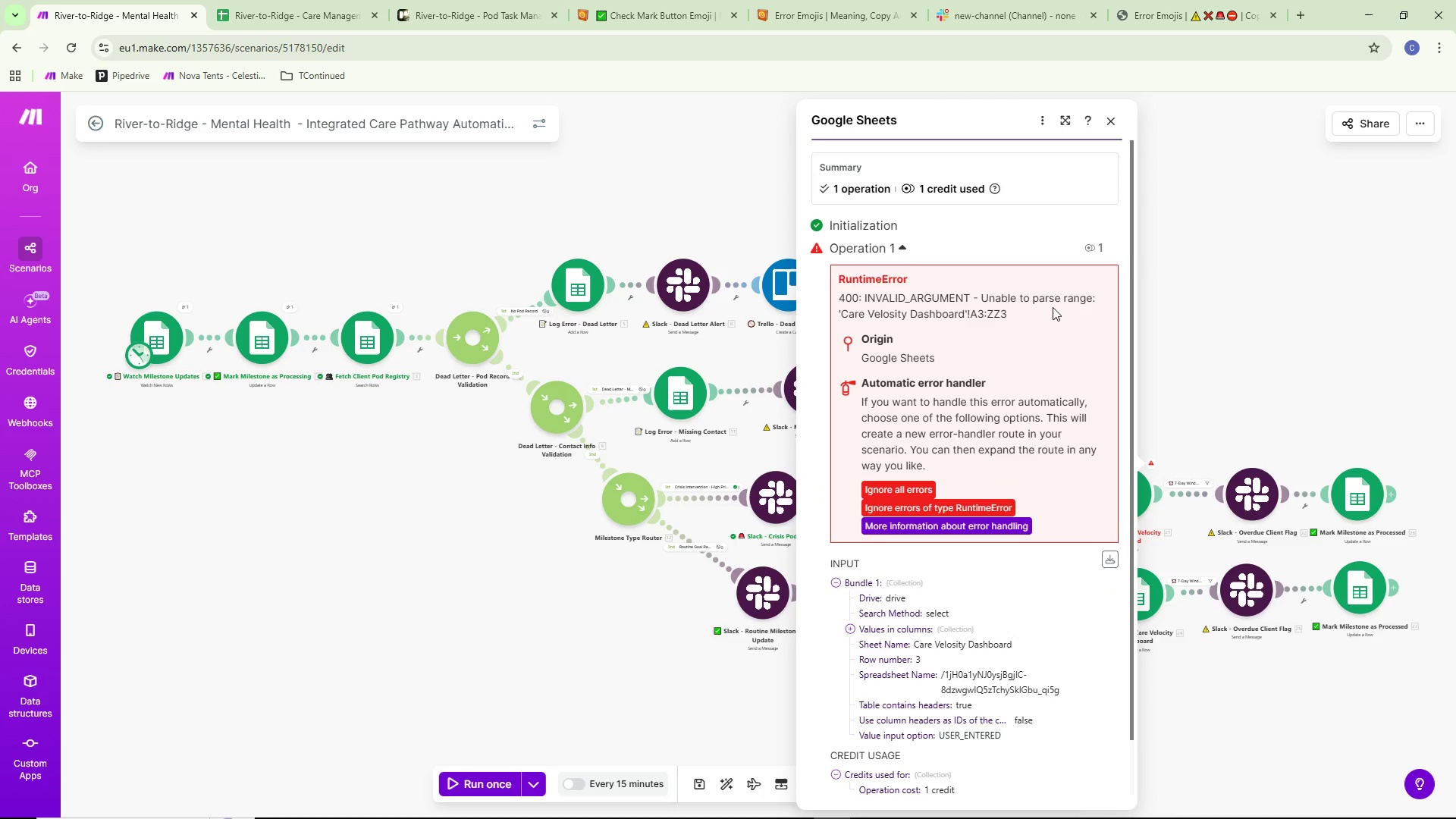 
wait(5.45)
 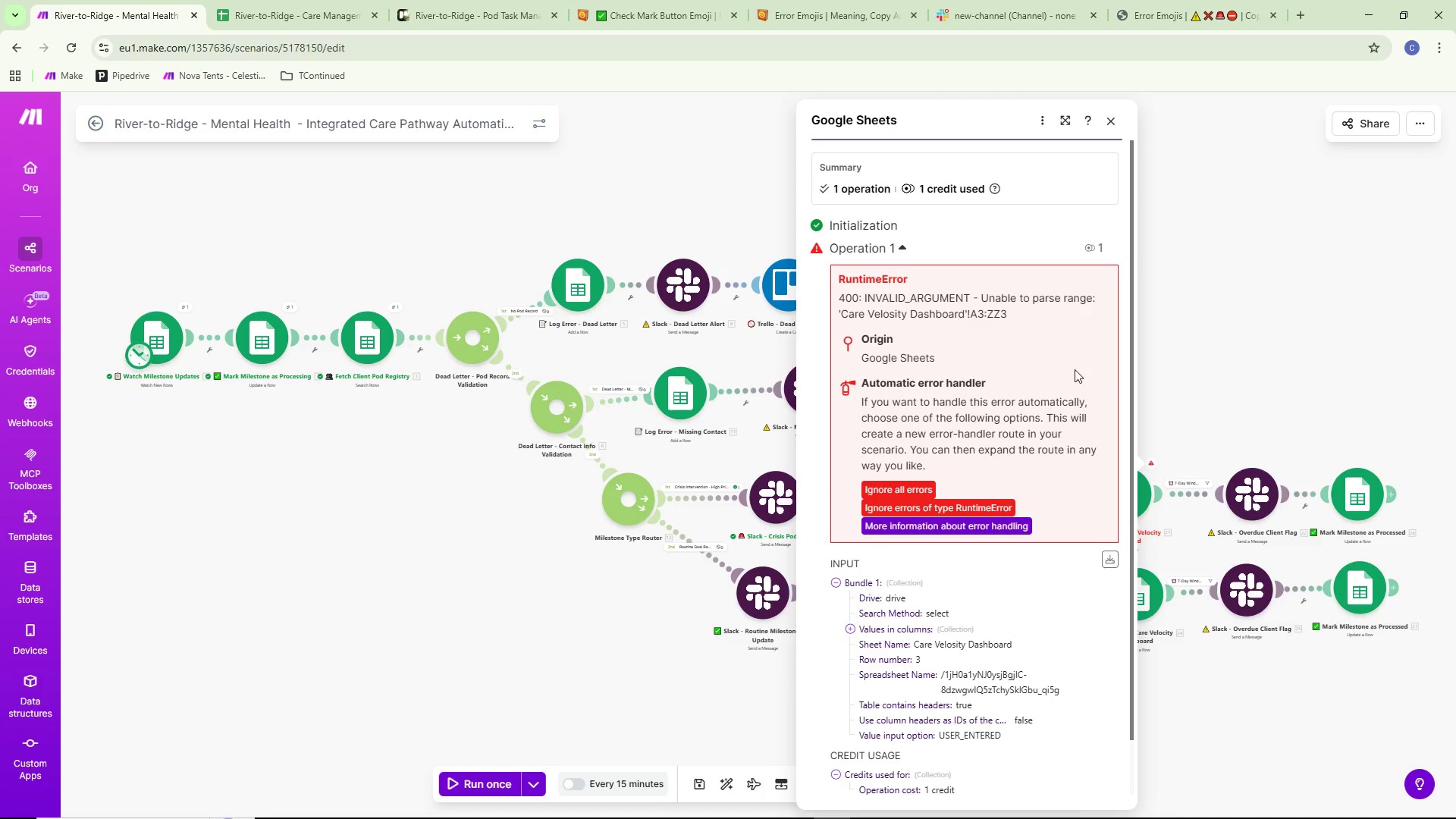 
left_click([1200, 368])
 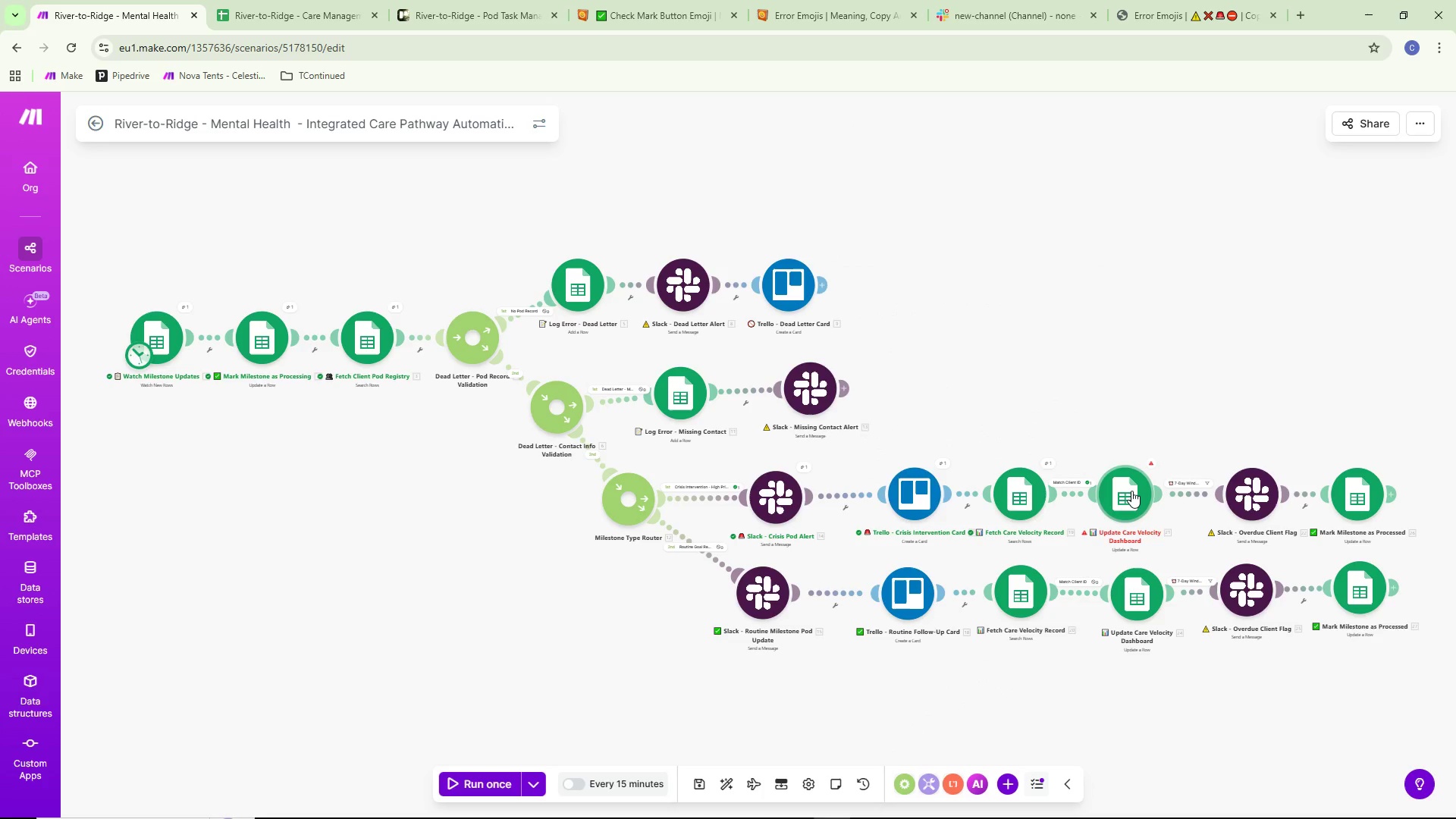 
double_click([1129, 491])
 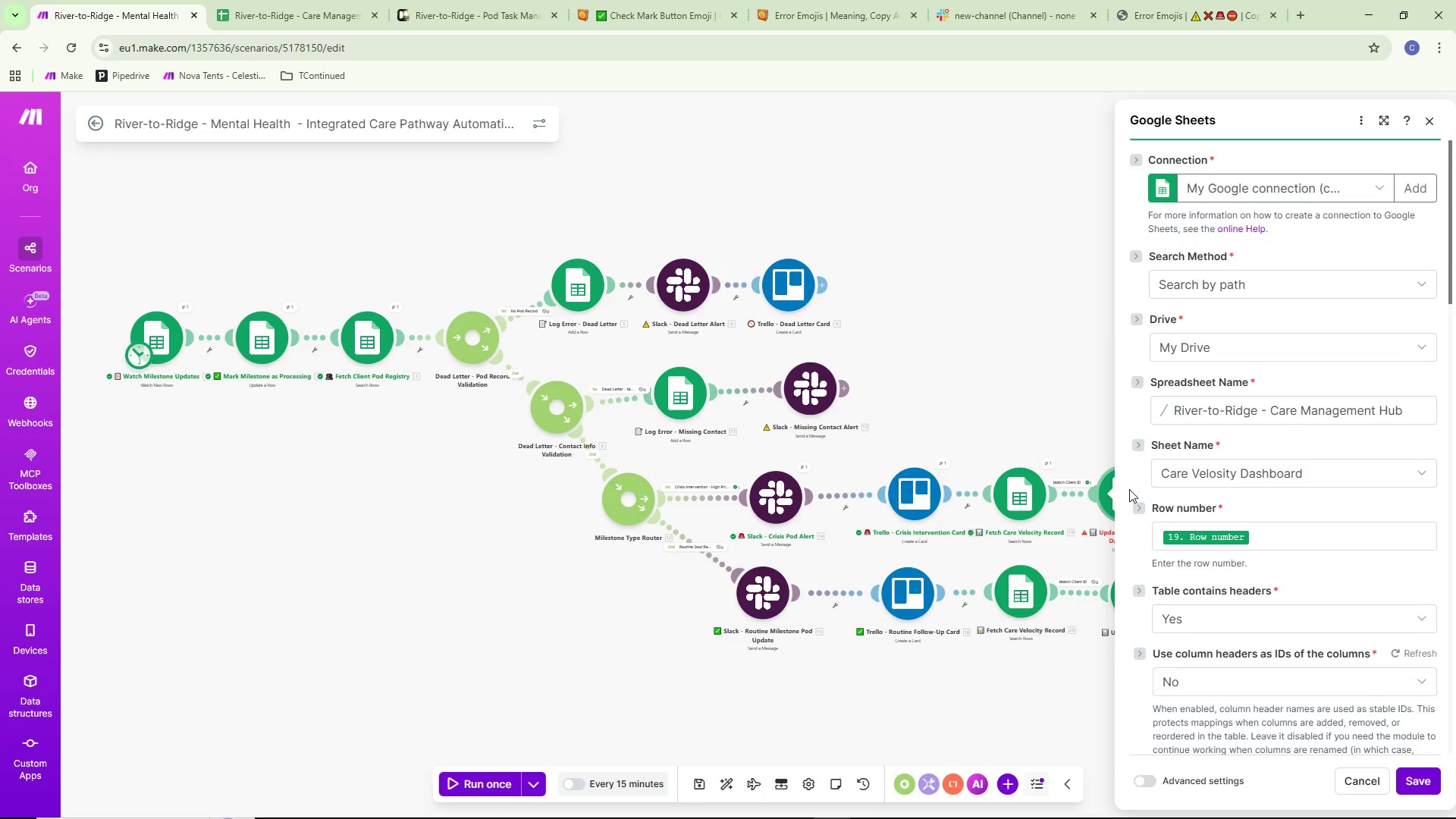 
scroll: coordinate [1228, 546], scroll_direction: down, amount: 13.0
 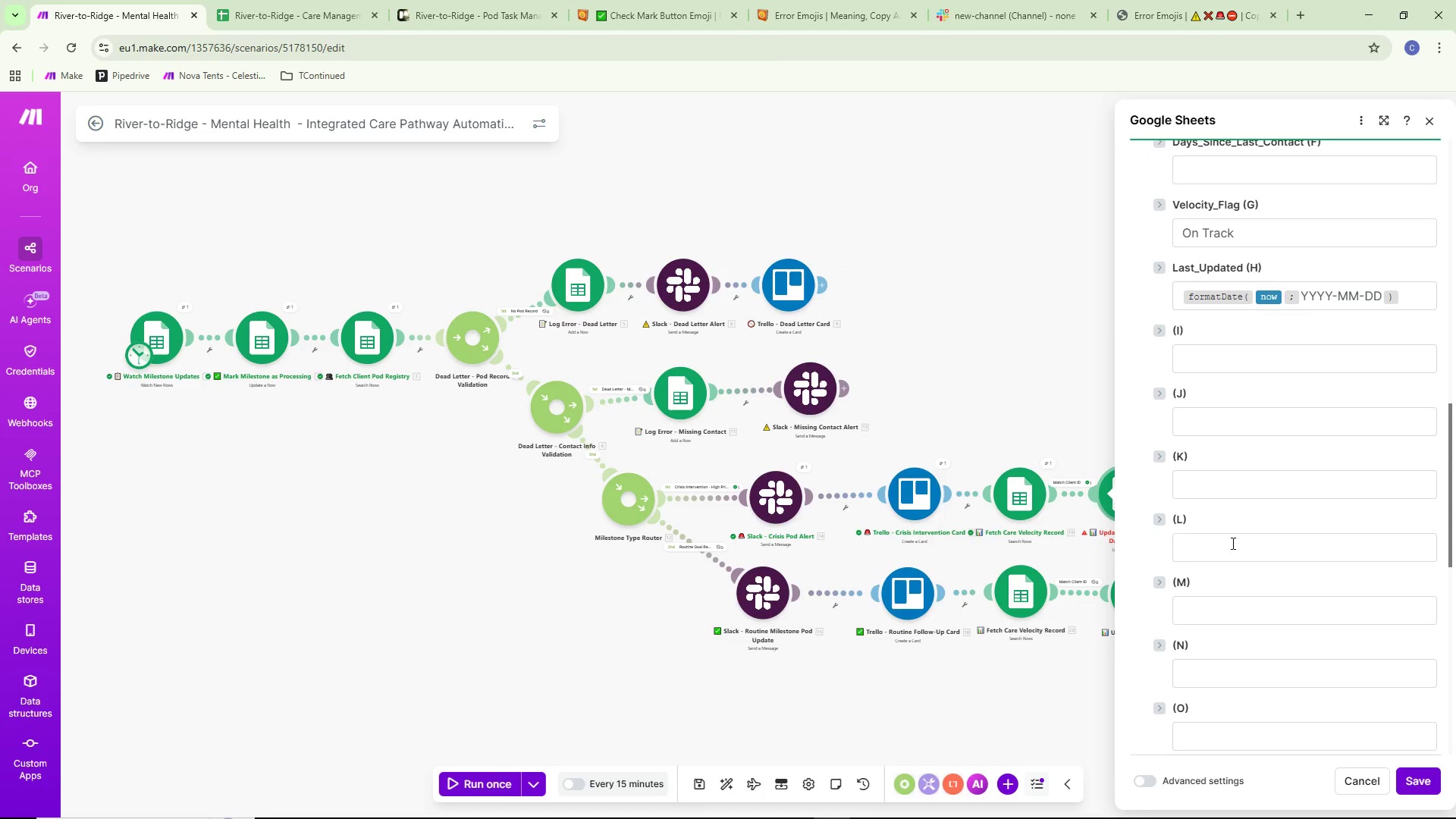 
left_click([1065, 331])
 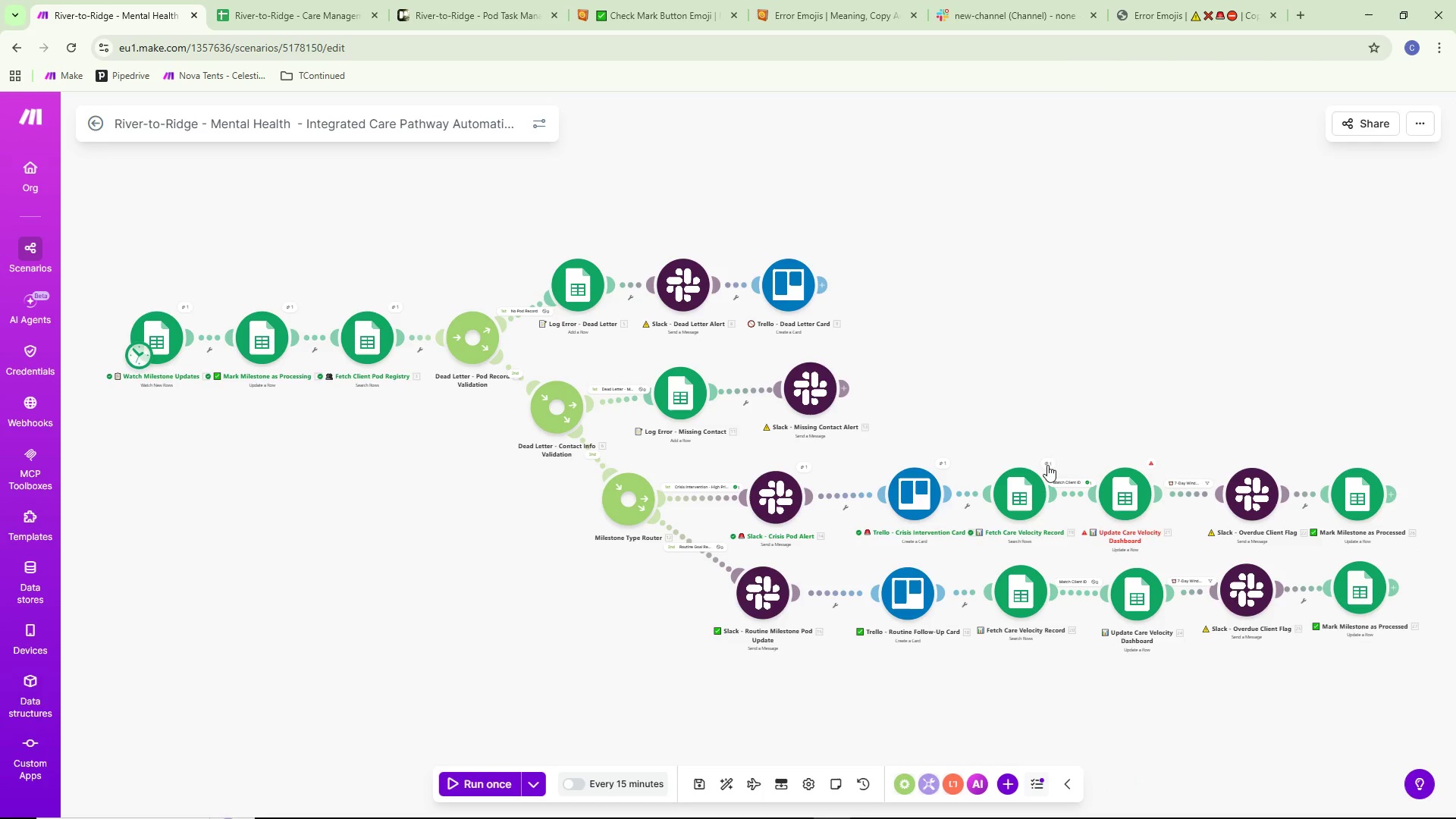 
scroll: coordinate [1238, 549], scroll_direction: down, amount: 22.0
 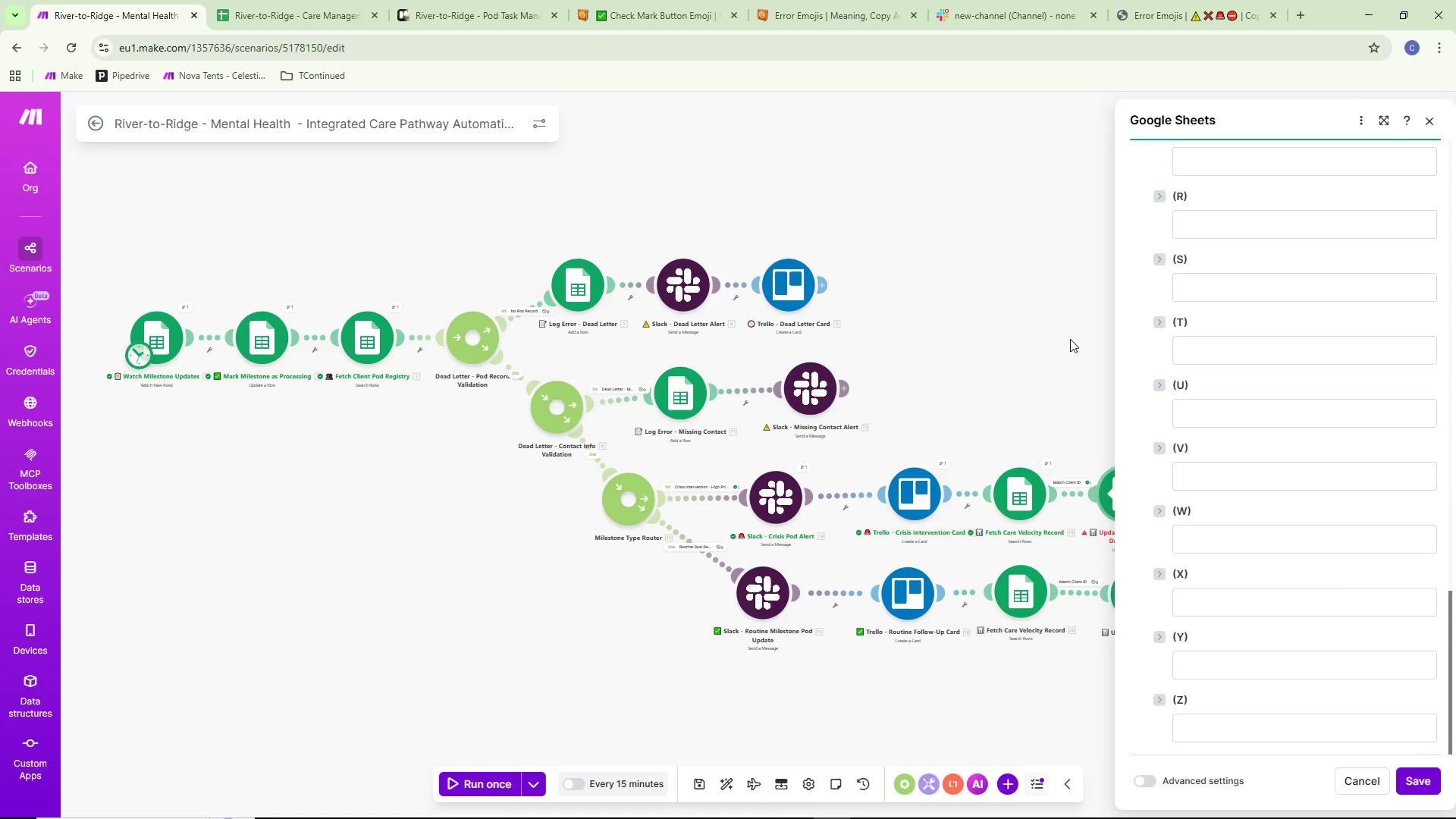 
left_click([1048, 465])
 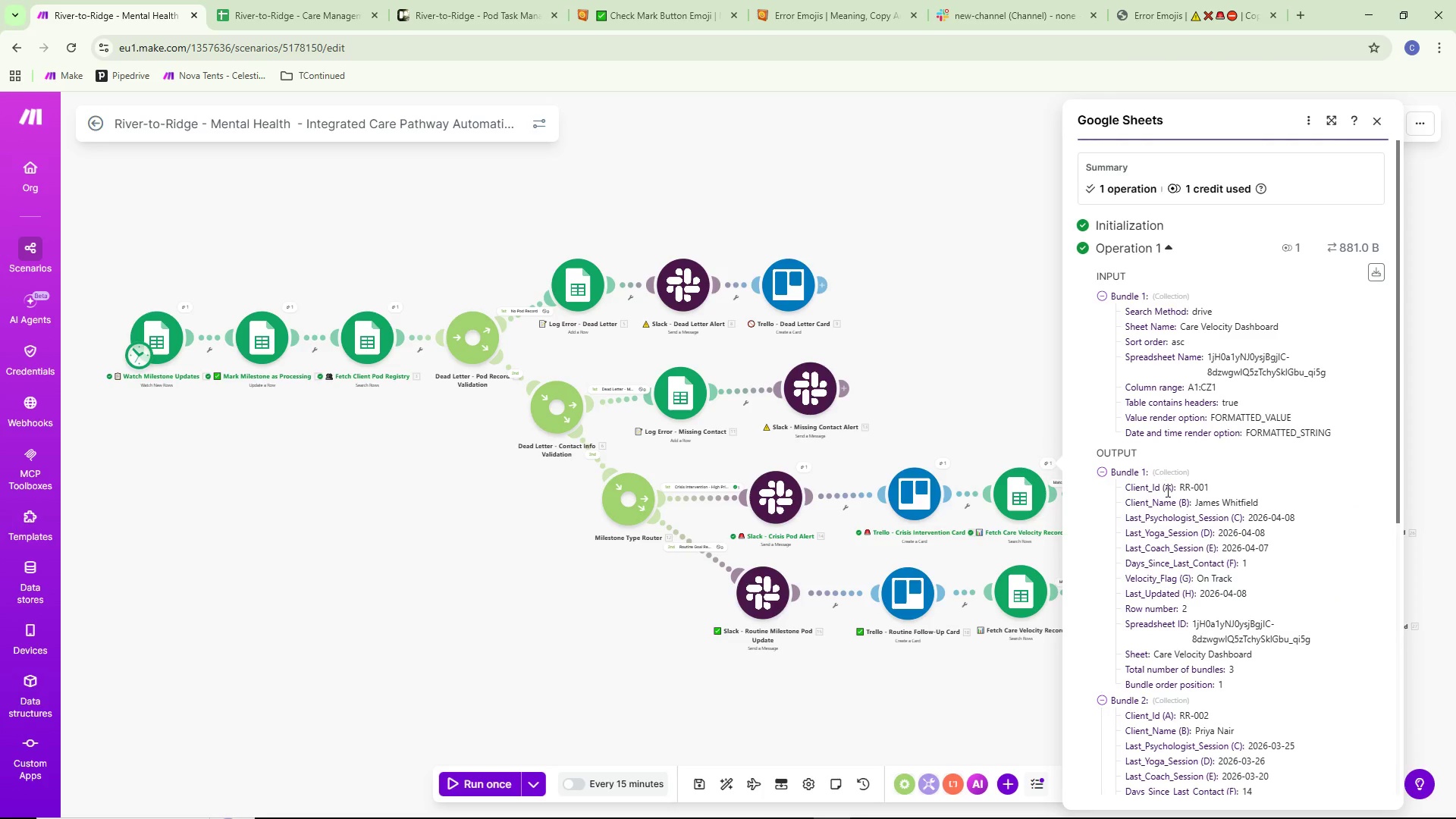 
left_click([956, 381])
 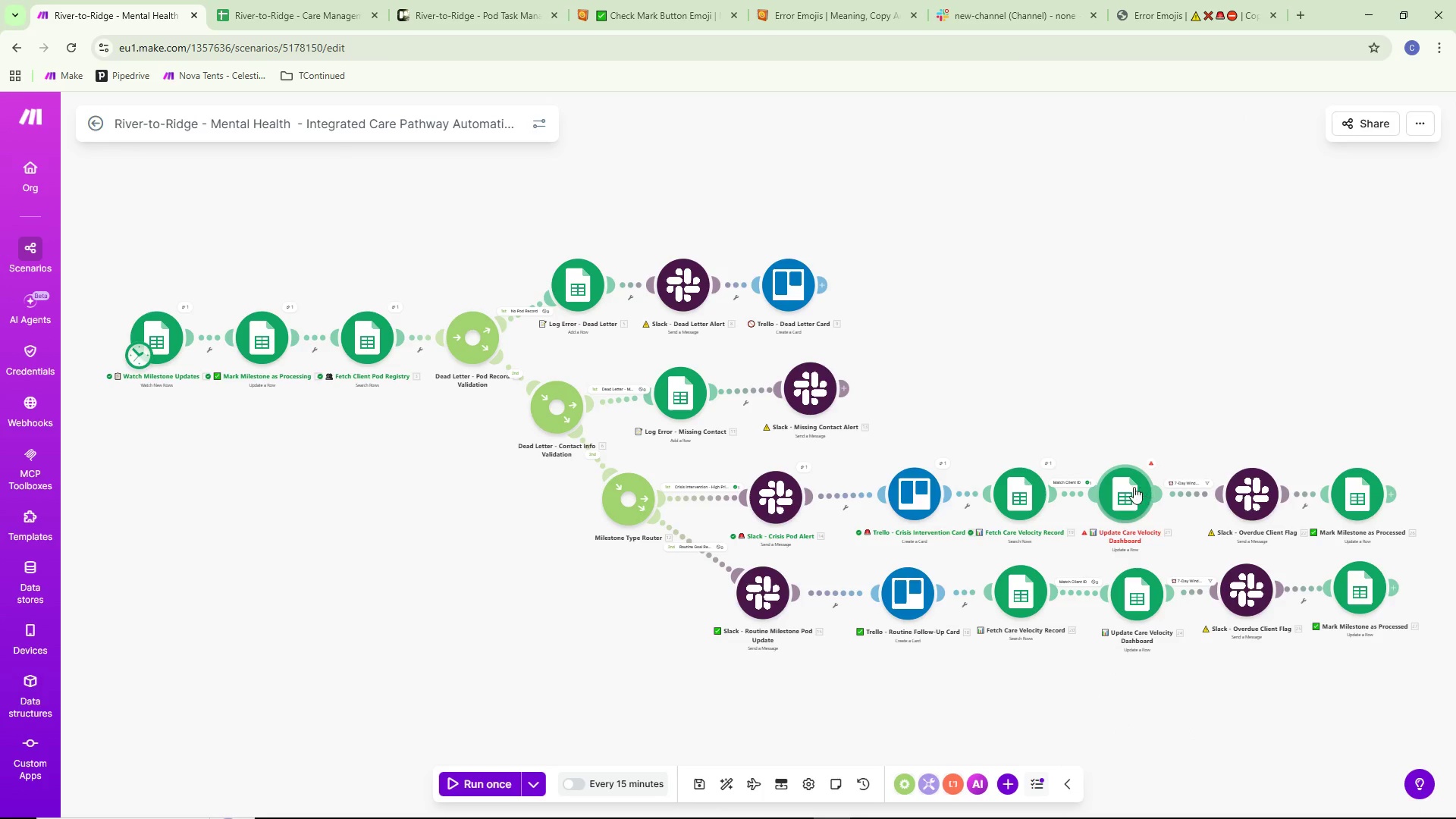 
scroll: coordinate [1179, 512], scroll_direction: down, amount: 13.0
 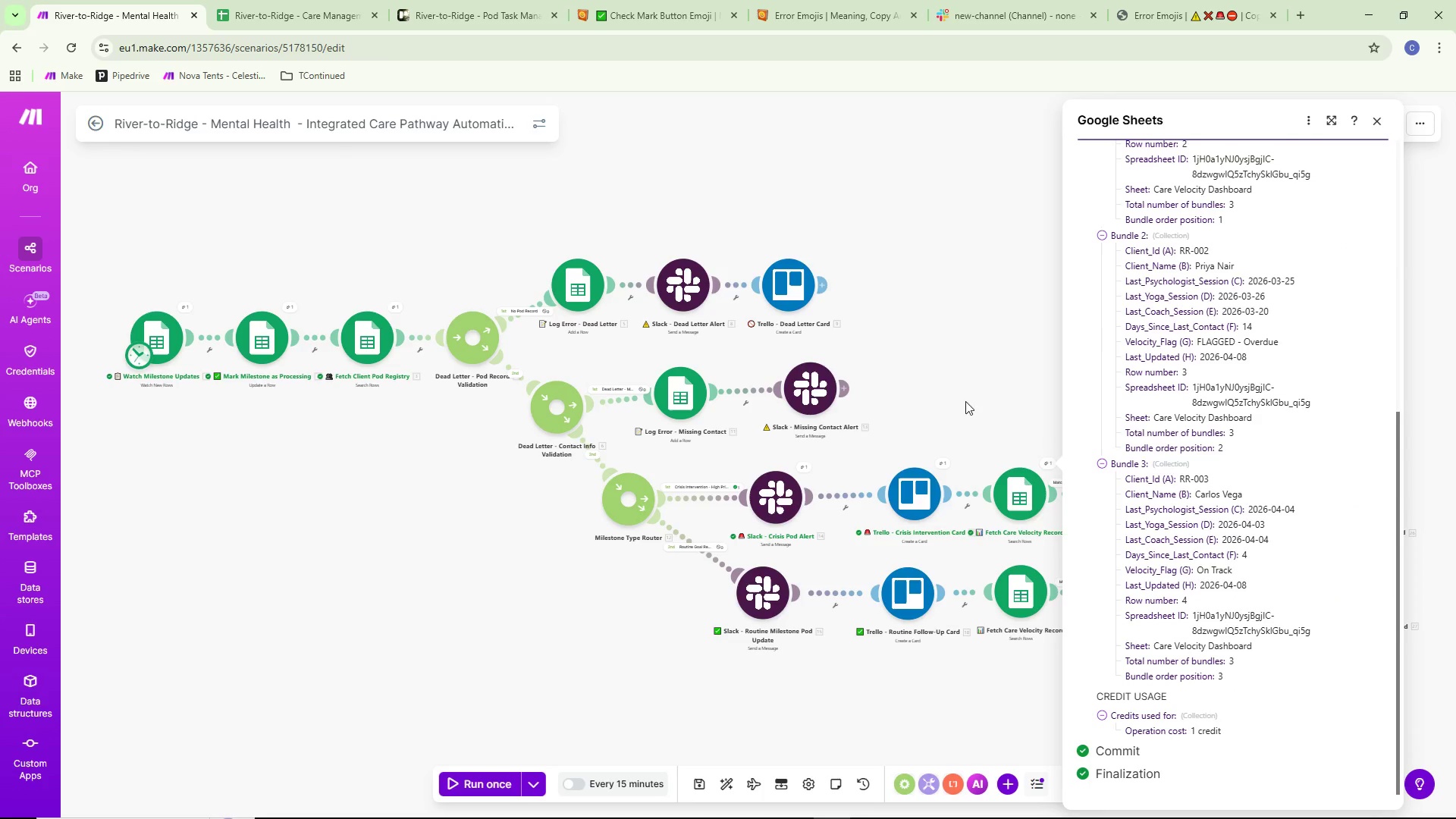 
double_click([1131, 488])
 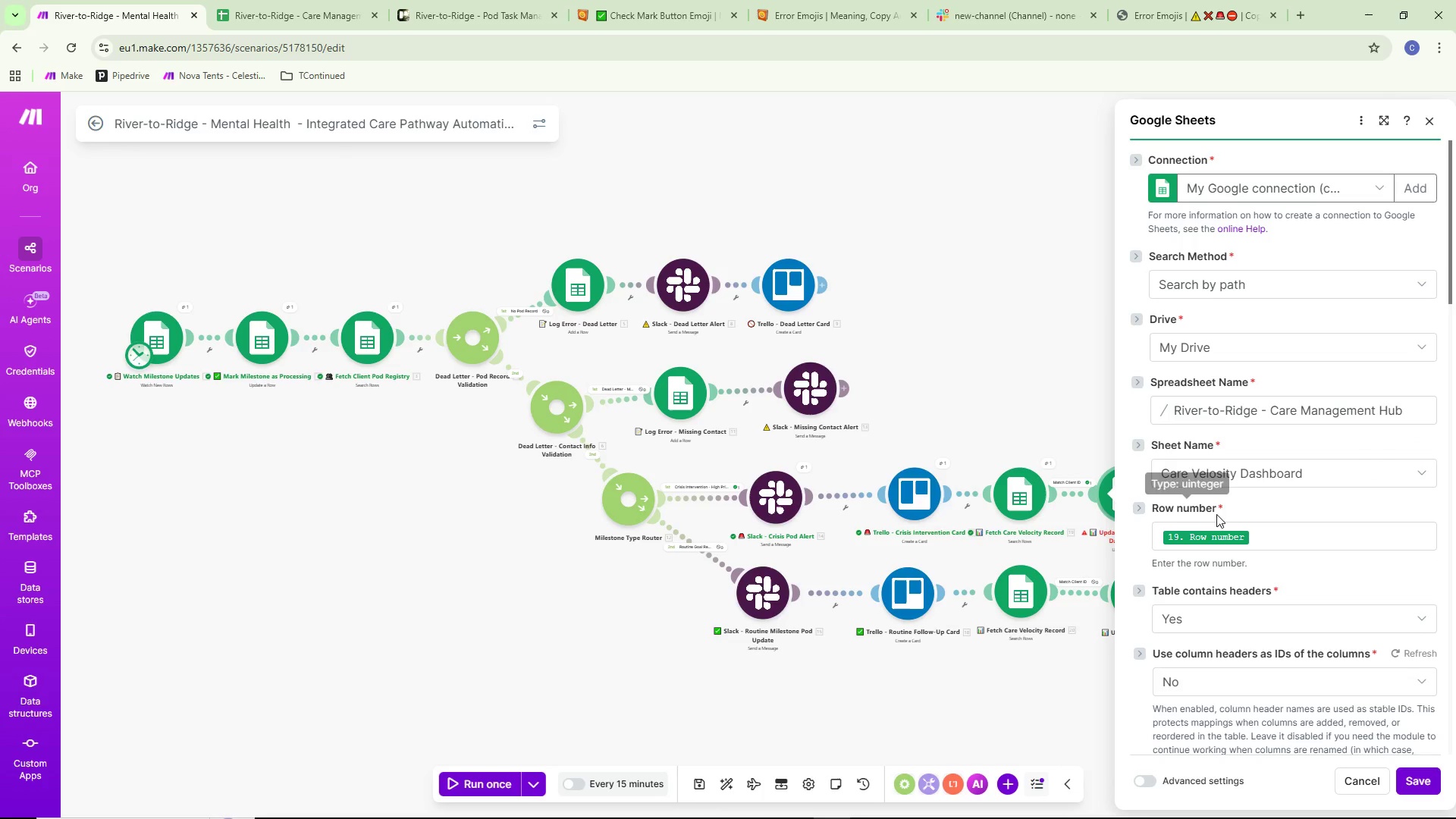 
left_click([1257, 532])
 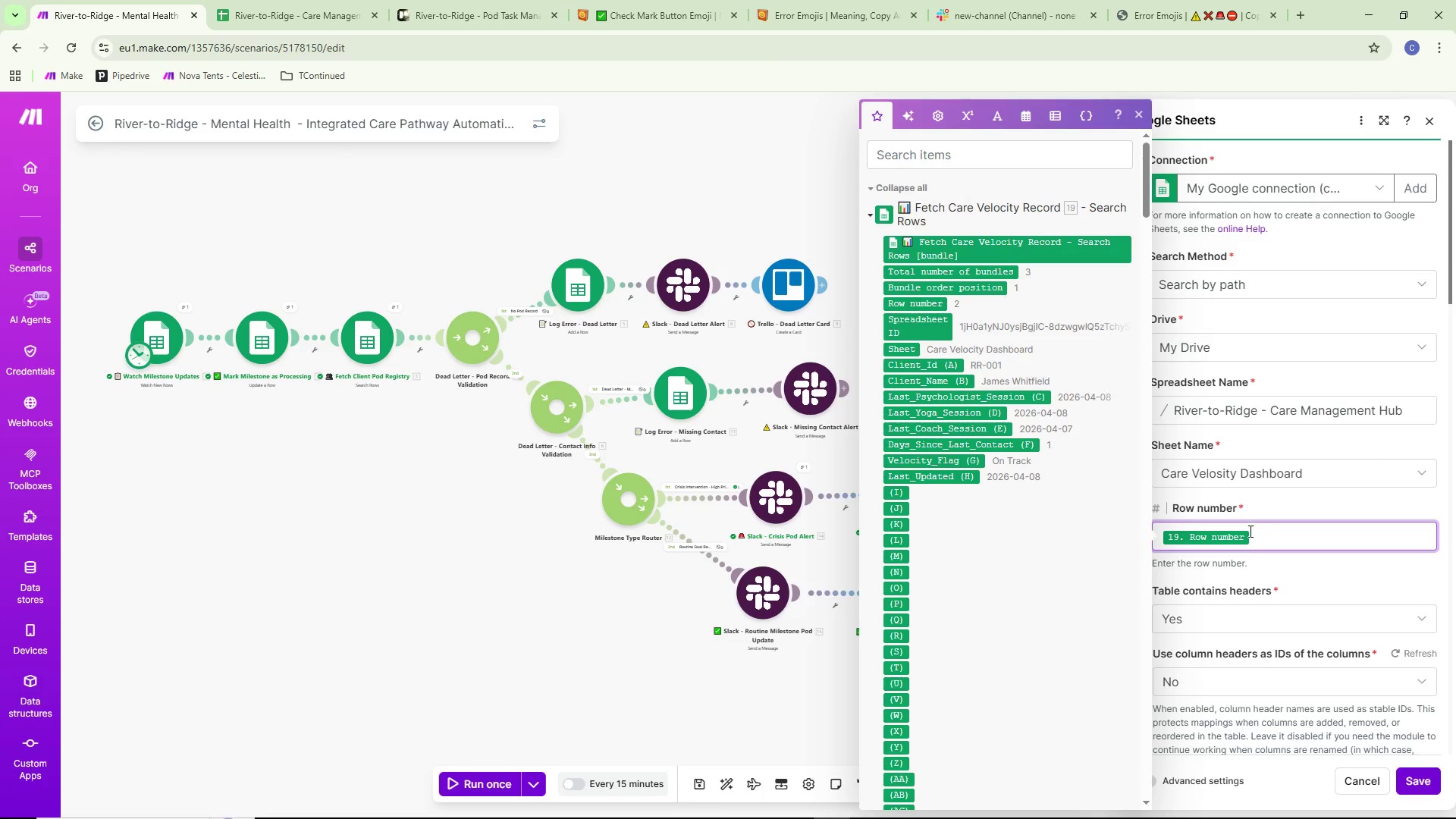 
key(Backspace)
 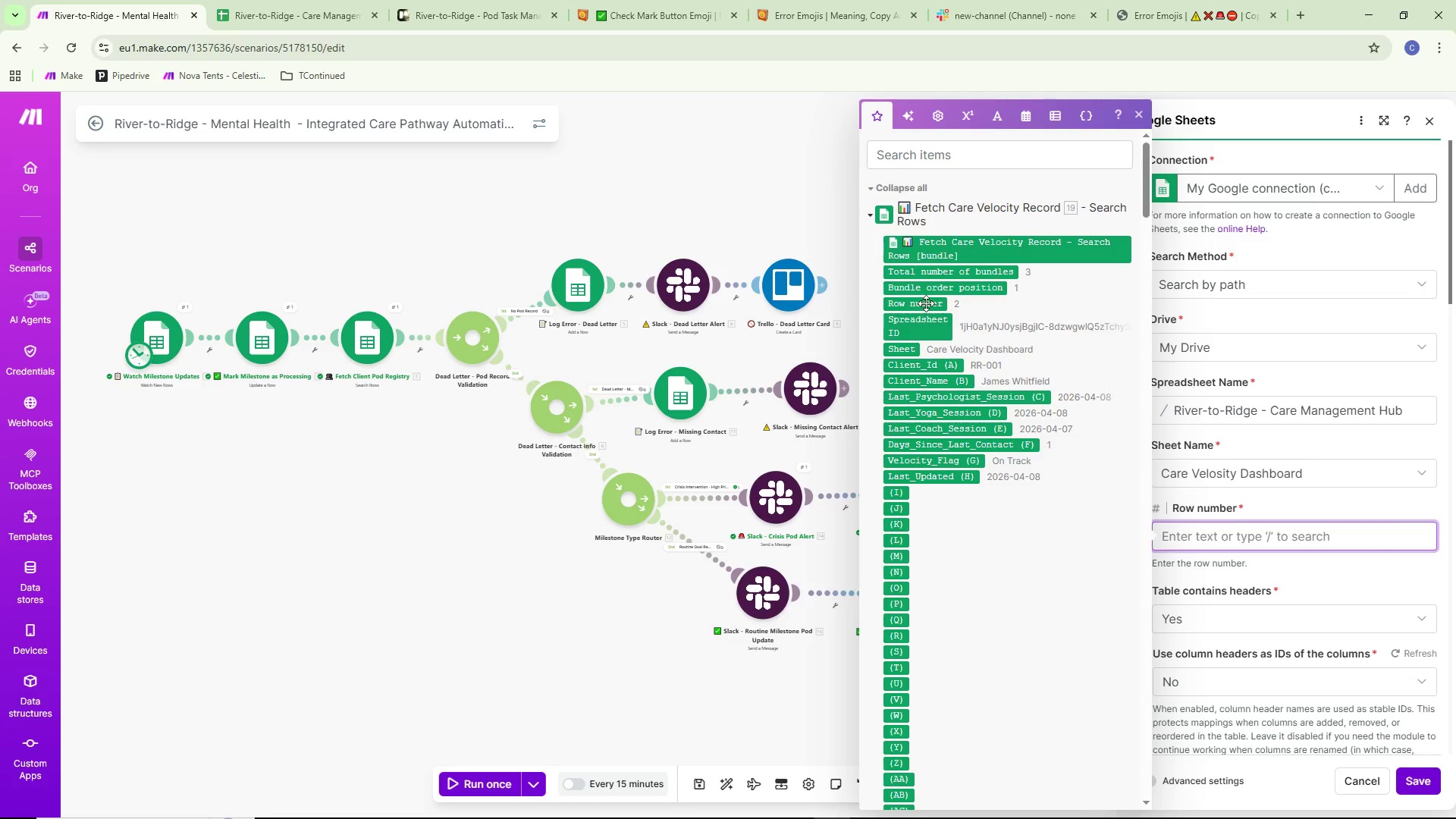 
left_click([925, 303])
 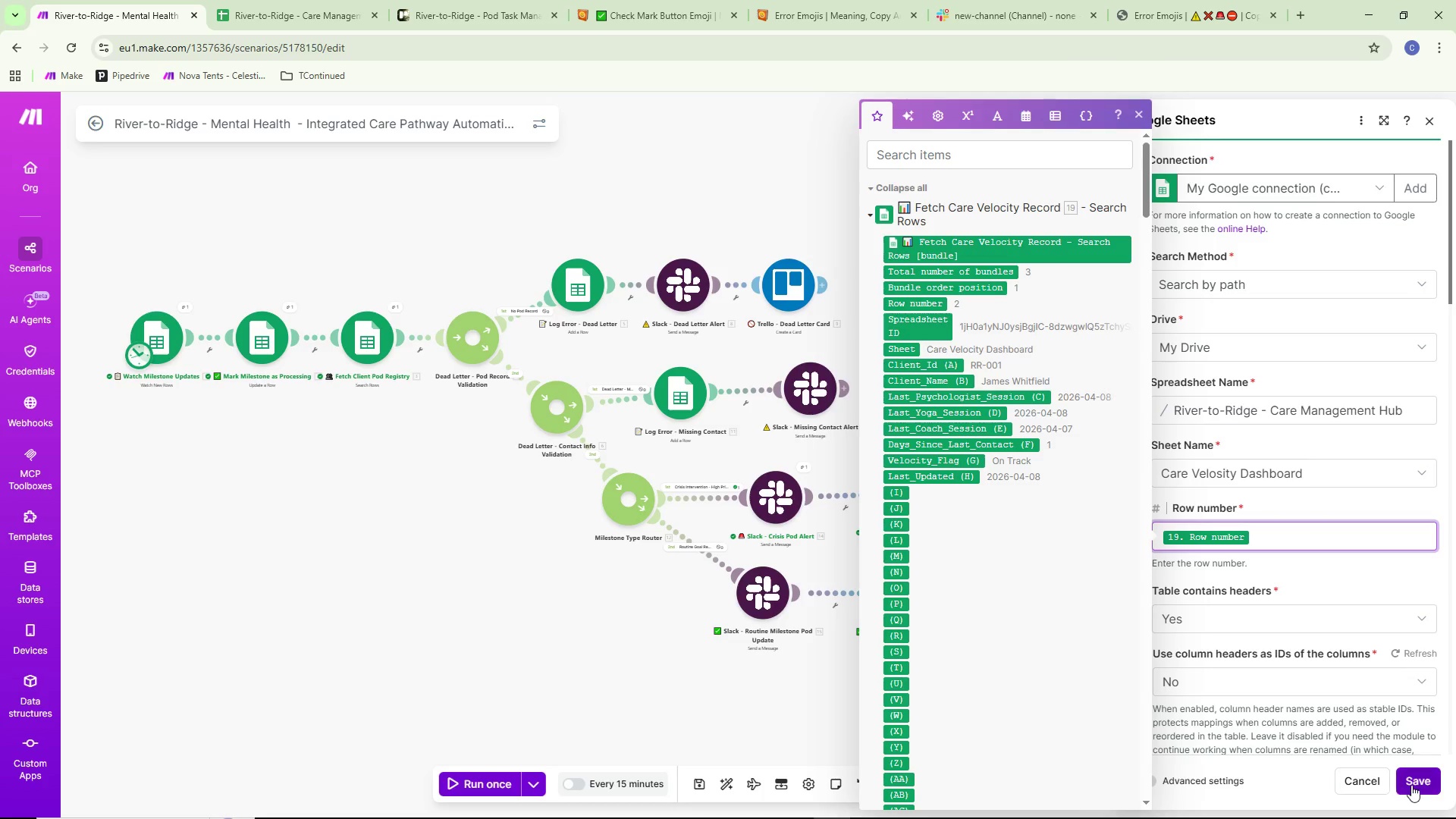 
left_click([1413, 783])
 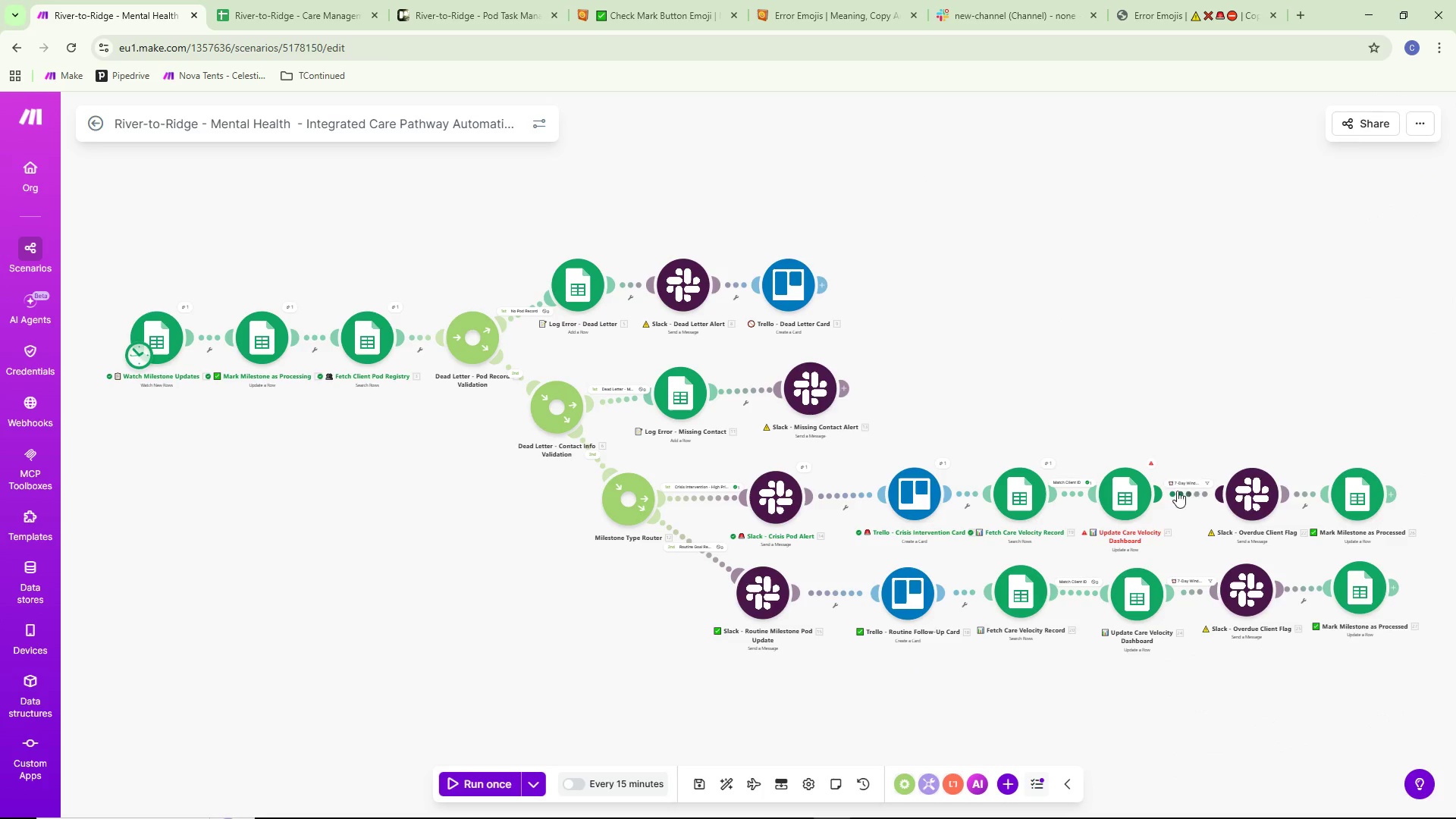 
left_click([1155, 463])
 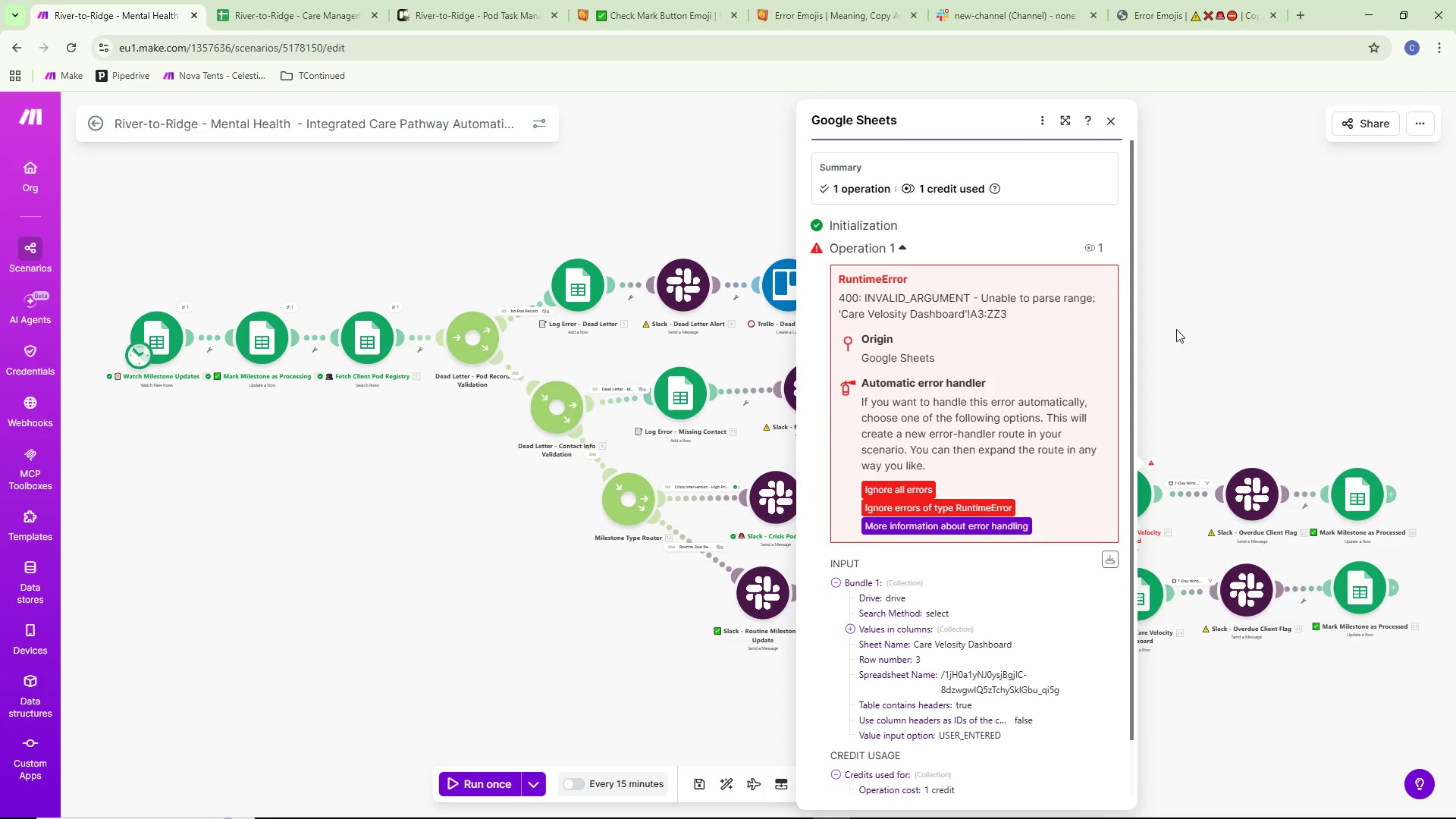 
wait(6.84)
 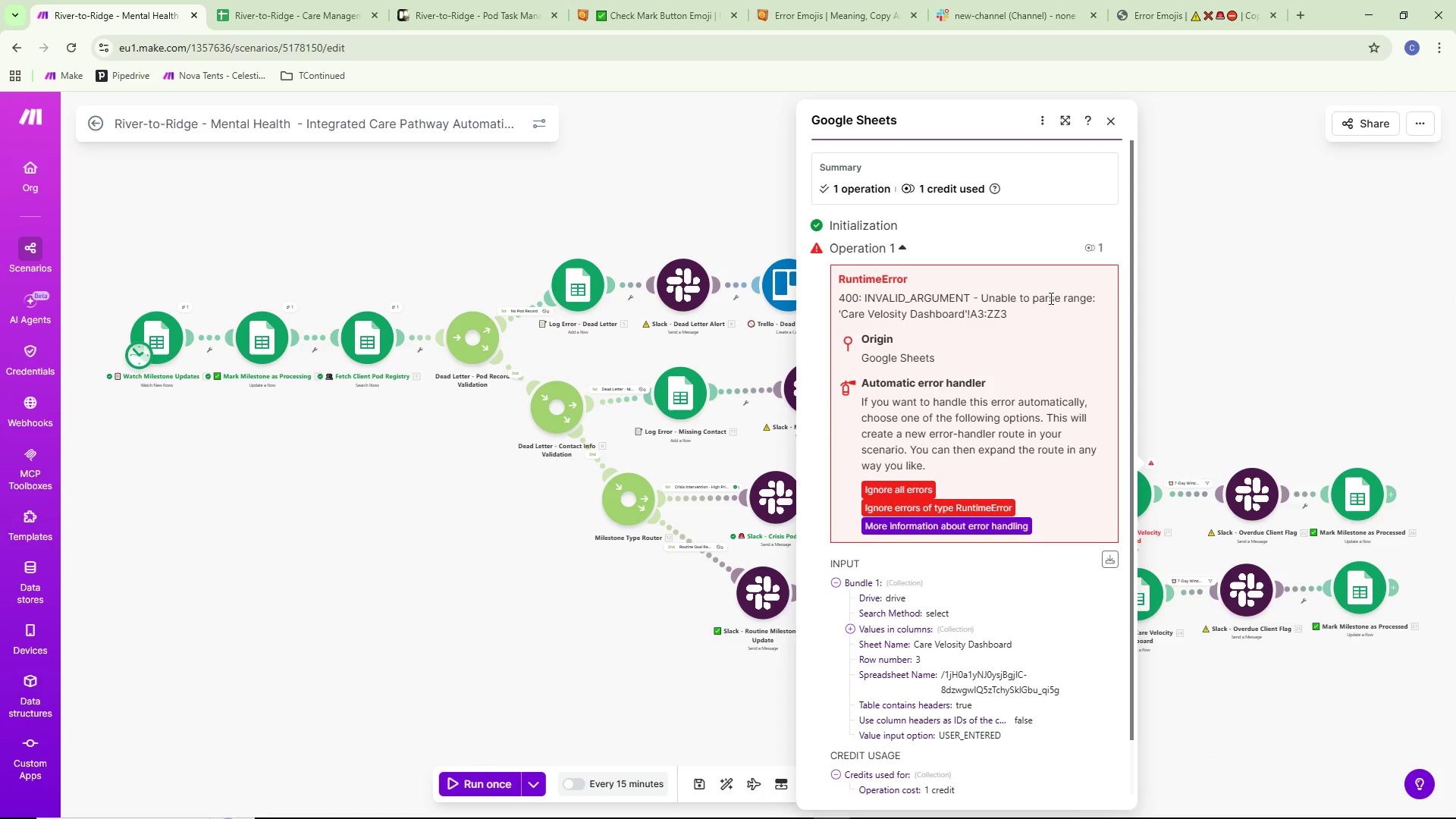 
left_click([1176, 329])
 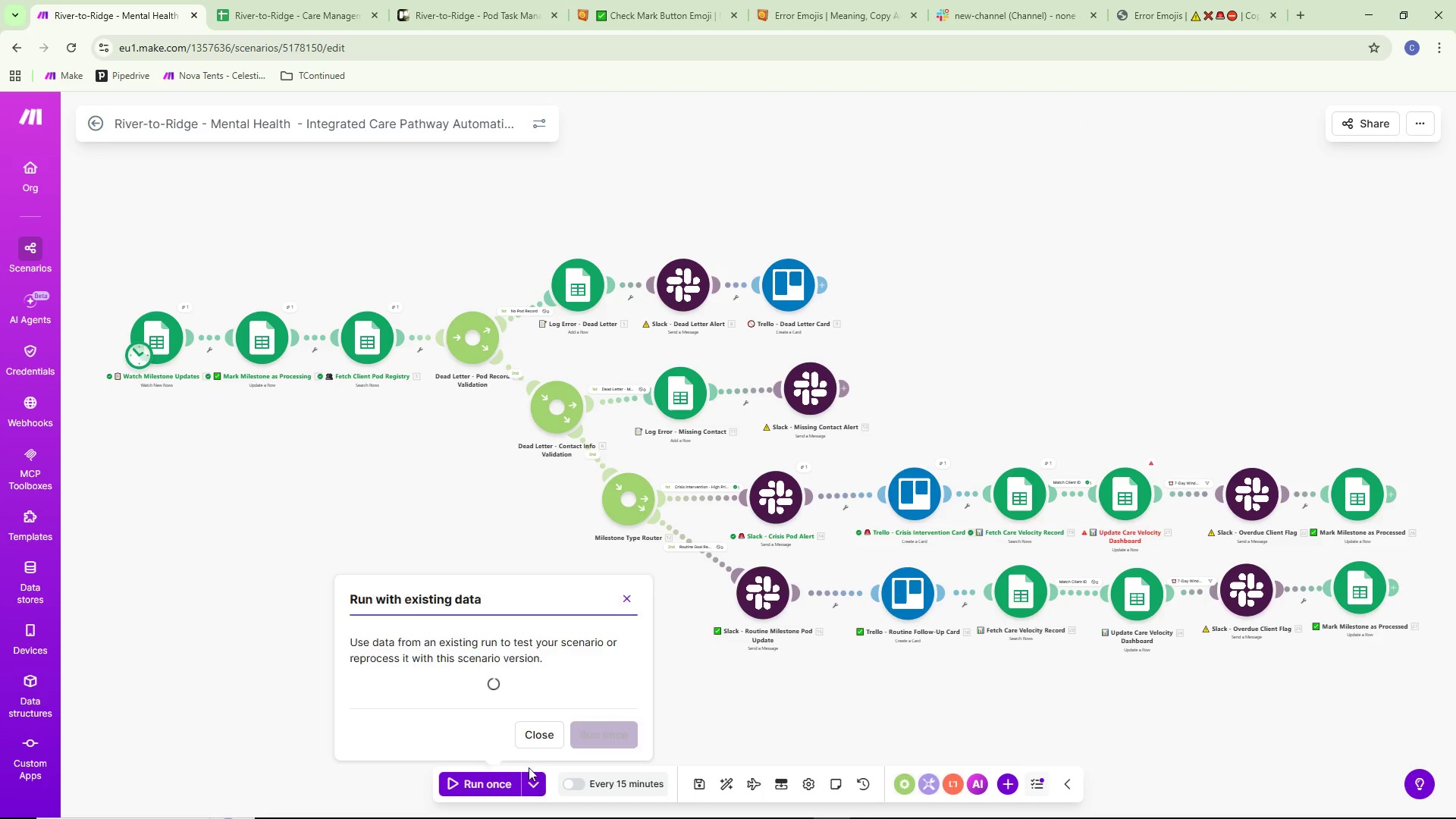 
left_click([513, 665])
 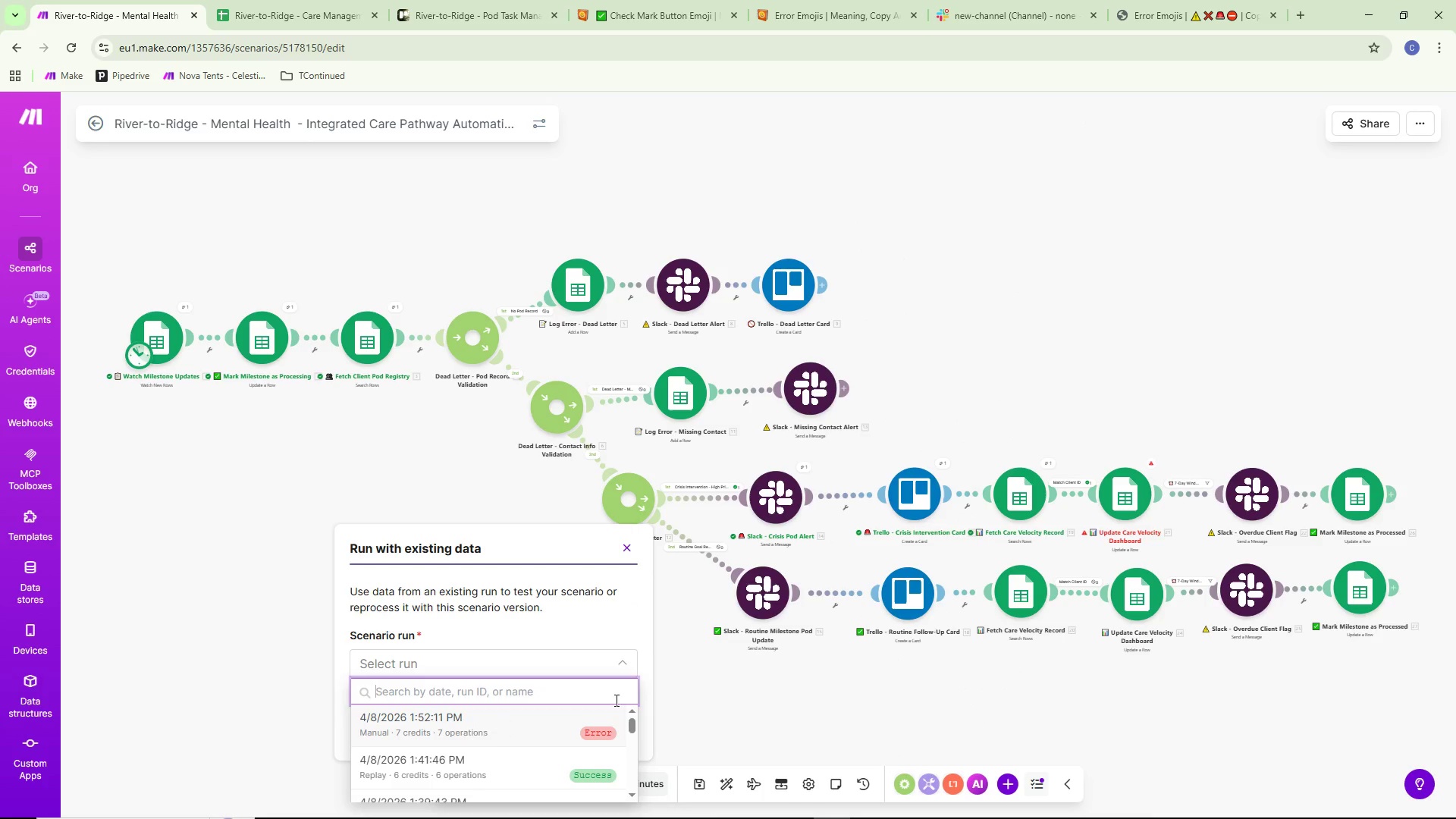 
left_click([518, 728])
 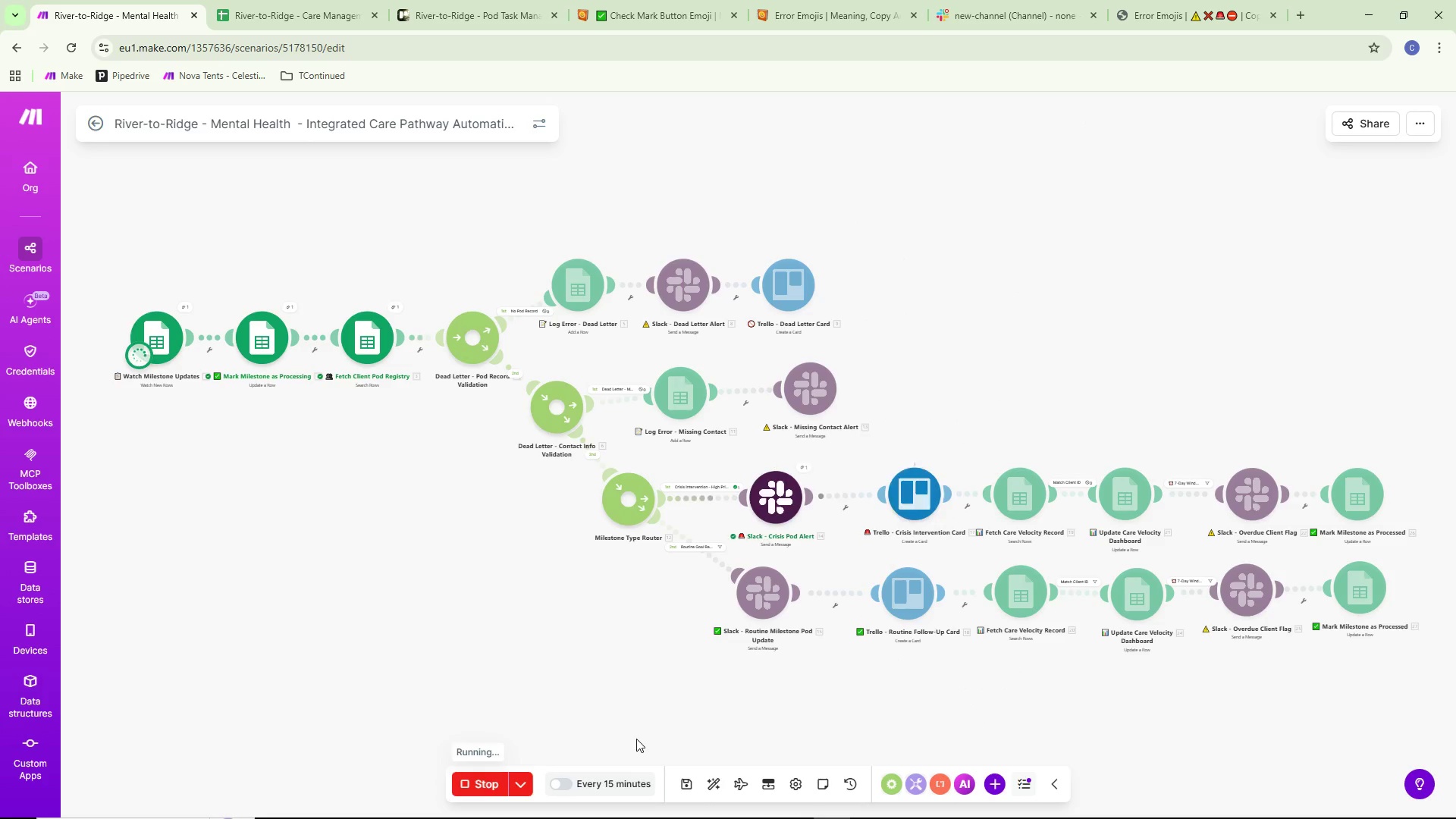 
wait(8.75)
 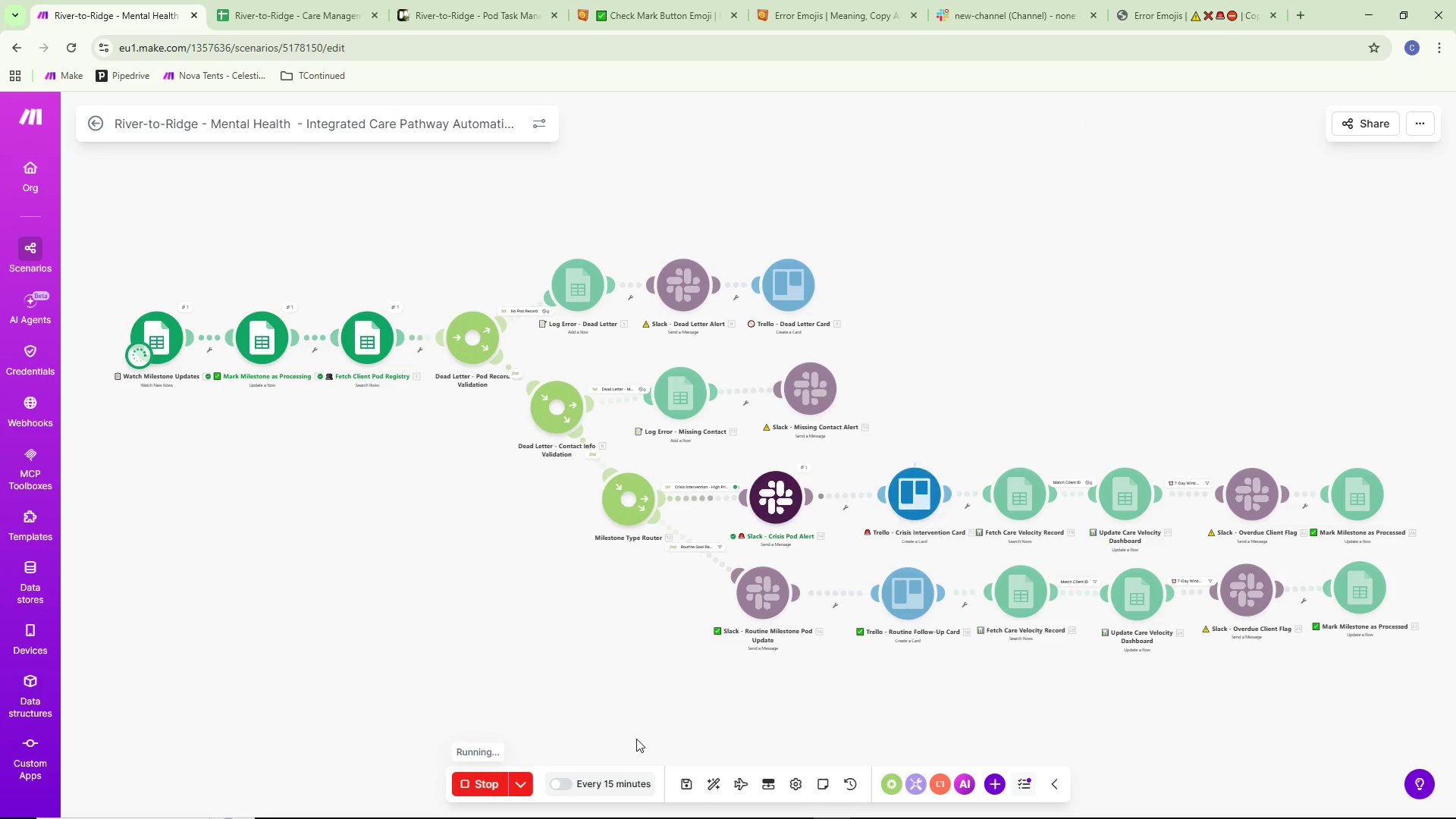 
mouse_move([1120, 471])
 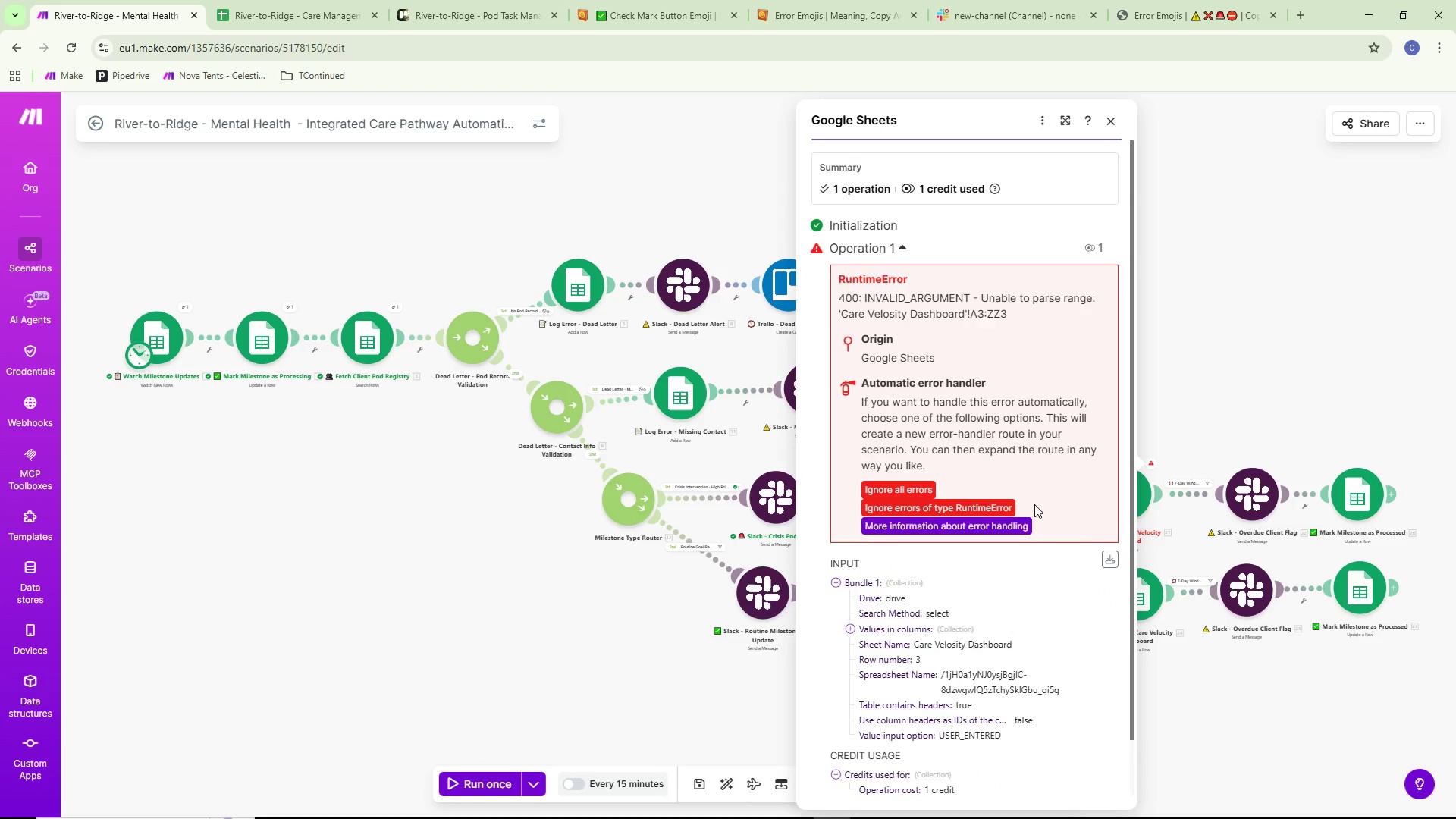 
scroll: coordinate [1034, 504], scroll_direction: down, amount: 1.0
 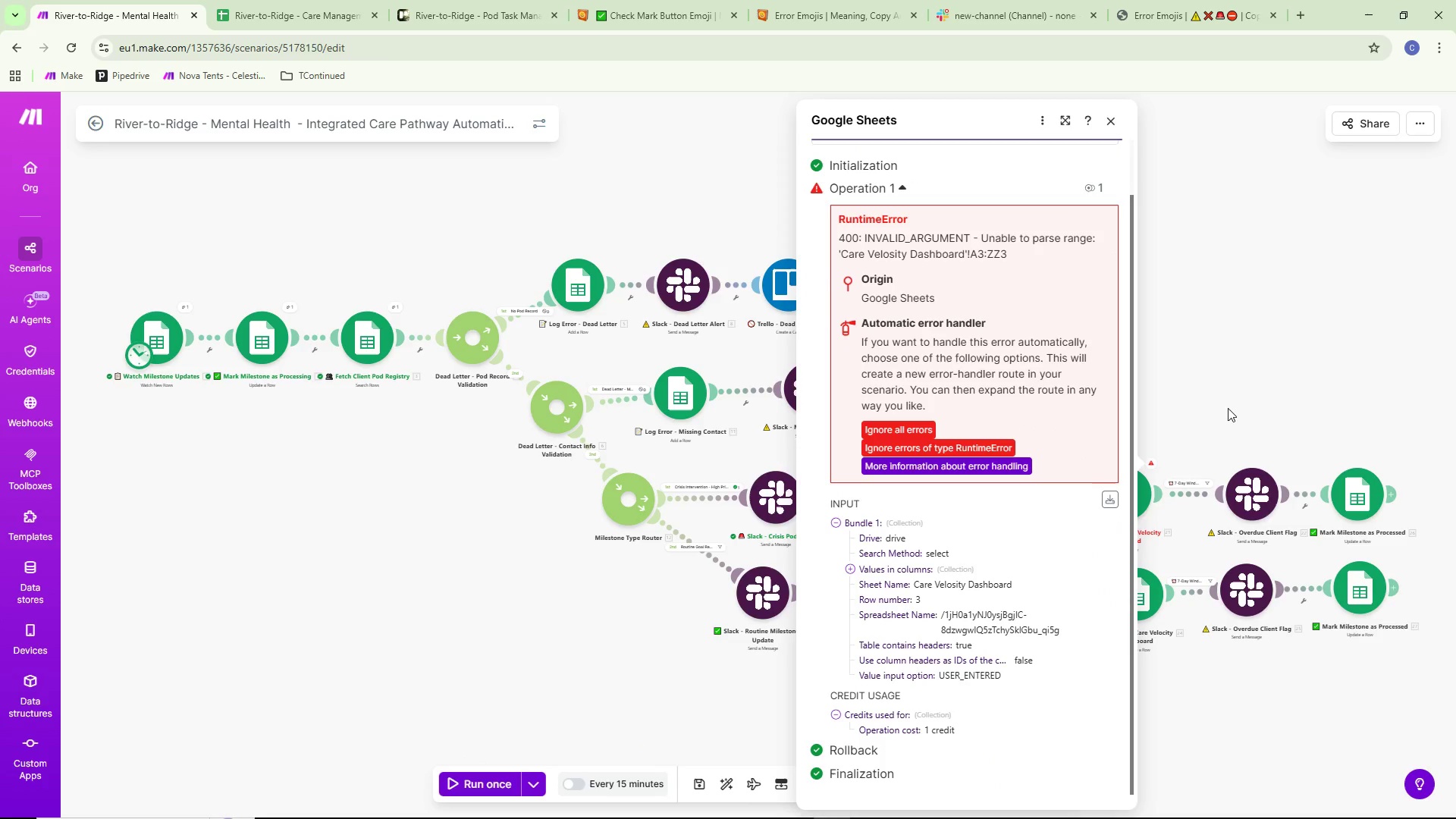 
left_click([1228, 408])
 